 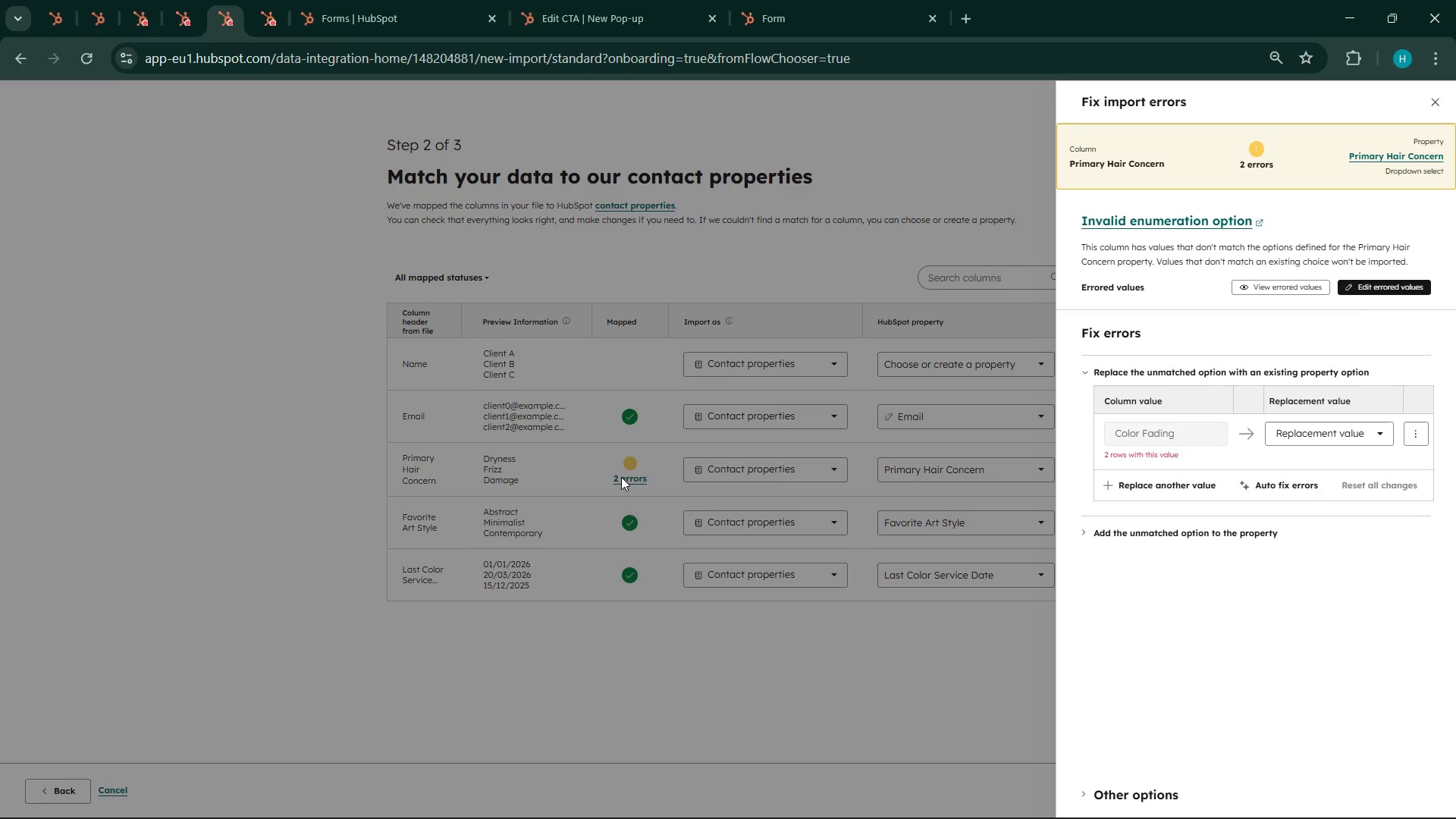 
left_click([1351, 438])
 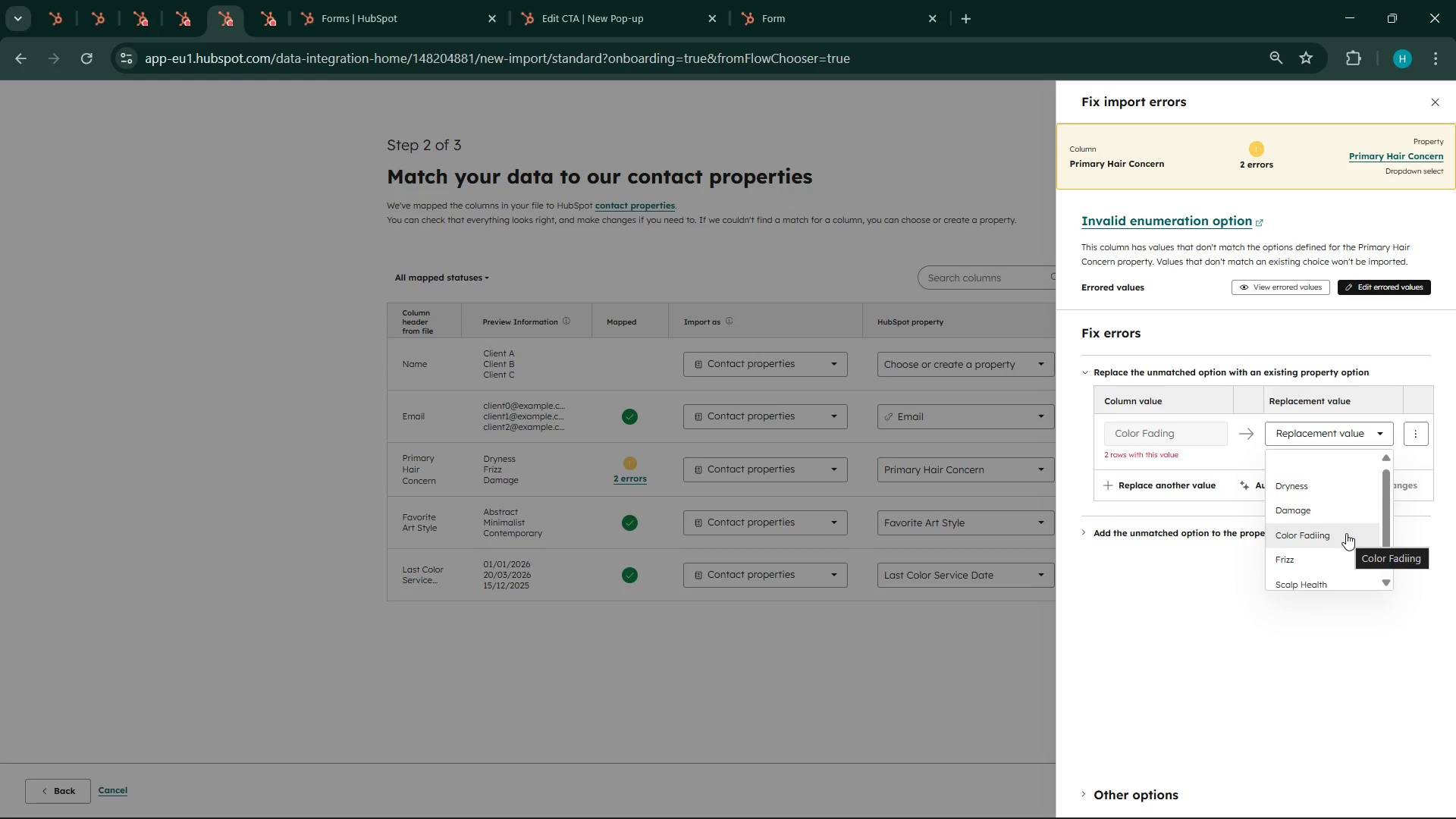 
left_click([1346, 533])
 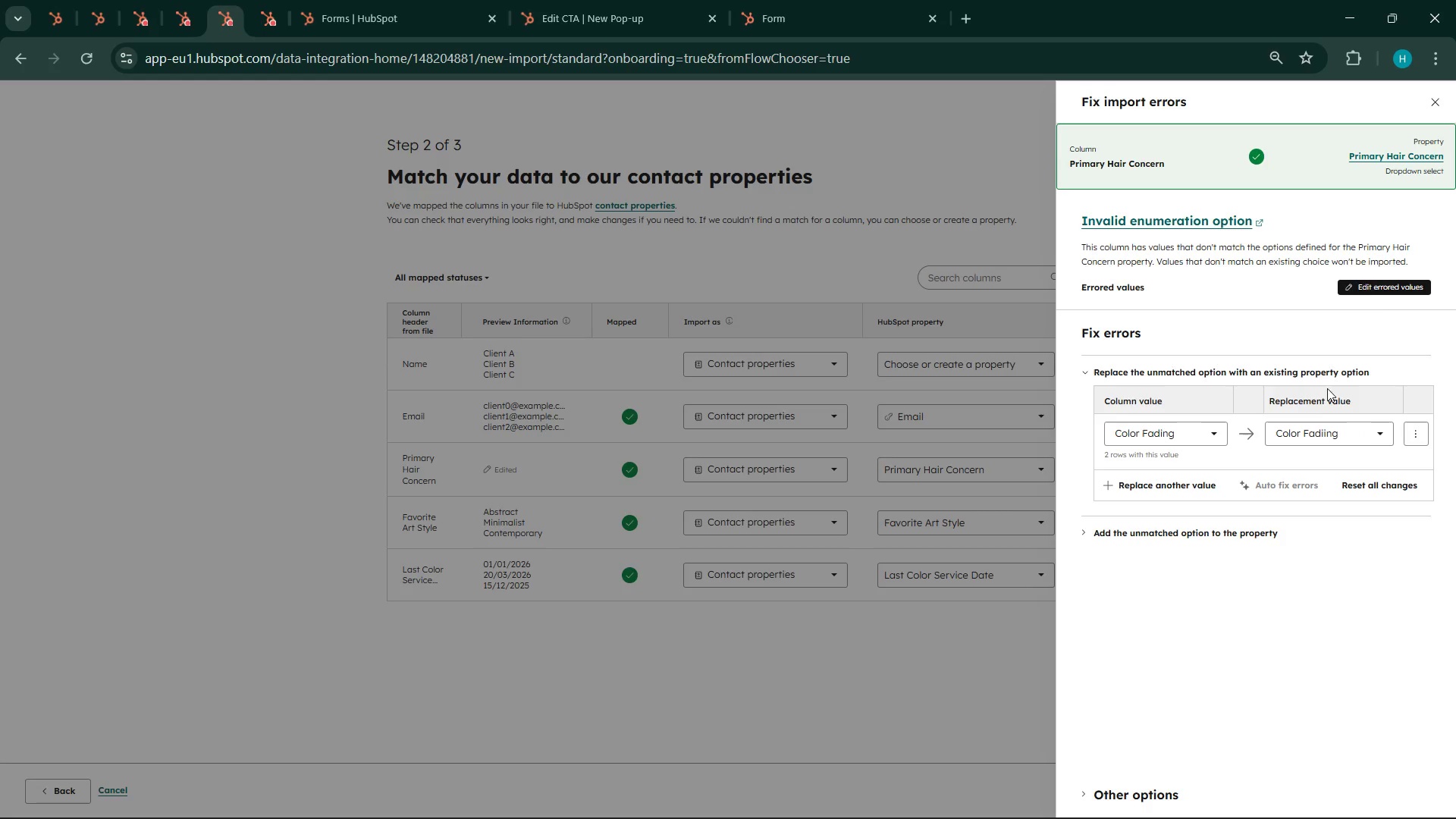 
left_click([1382, 290])
 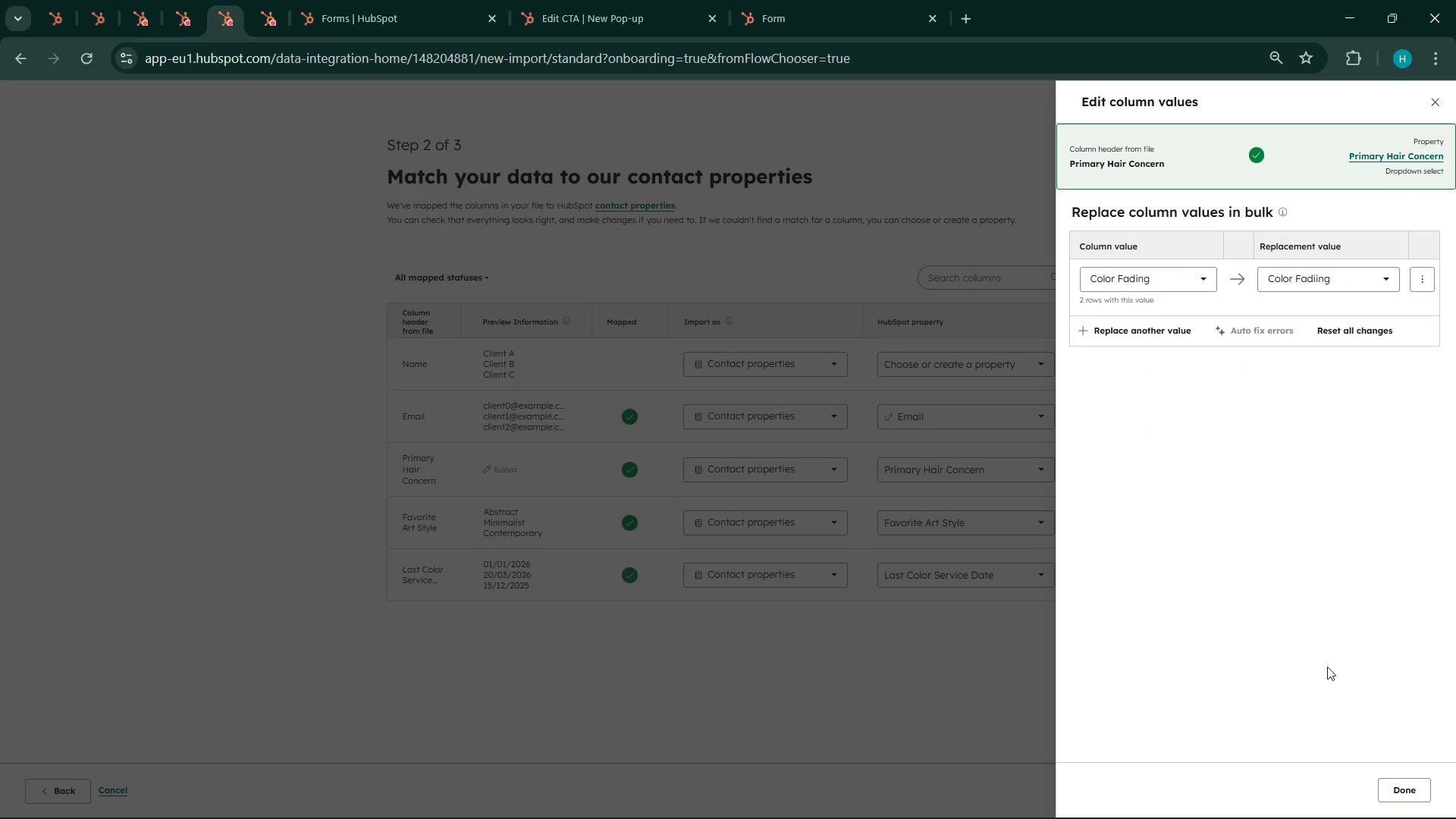 
left_click([1403, 799])
 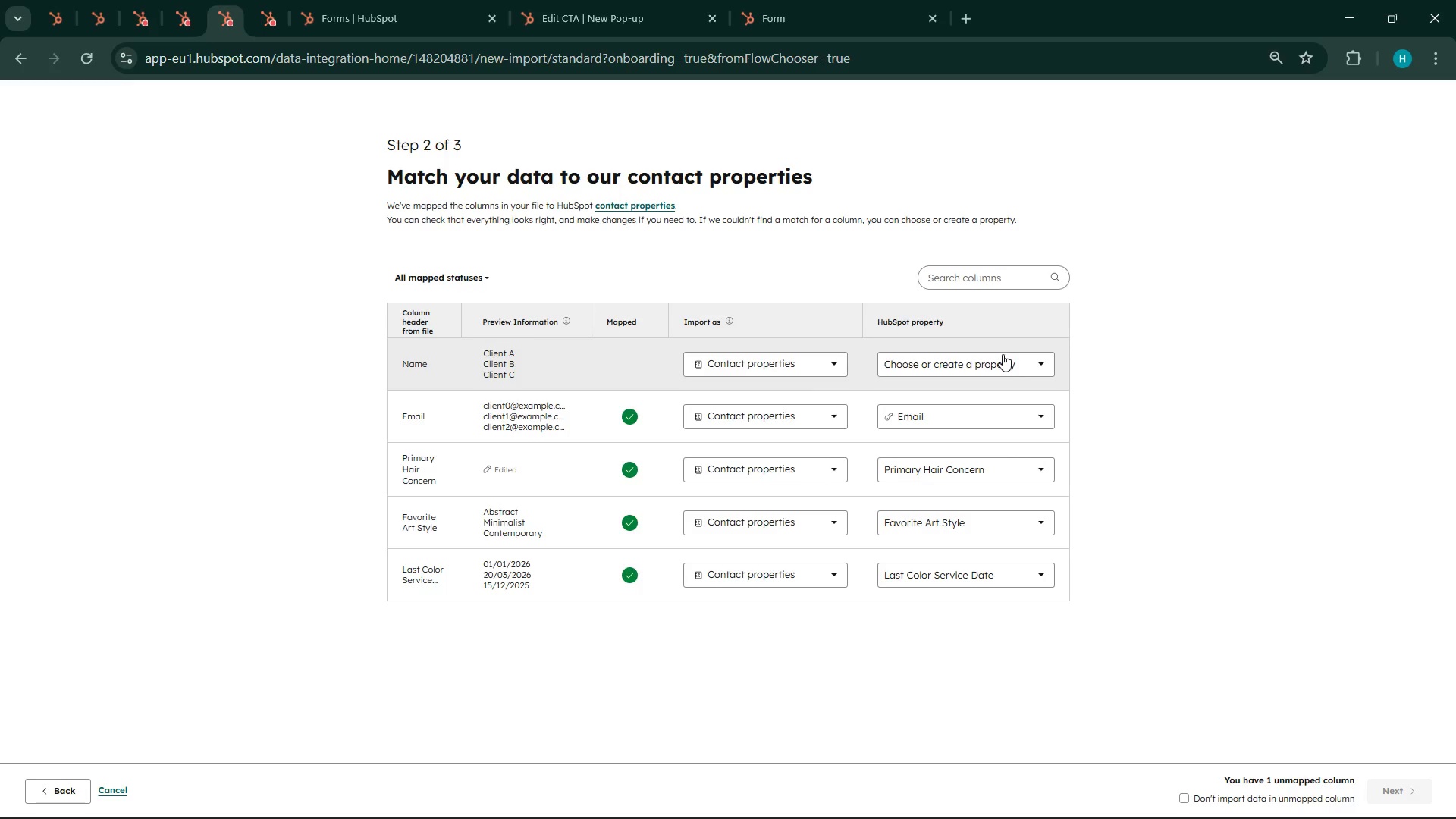 
left_click([1004, 360])
 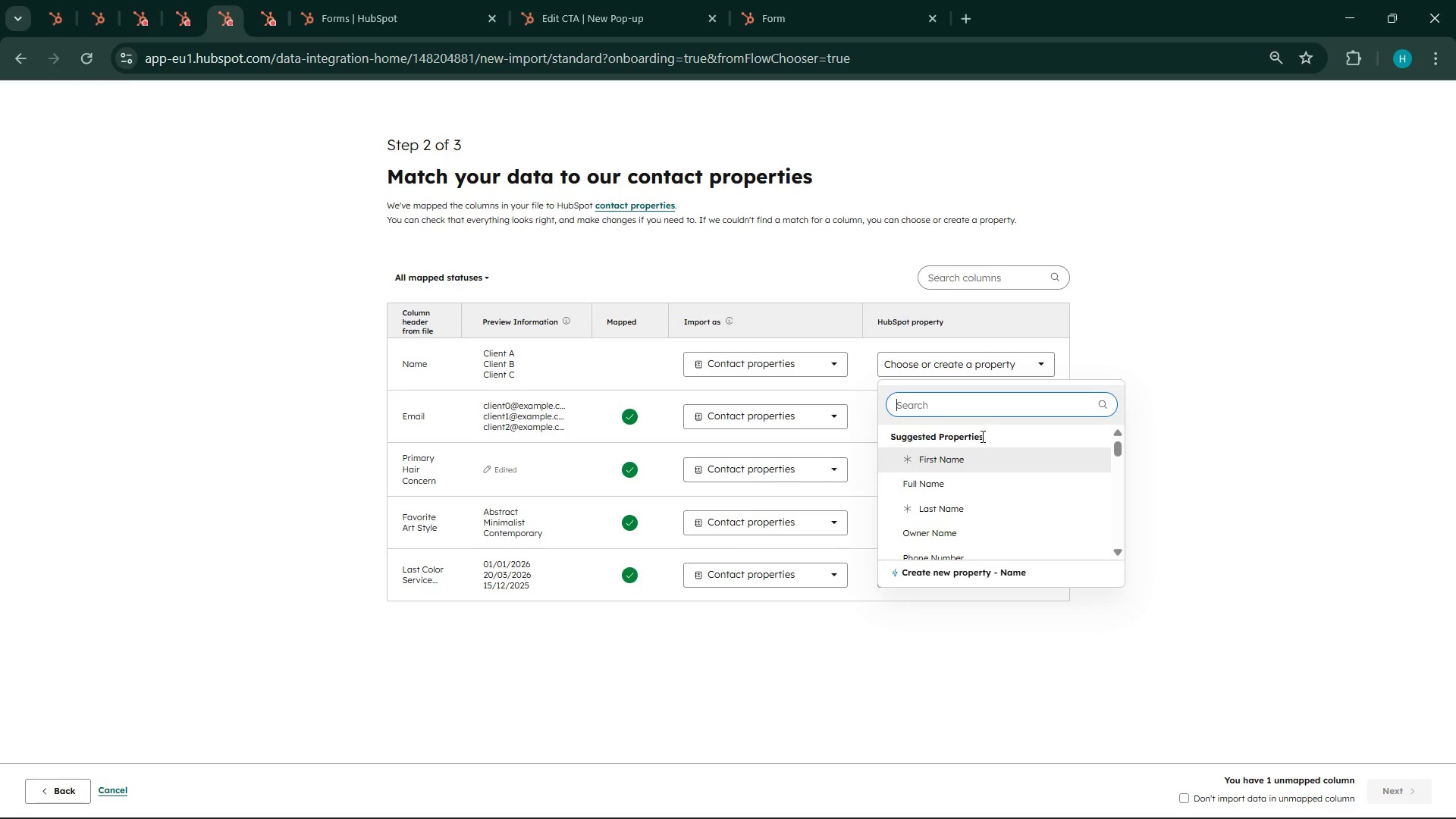 
left_click([981, 460])
 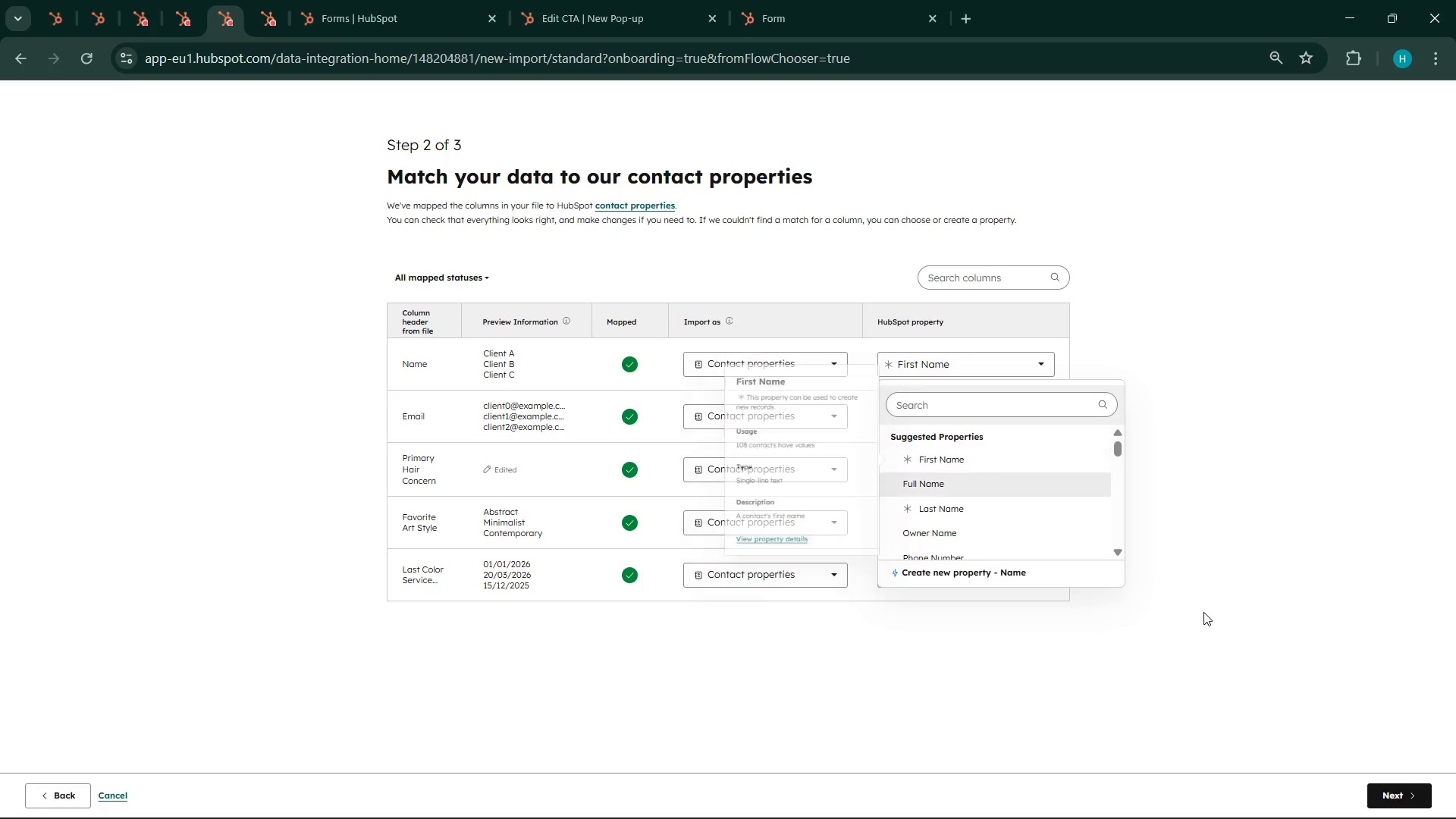 
left_click([1203, 612])
 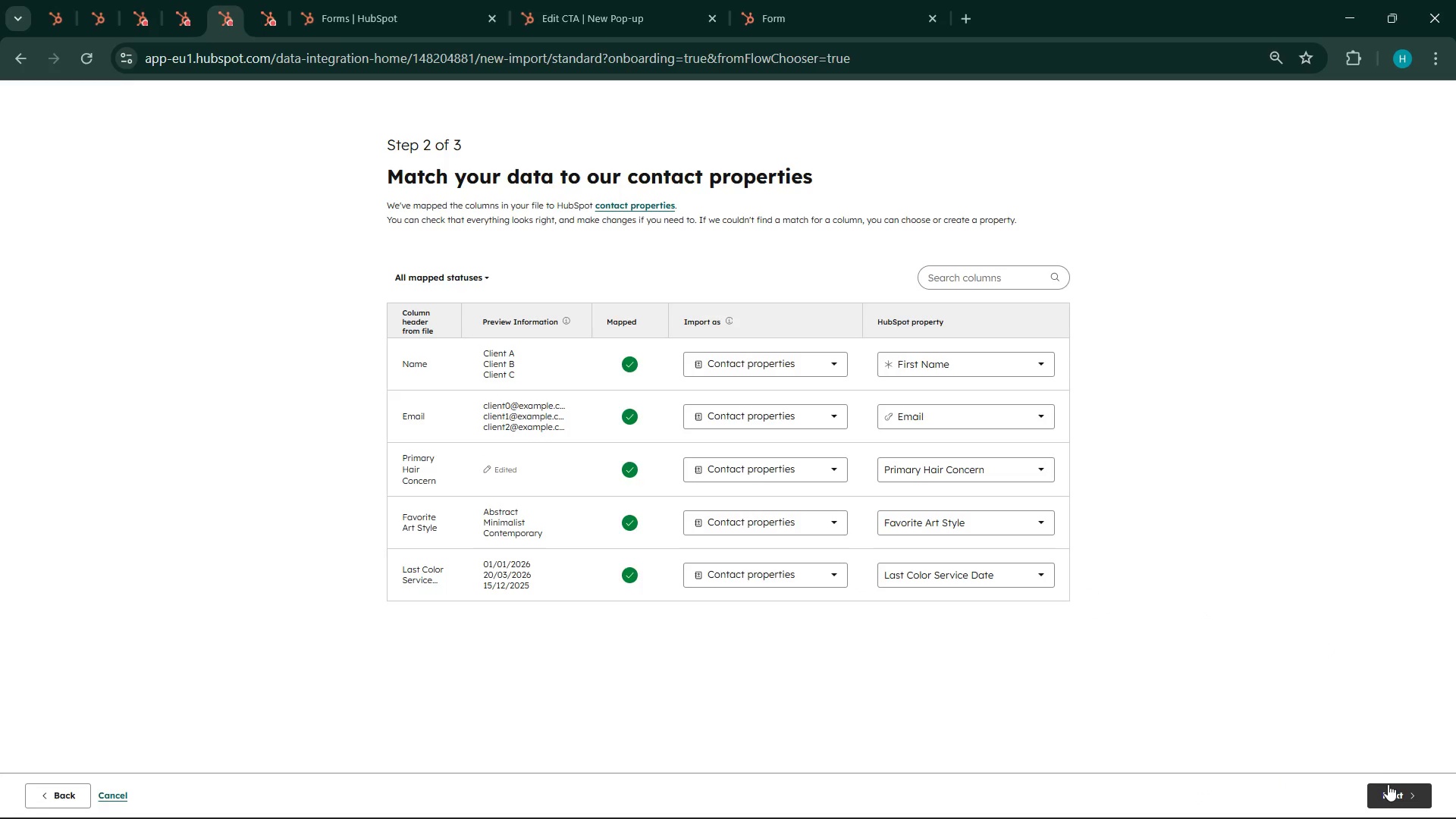 
left_click([1388, 784])
 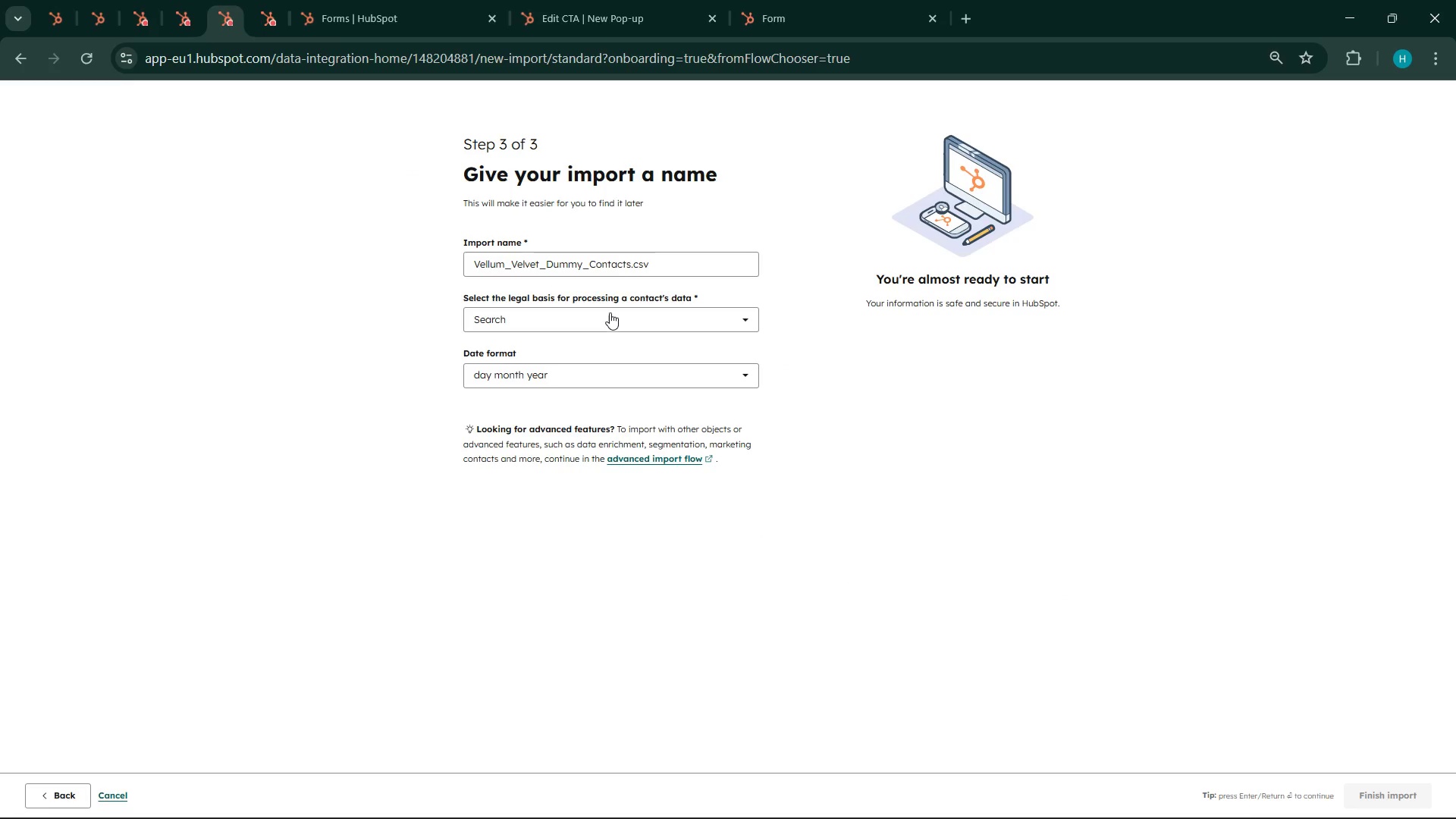 
left_click([675, 325])
 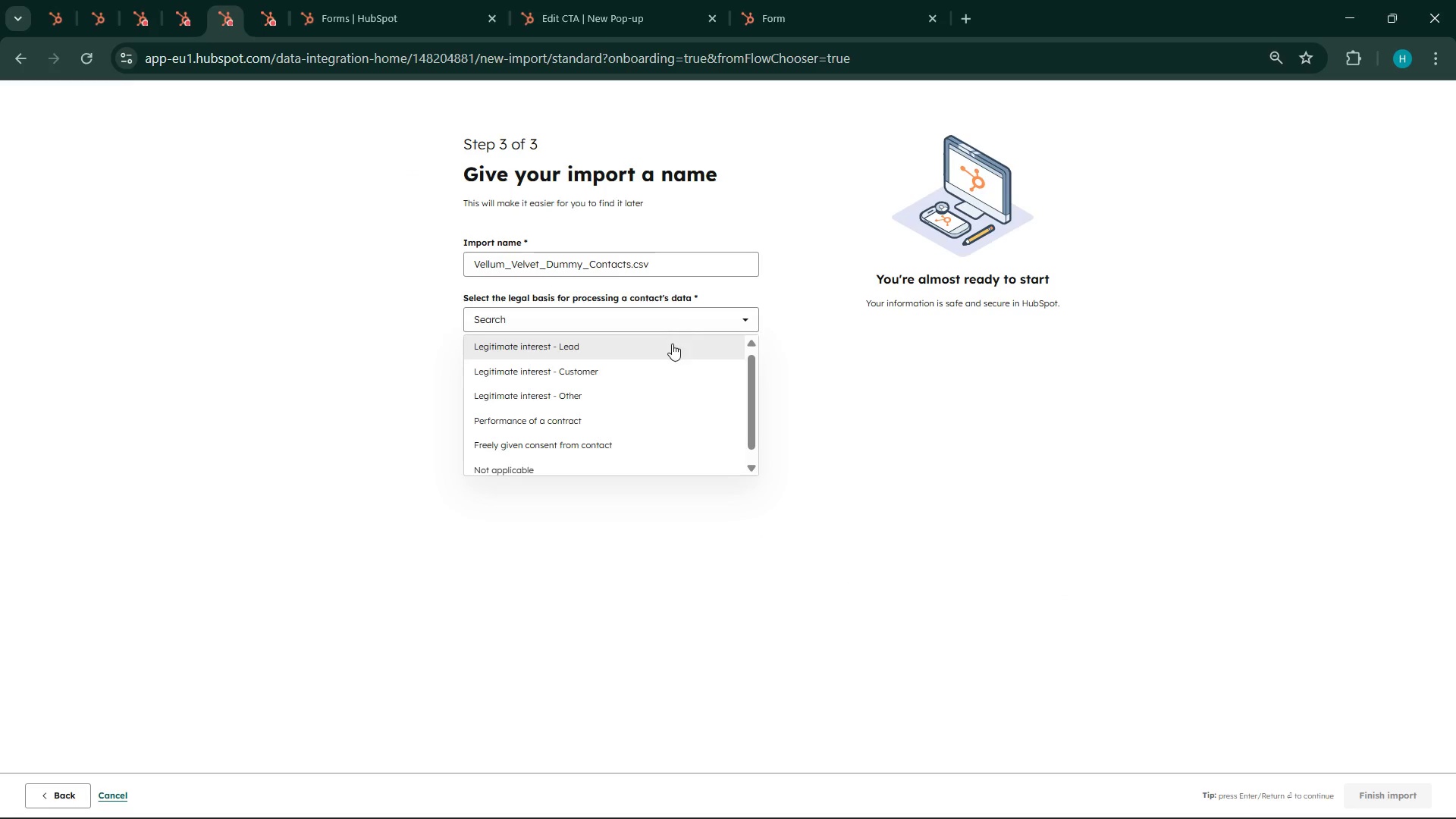 
left_click([671, 346])
 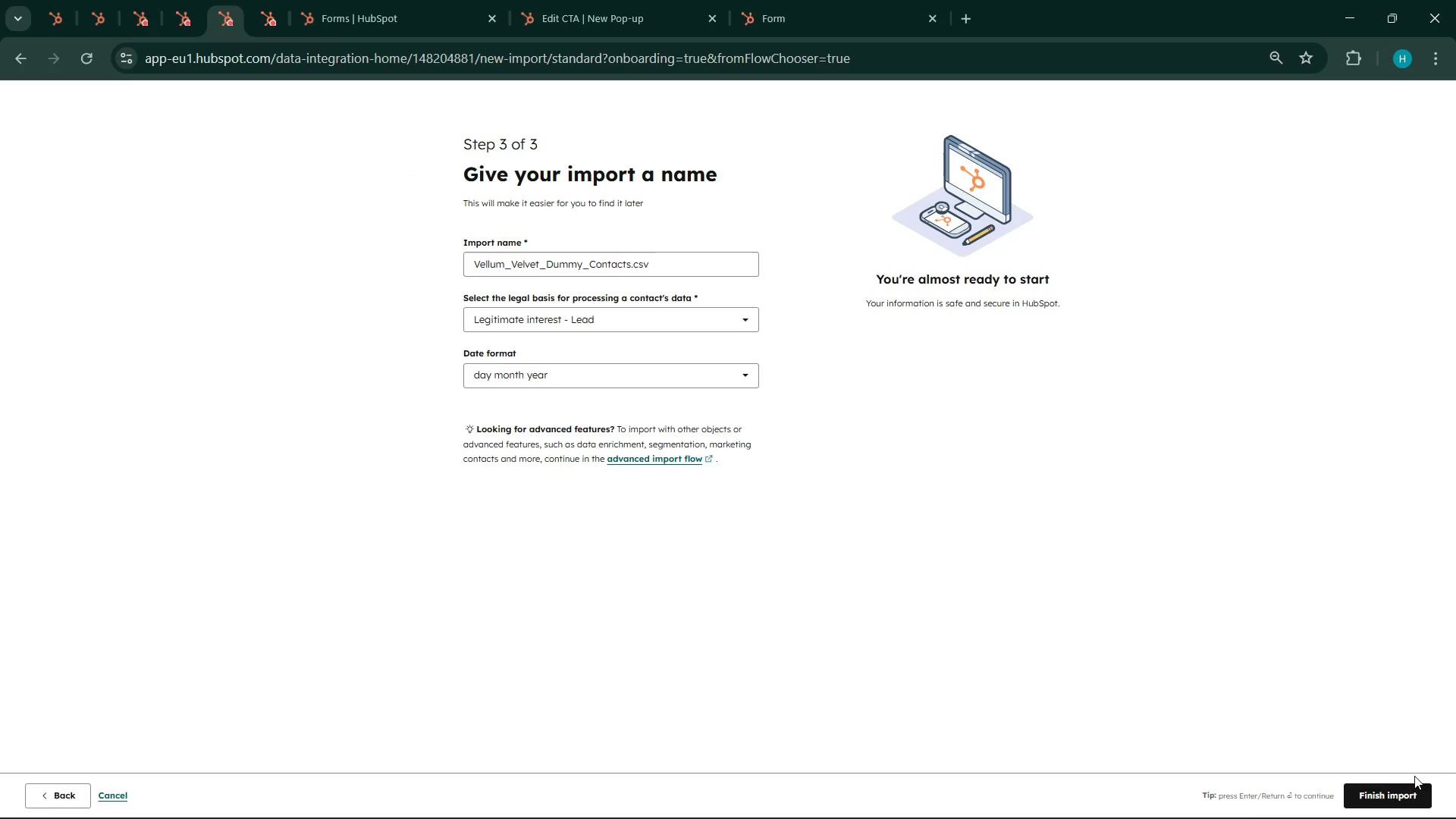 
left_click([1412, 786])
 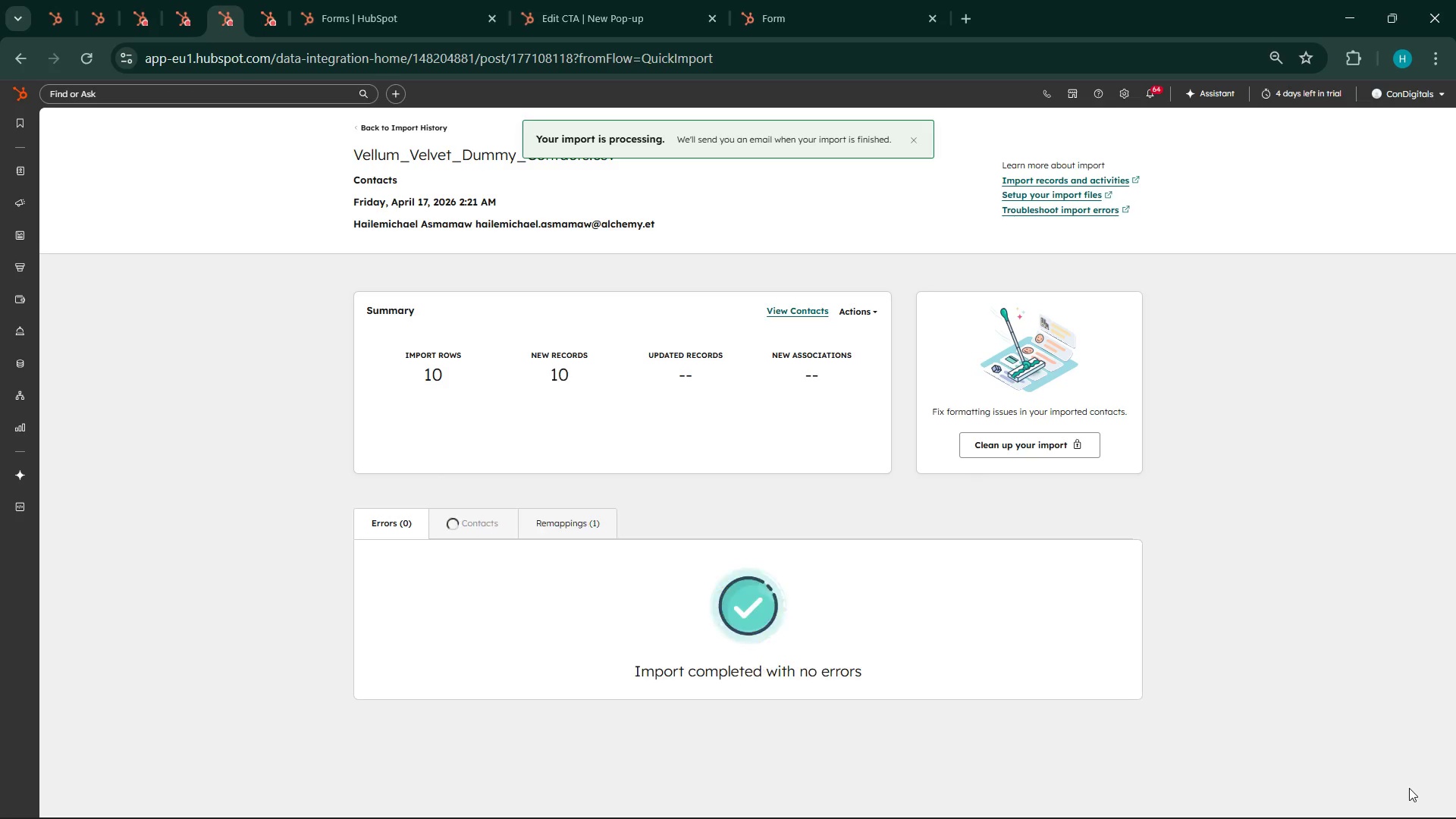 
wait(9.68)
 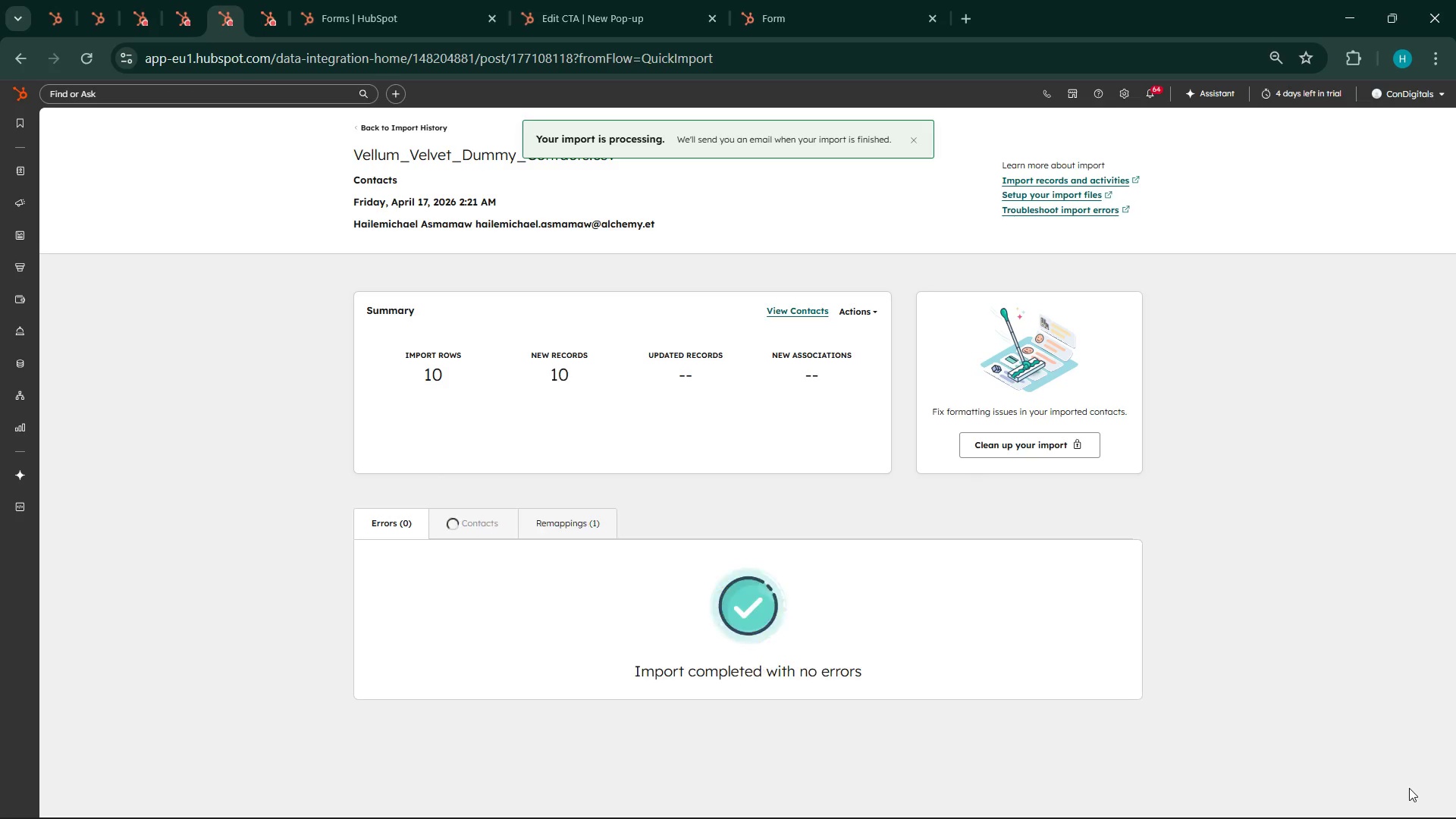 
mouse_move([224, 17])
 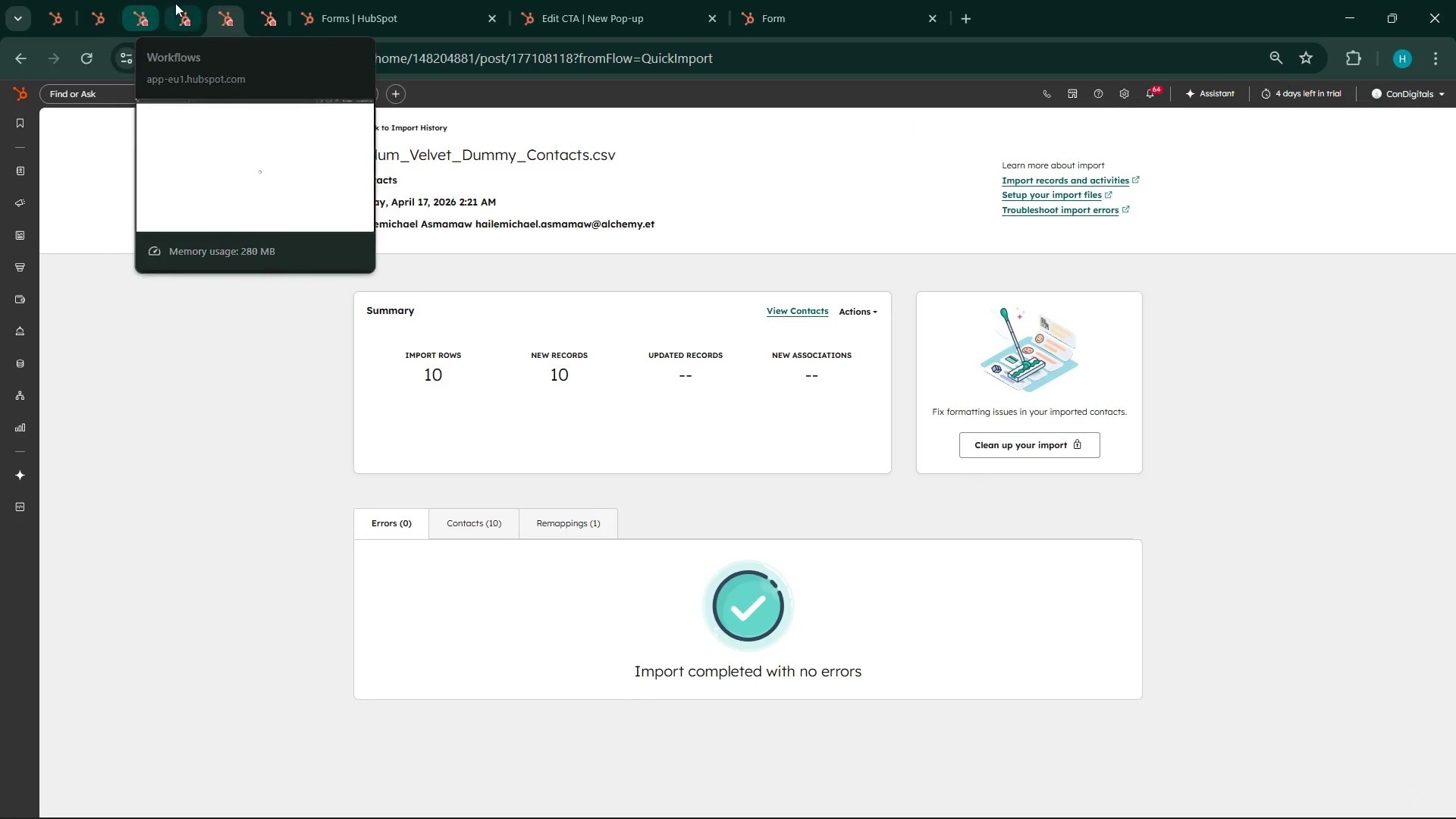 
left_click([175, 3])
 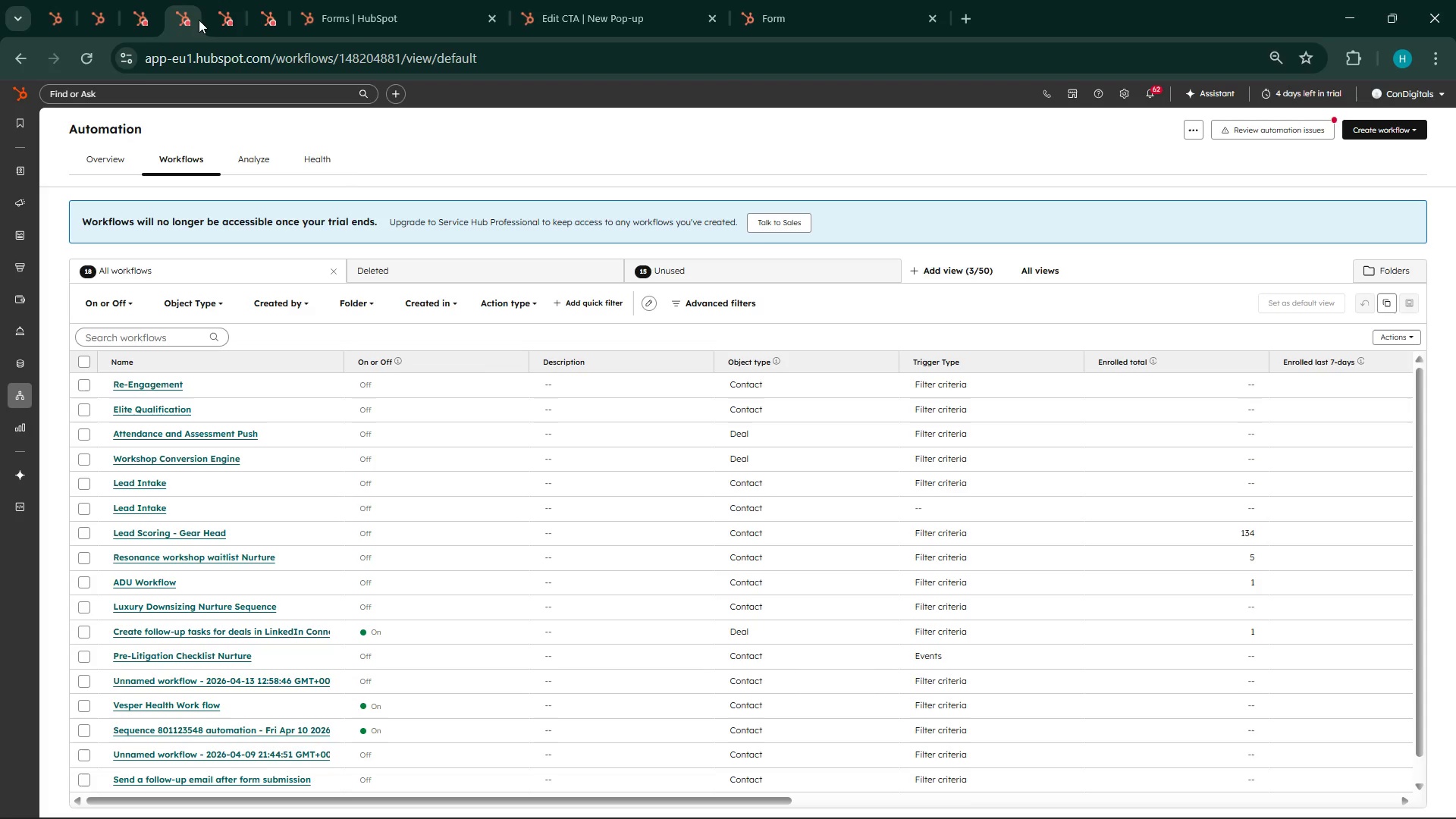 
left_click([221, 22])
 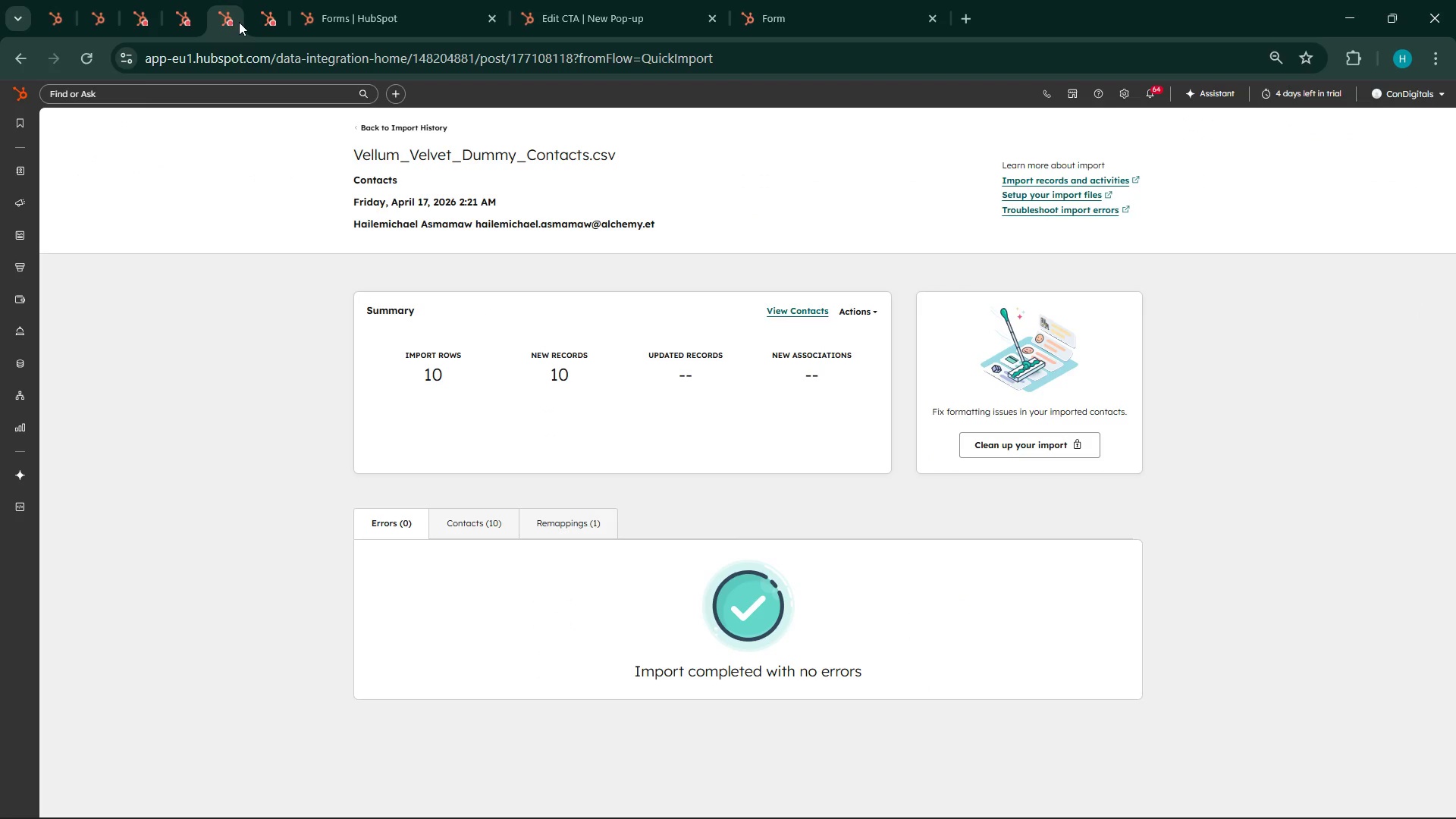 
left_click([239, 22])
 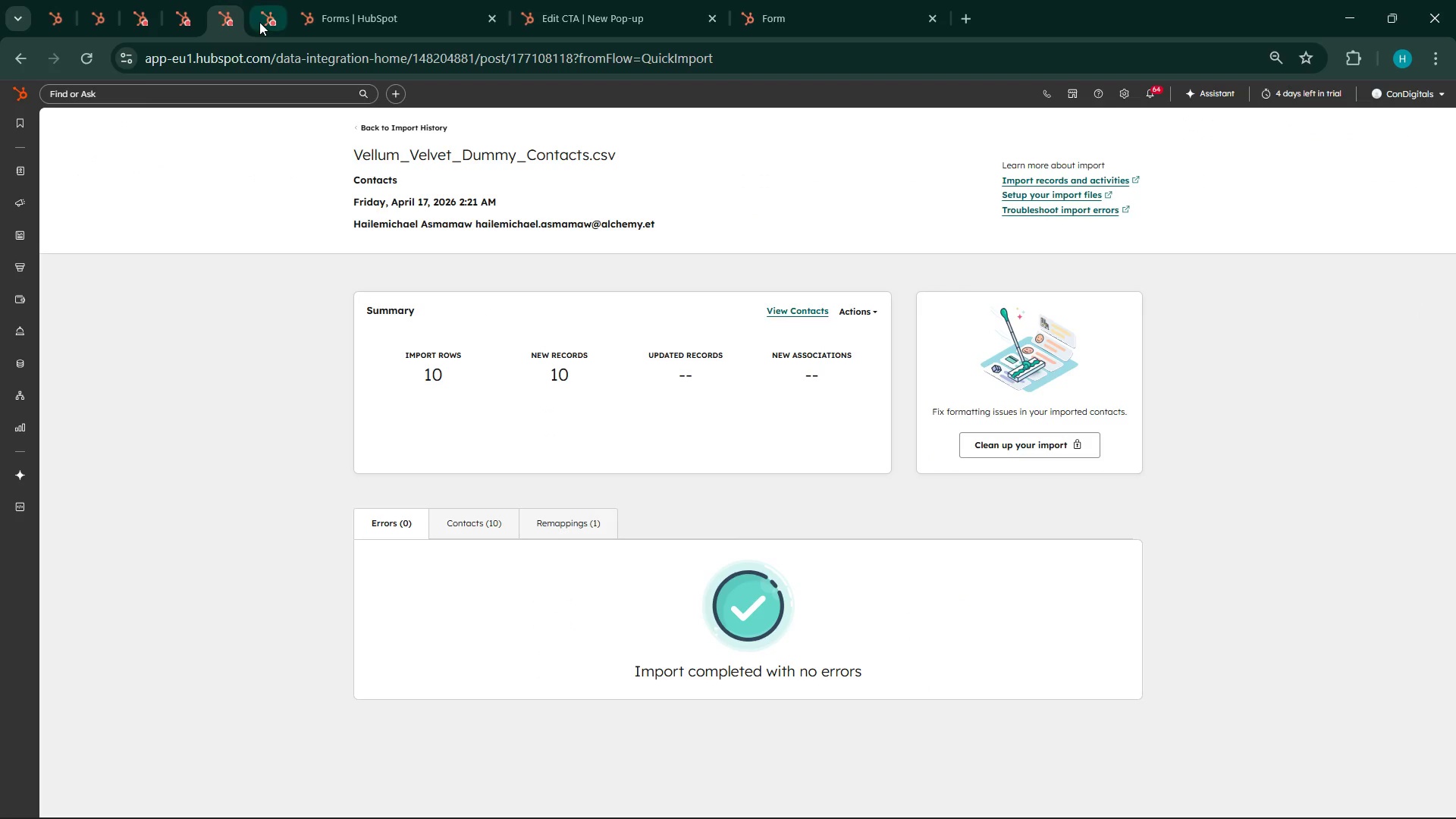 
left_click([259, 22])
 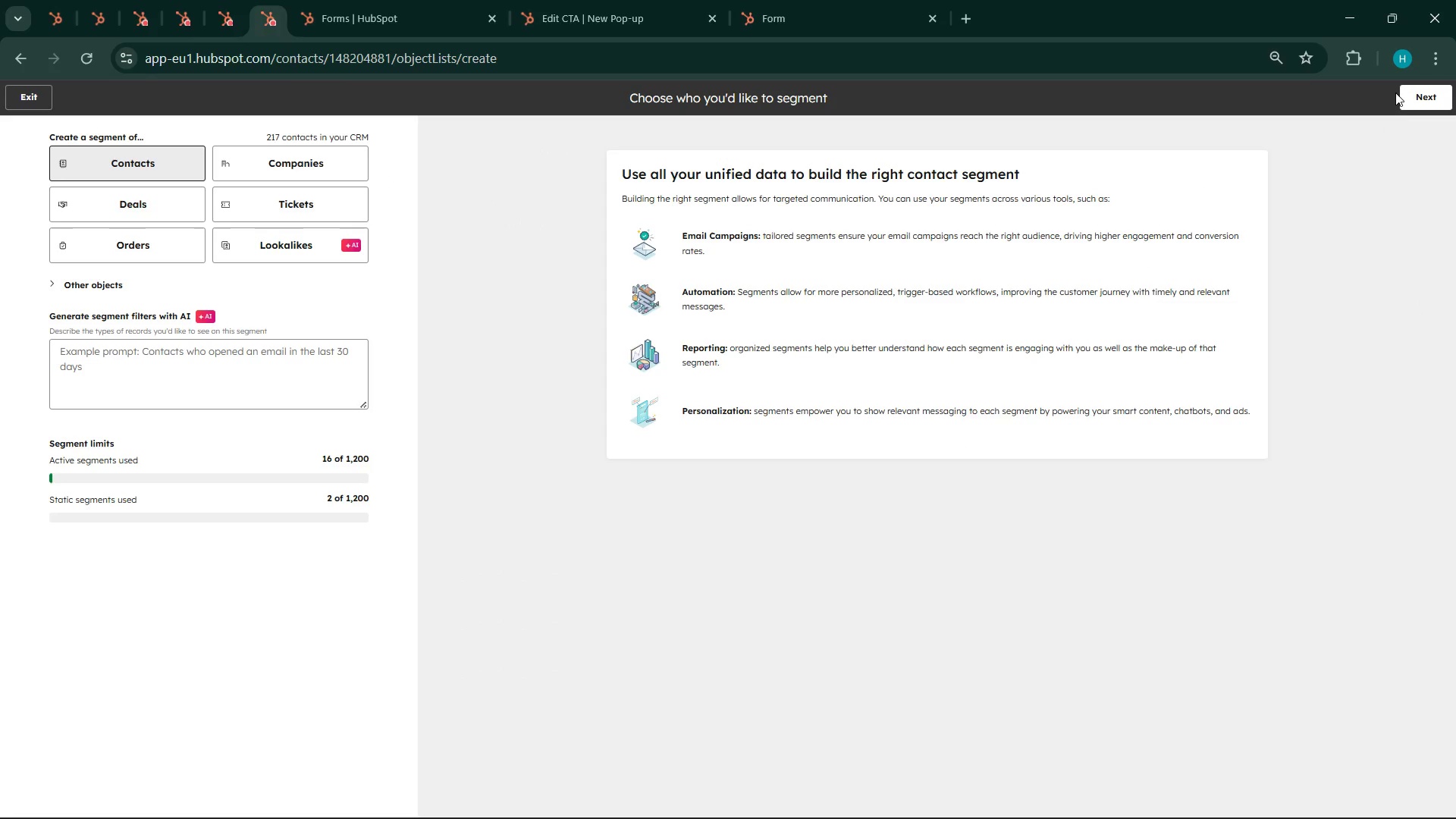 
left_click([1428, 90])
 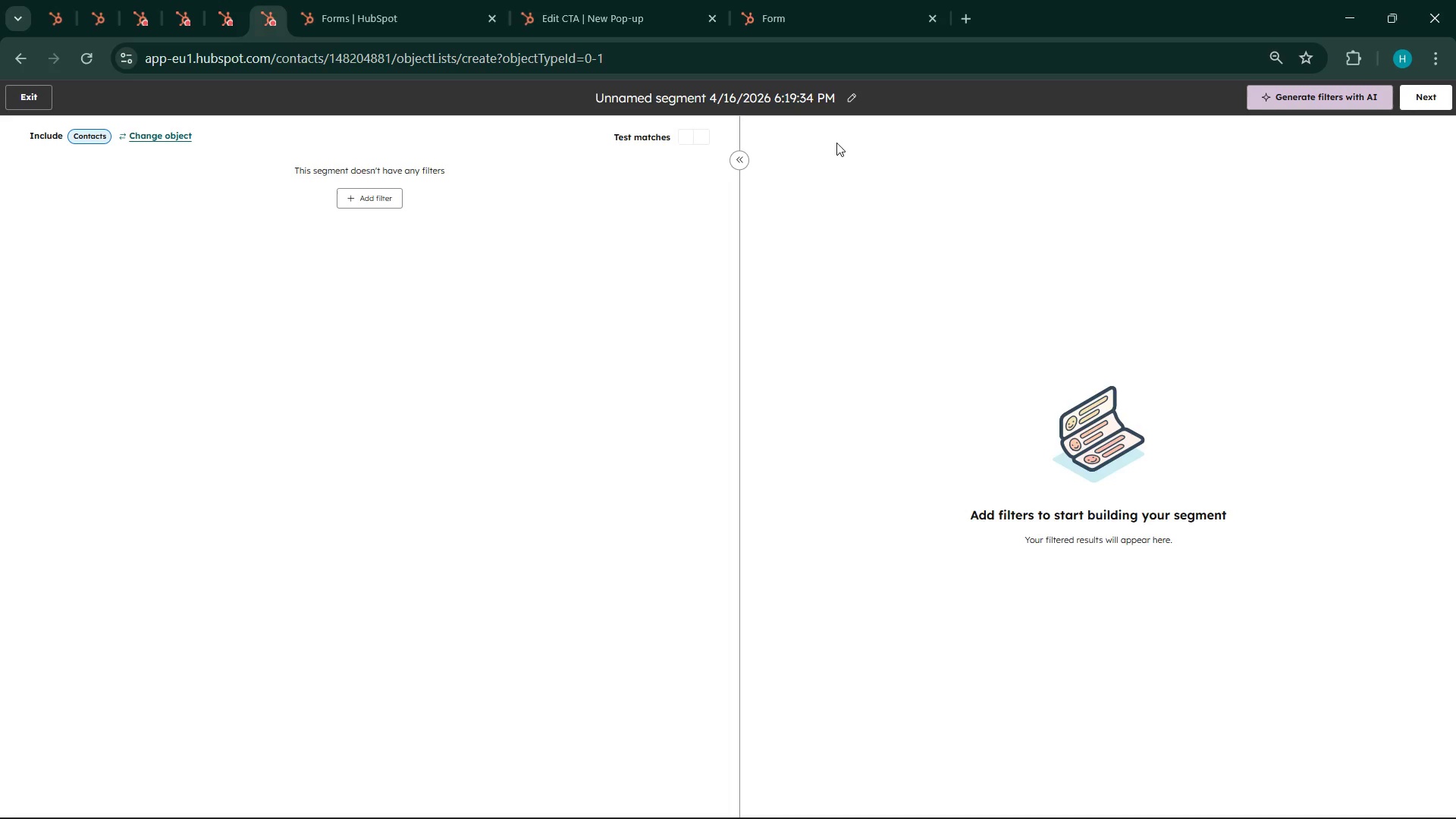 
wait(68.39)
 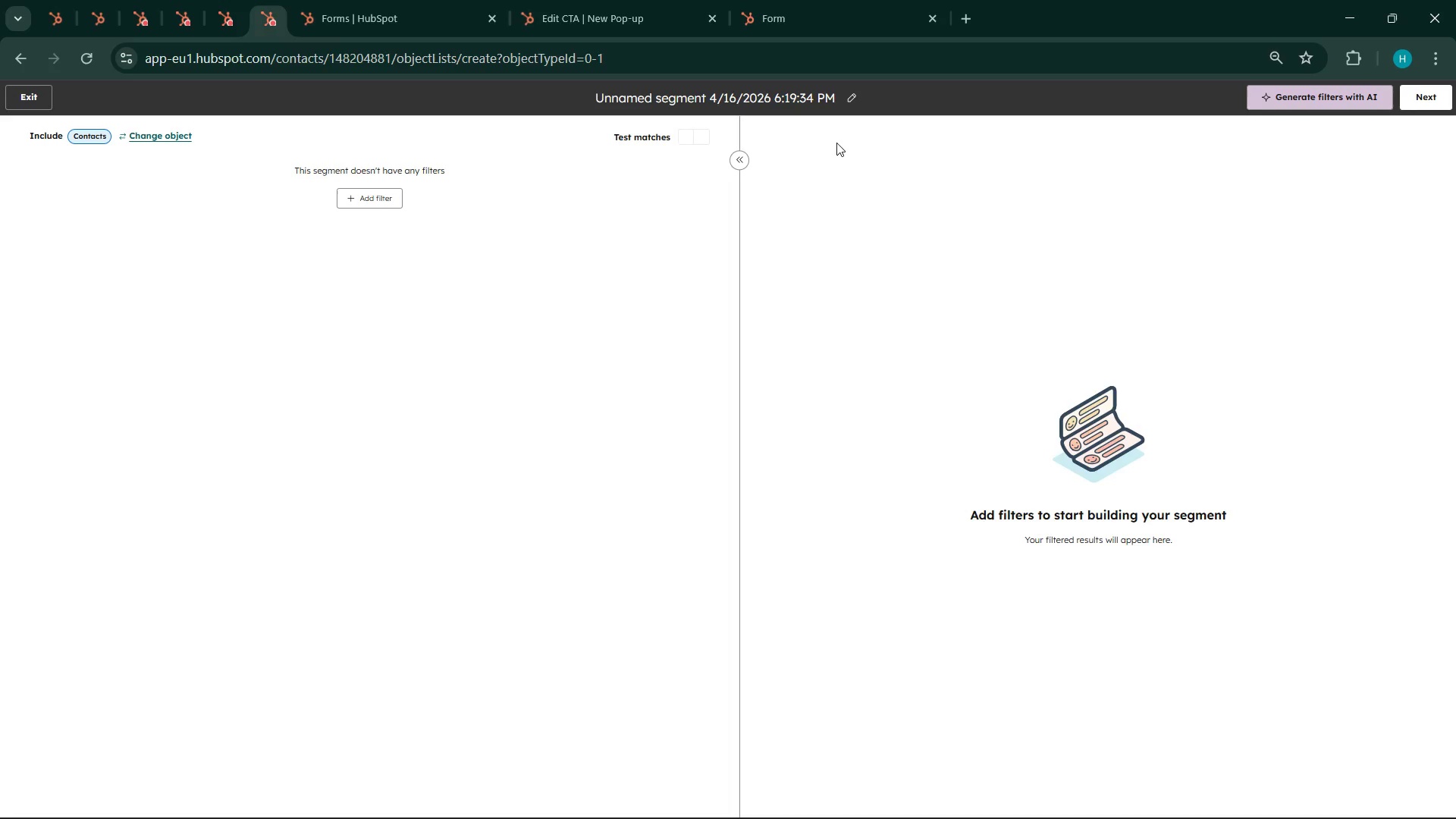 
scroll: coordinate [952, 22], scroll_direction: up, amount: 4.0
 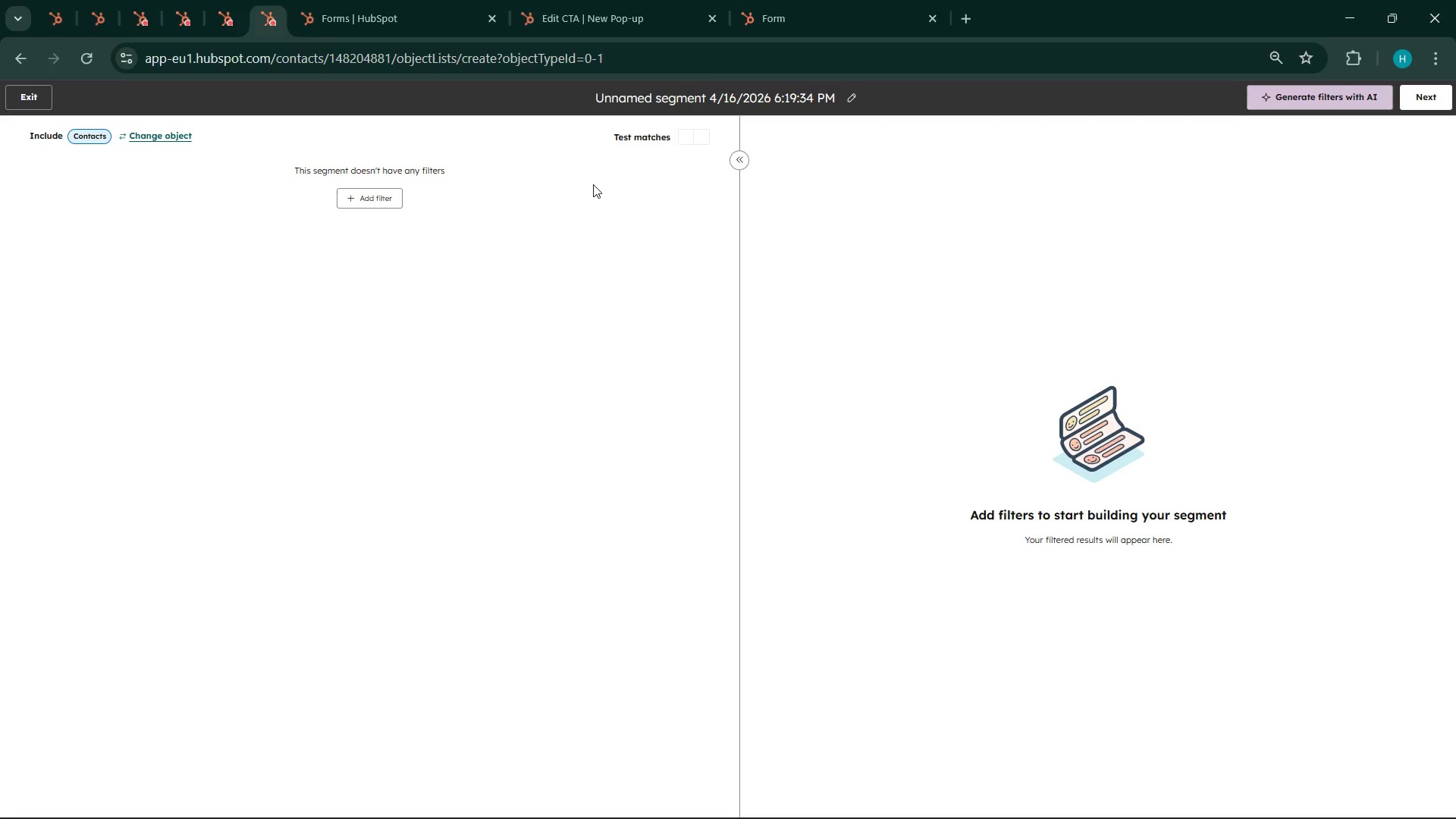 
wait(9.66)
 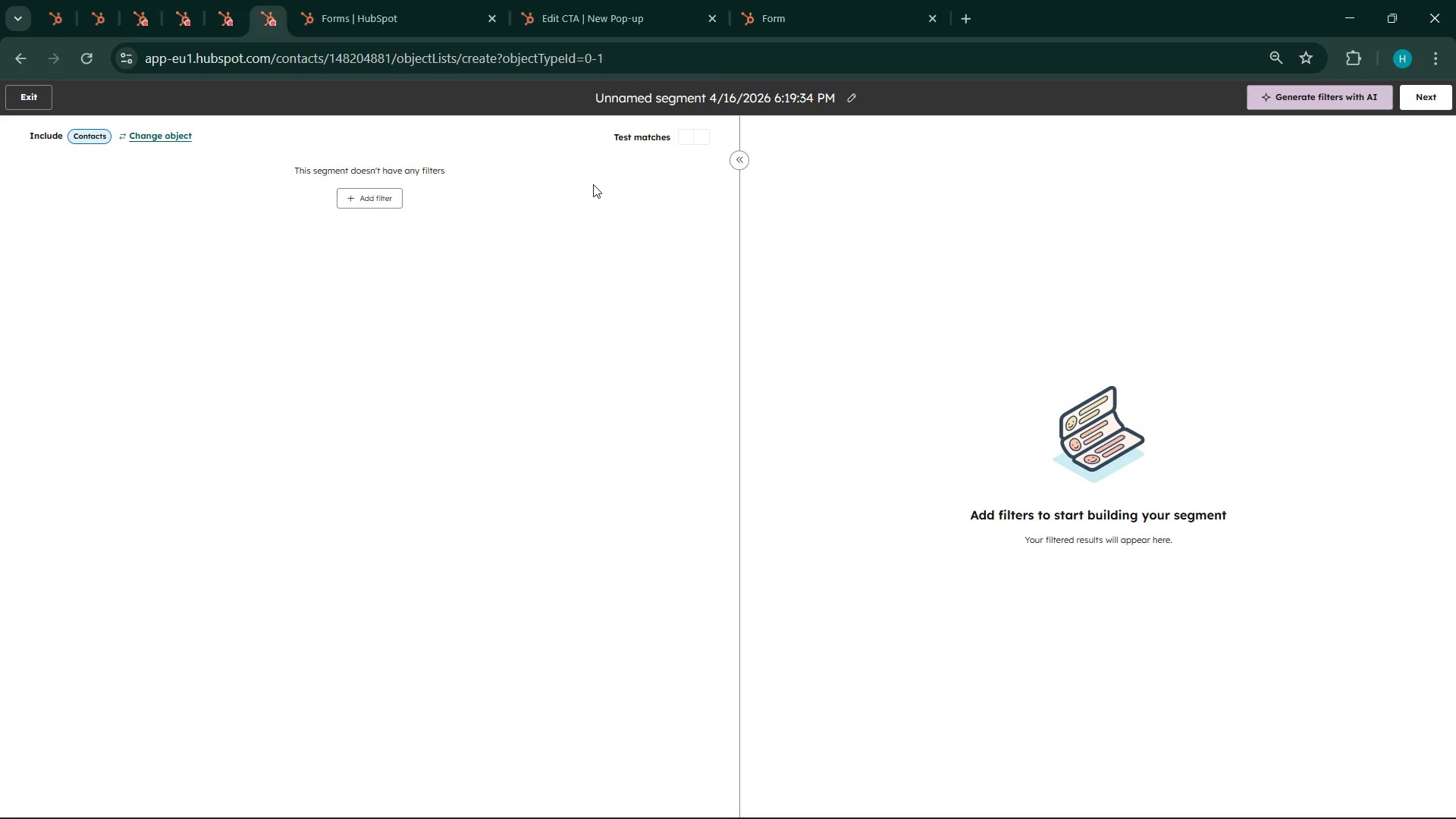 
left_click([852, 97])
 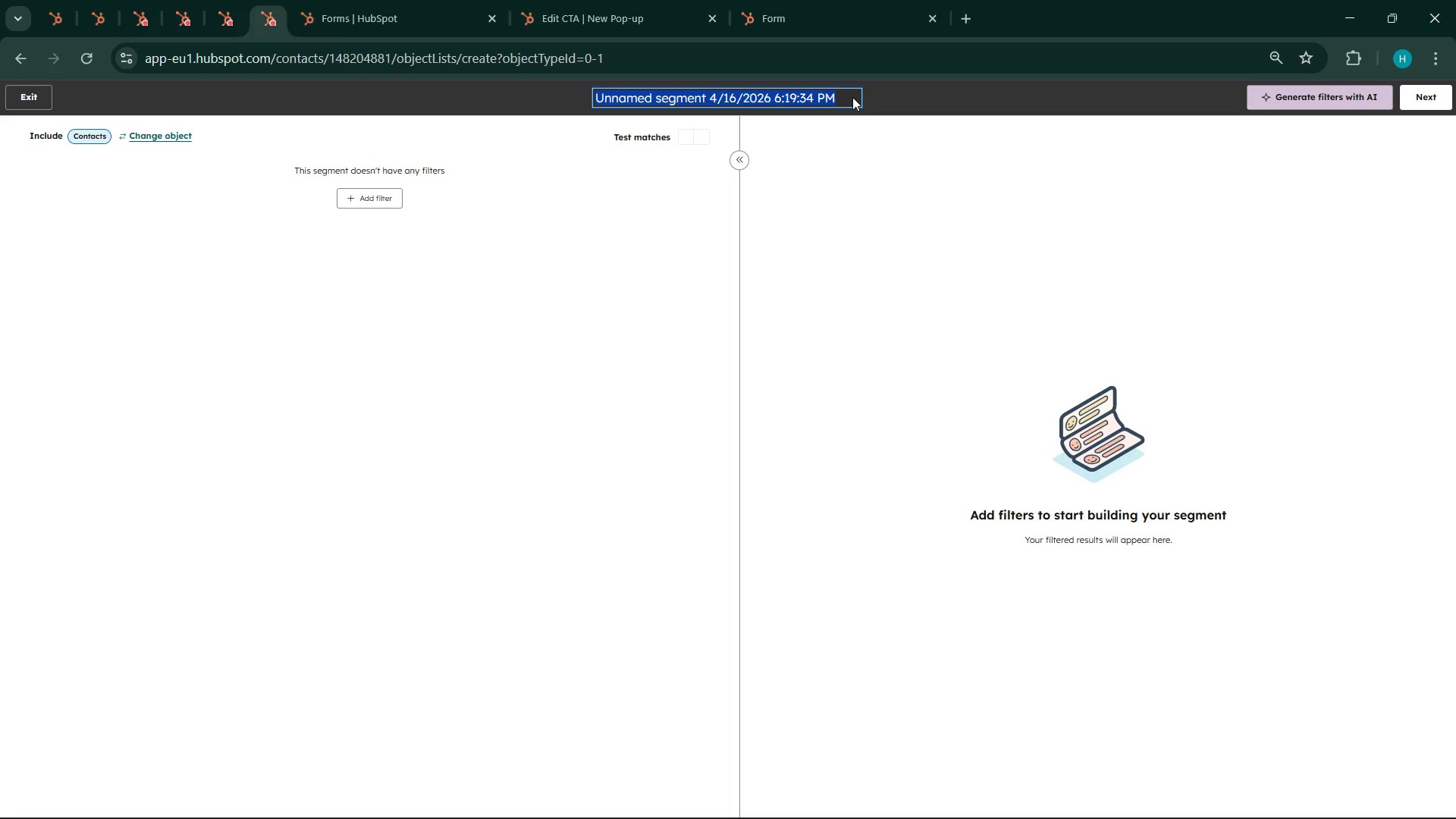 
type(Smart List)
 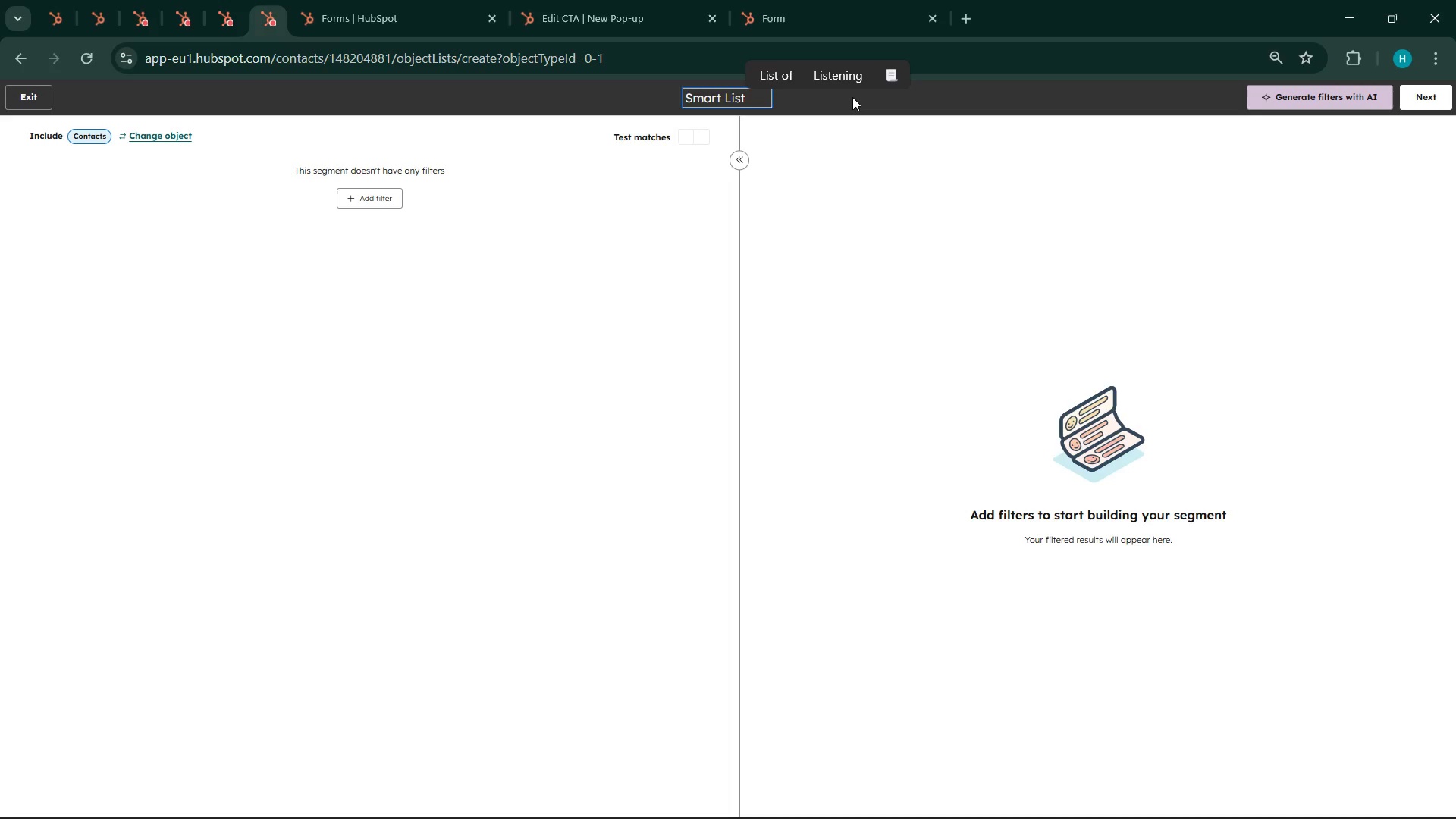 
key(Space)
 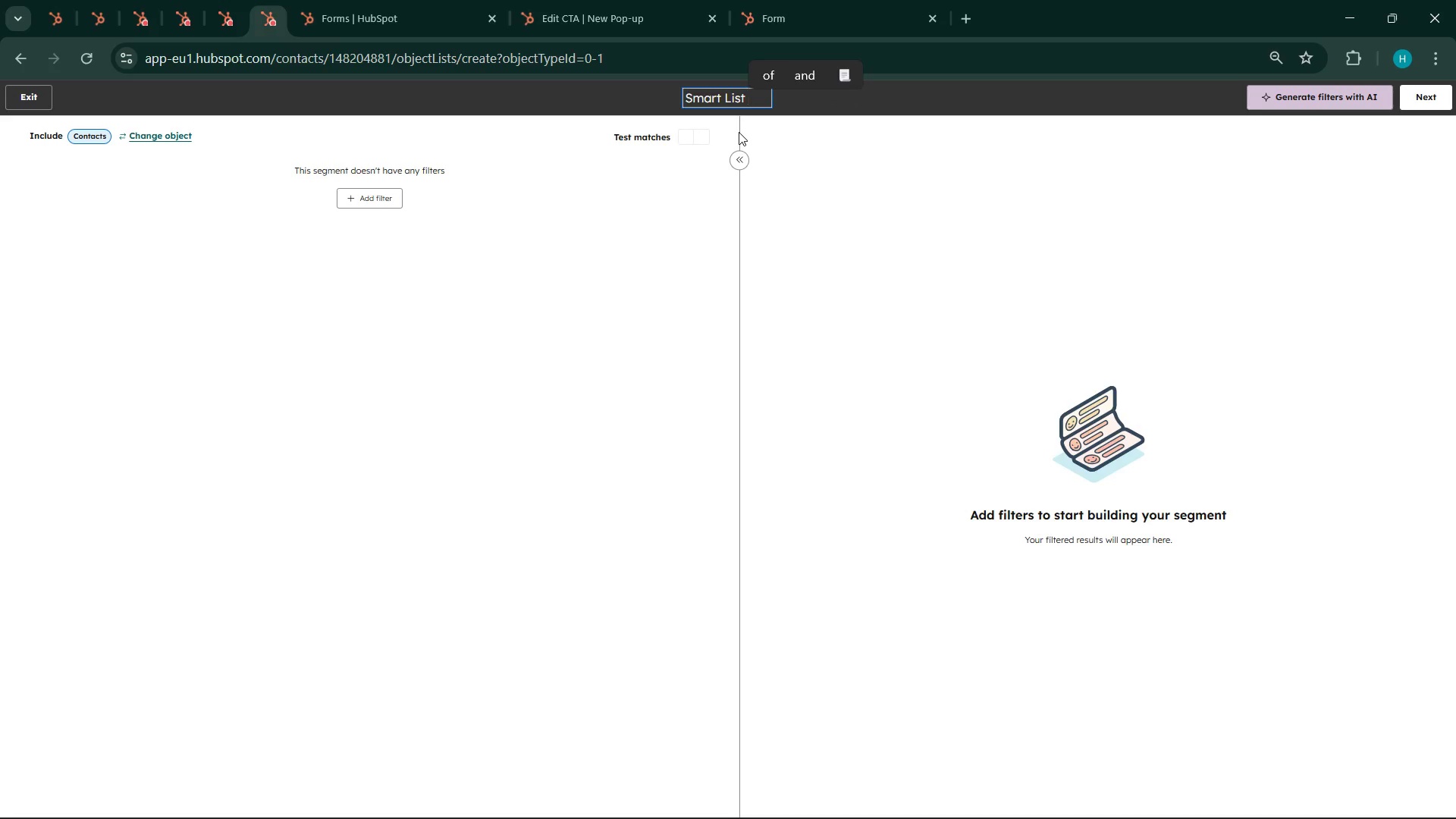 
key(1)
 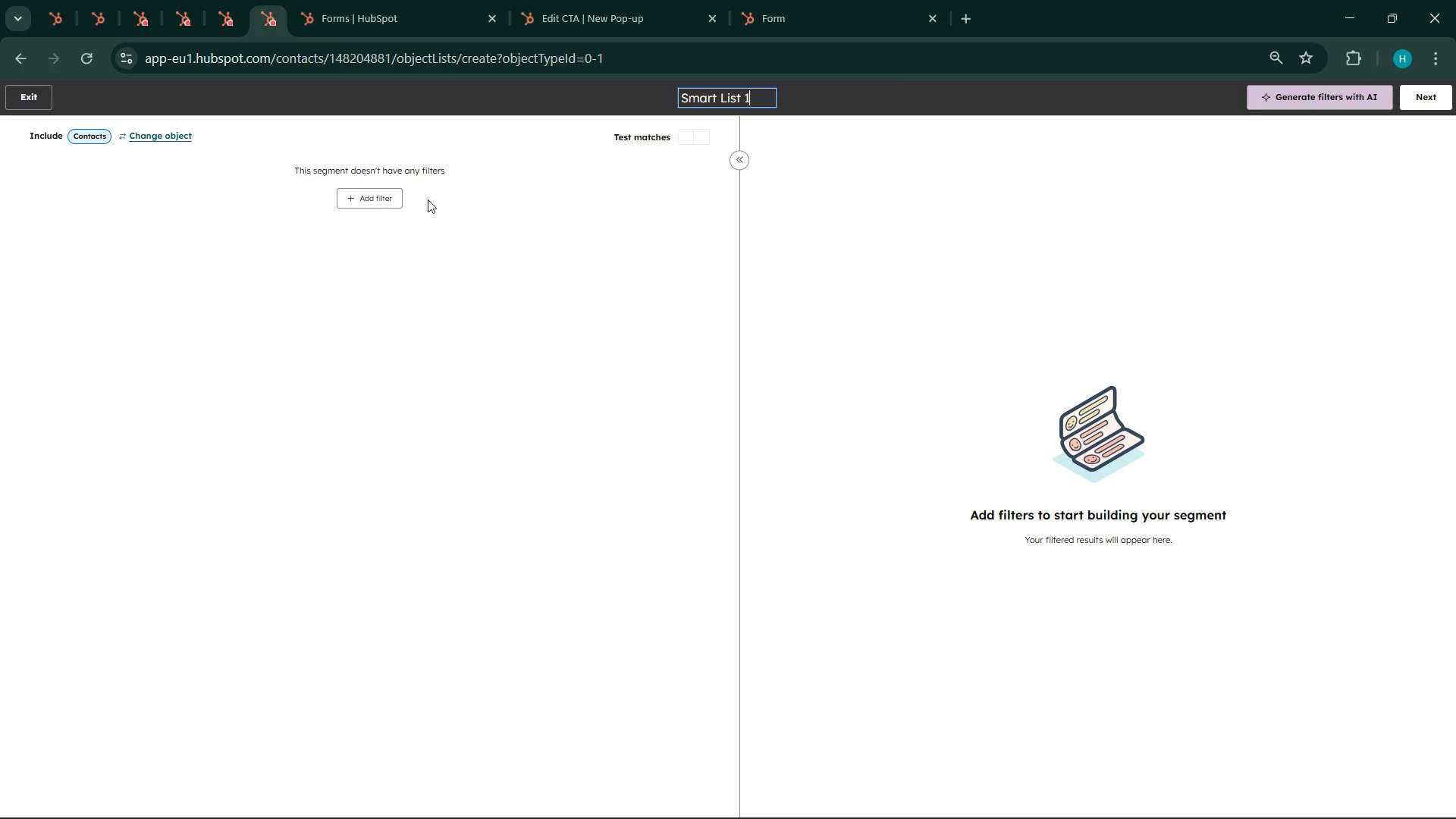 
left_click([320, 197])
 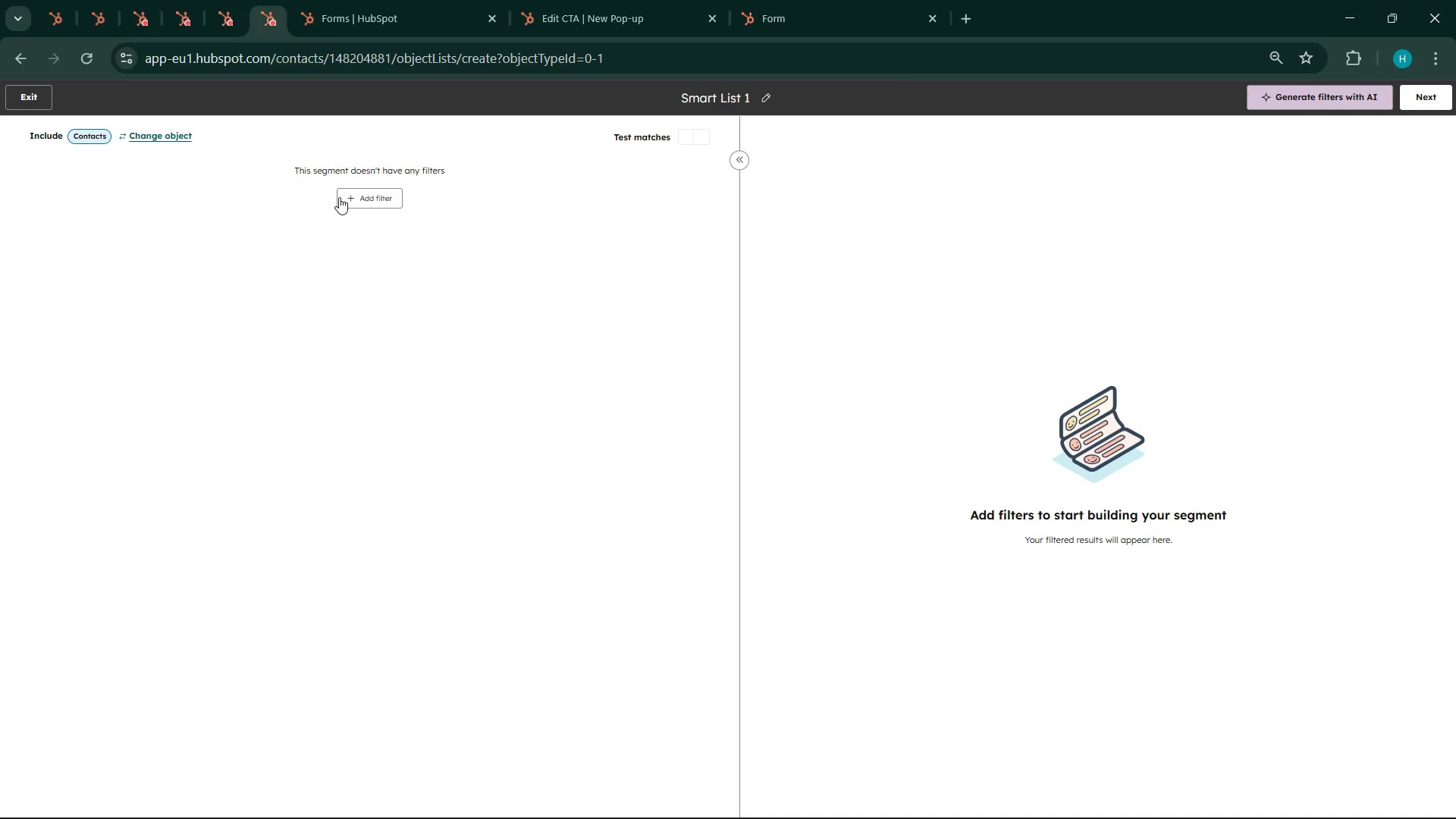 
left_click([342, 197])
 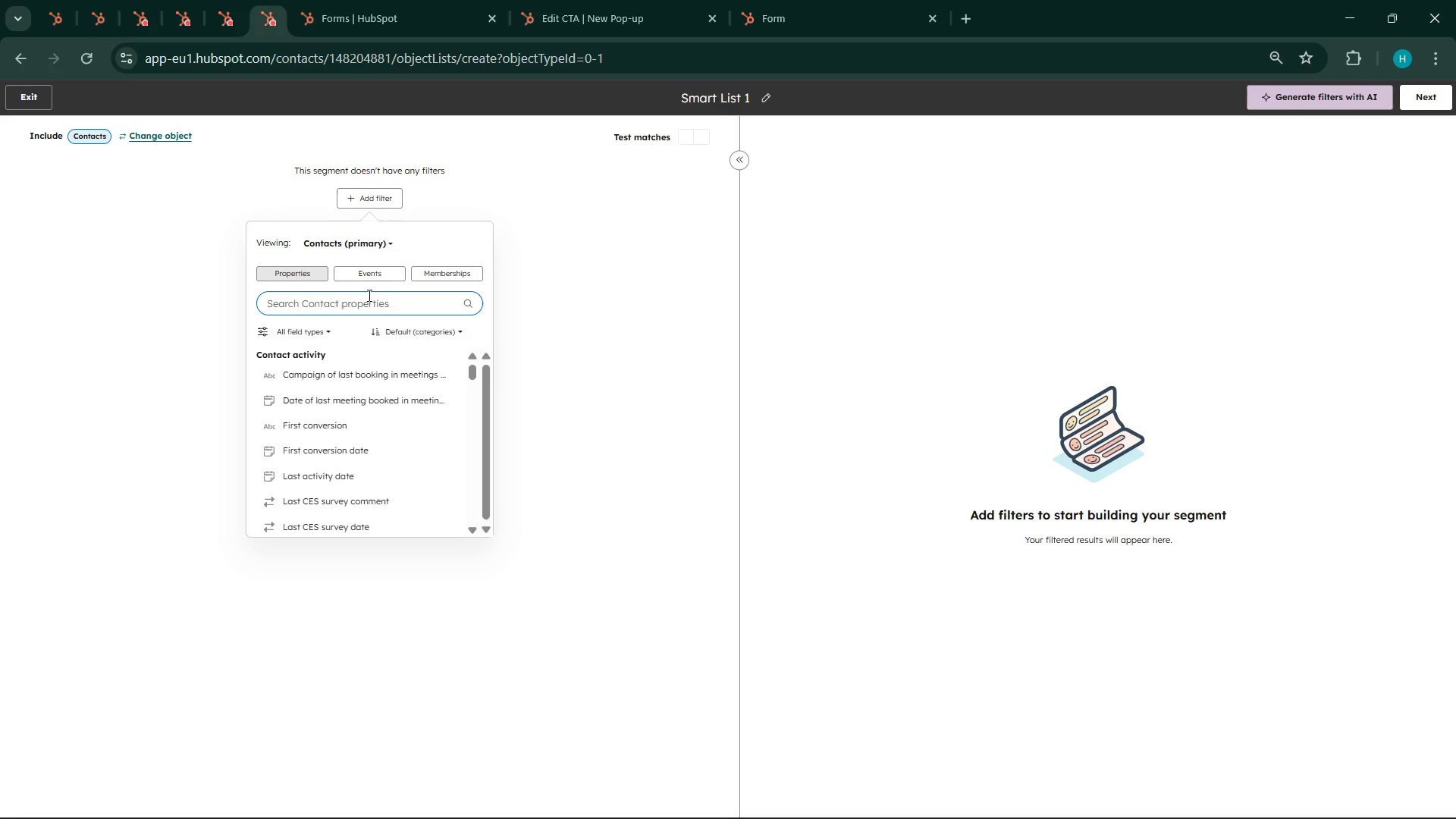 
wait(5.73)
 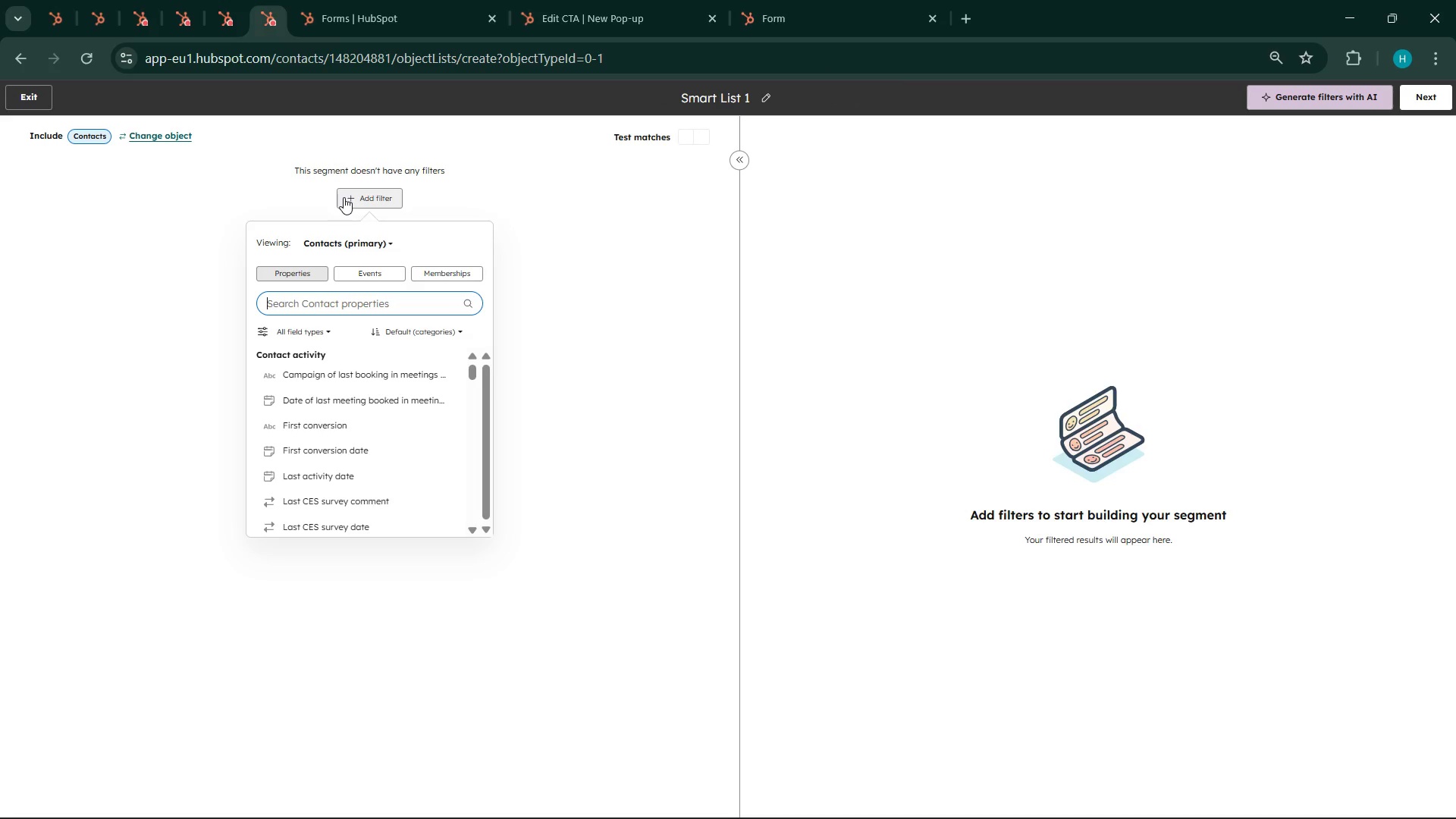 
left_click([295, 281])
 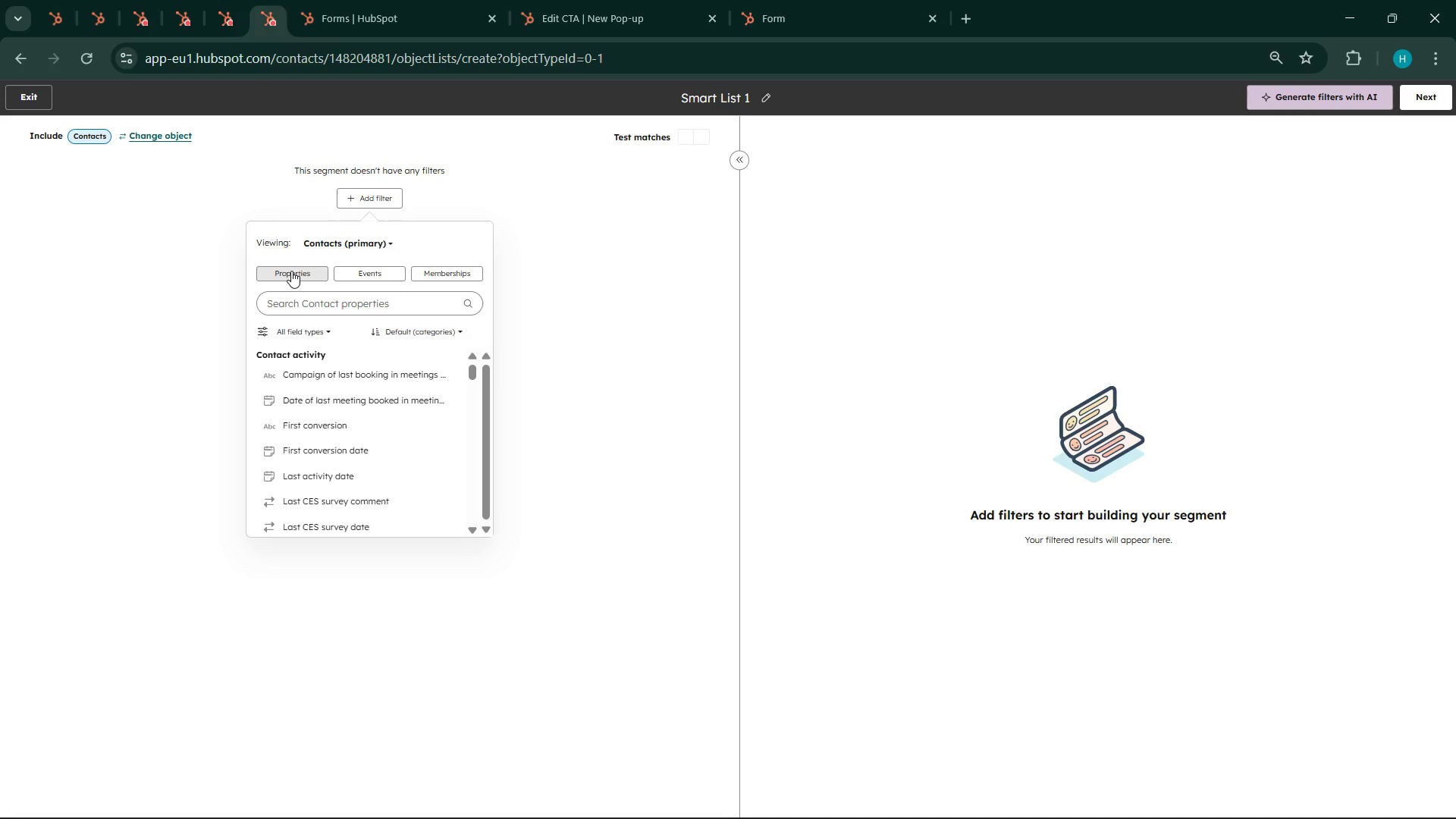 
left_click([291, 271])
 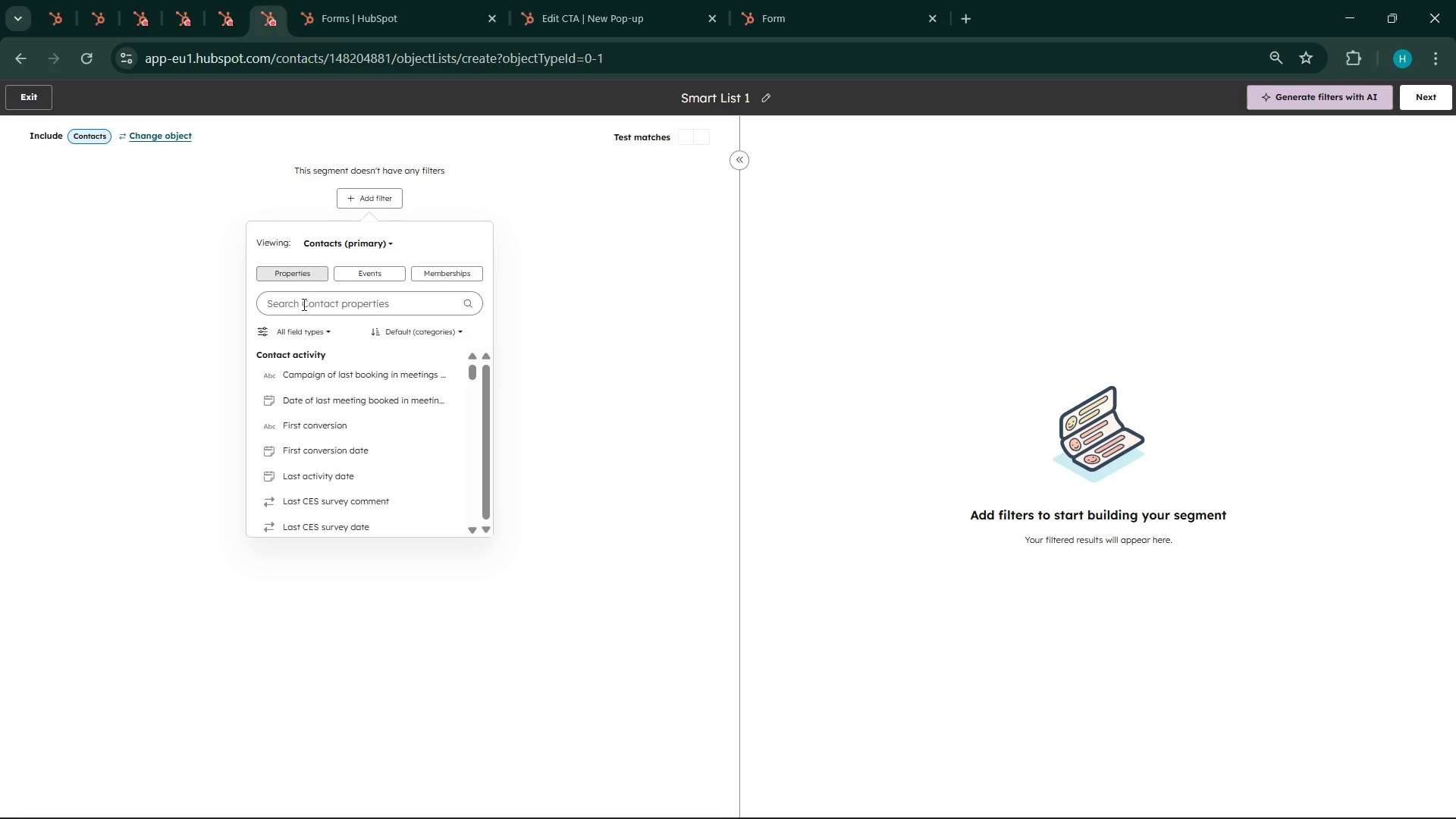 
left_click([303, 309])
 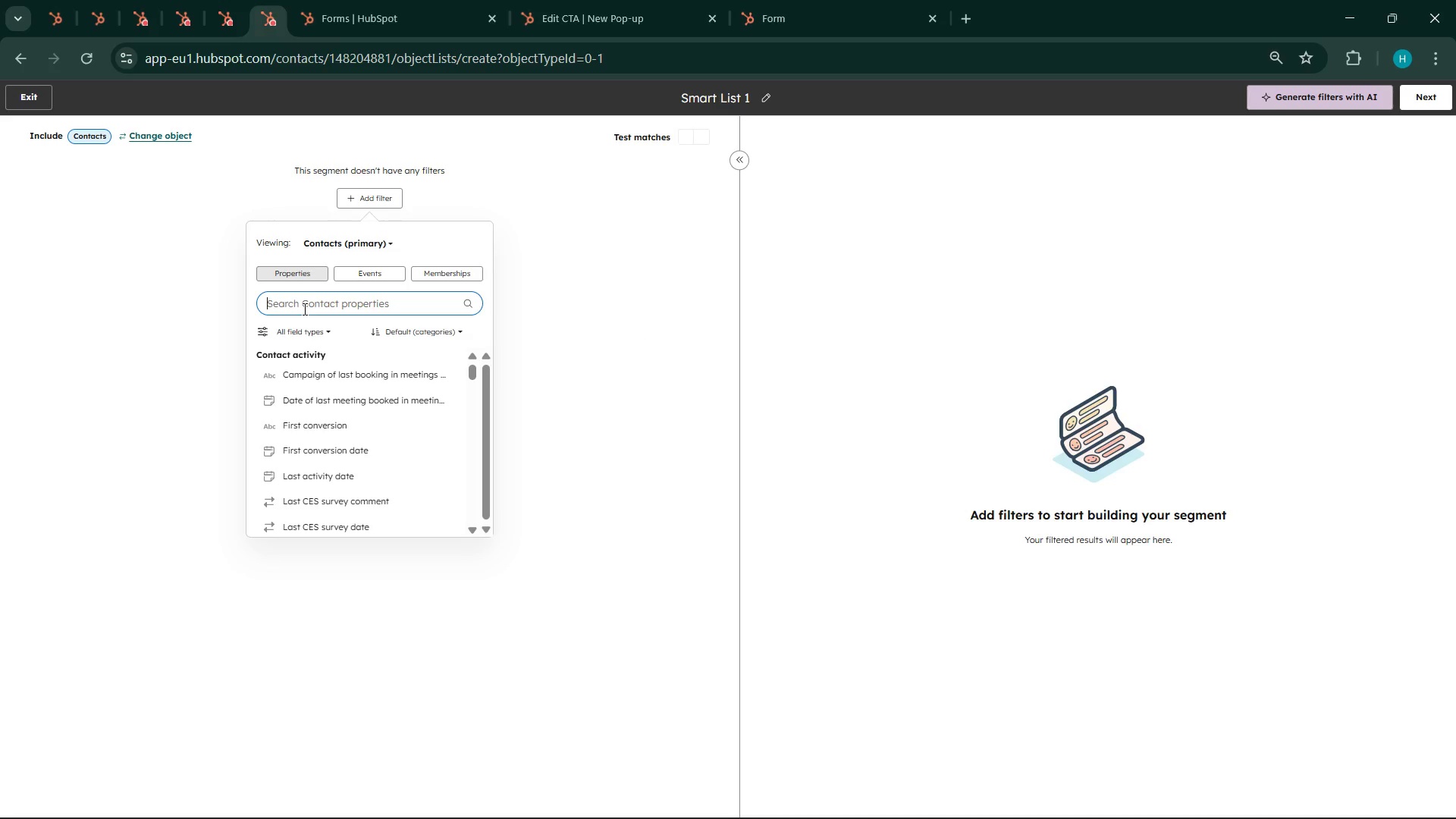 
type(Las)
 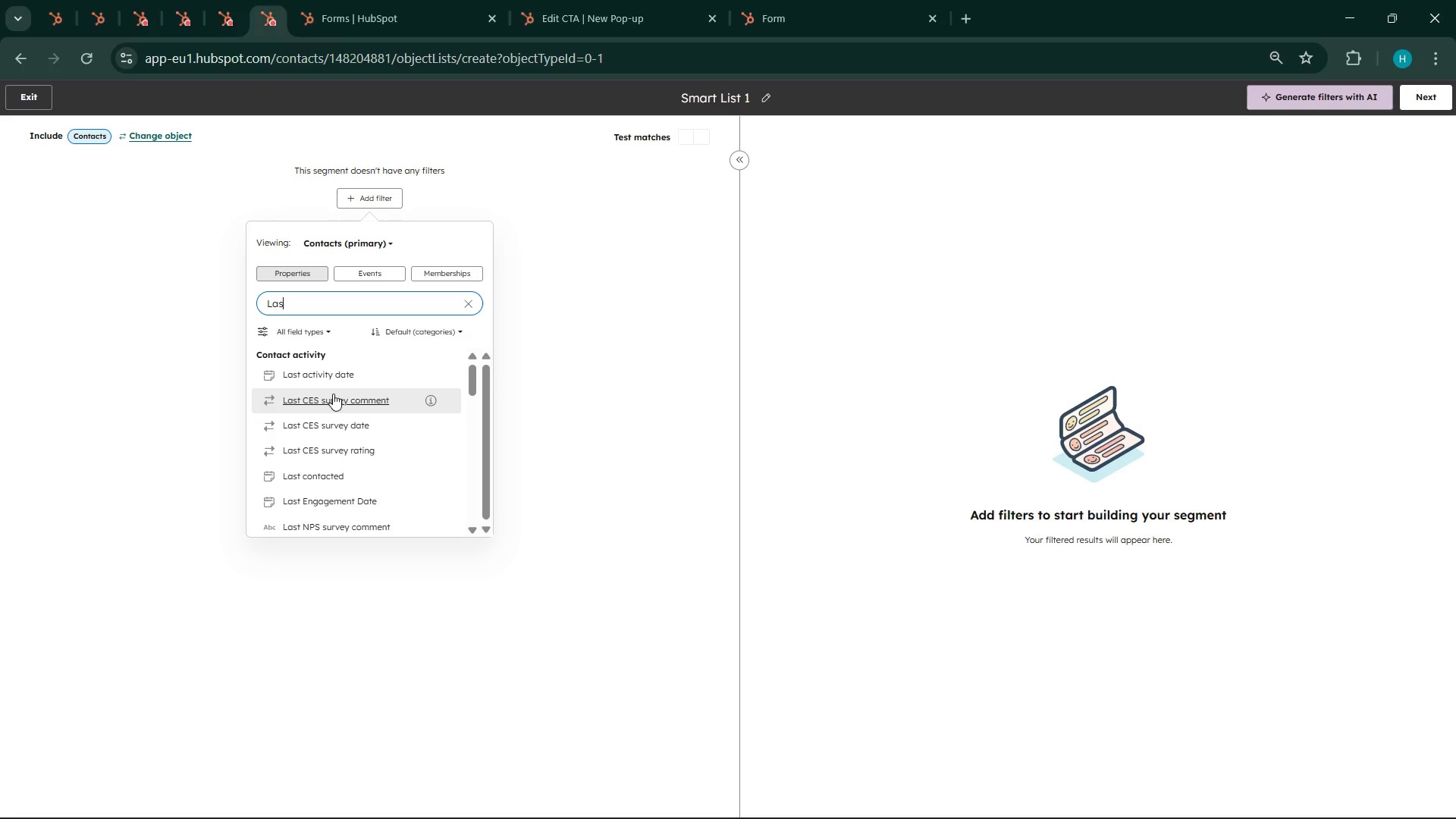 
type( )
key(Backspace)
type(t col)
 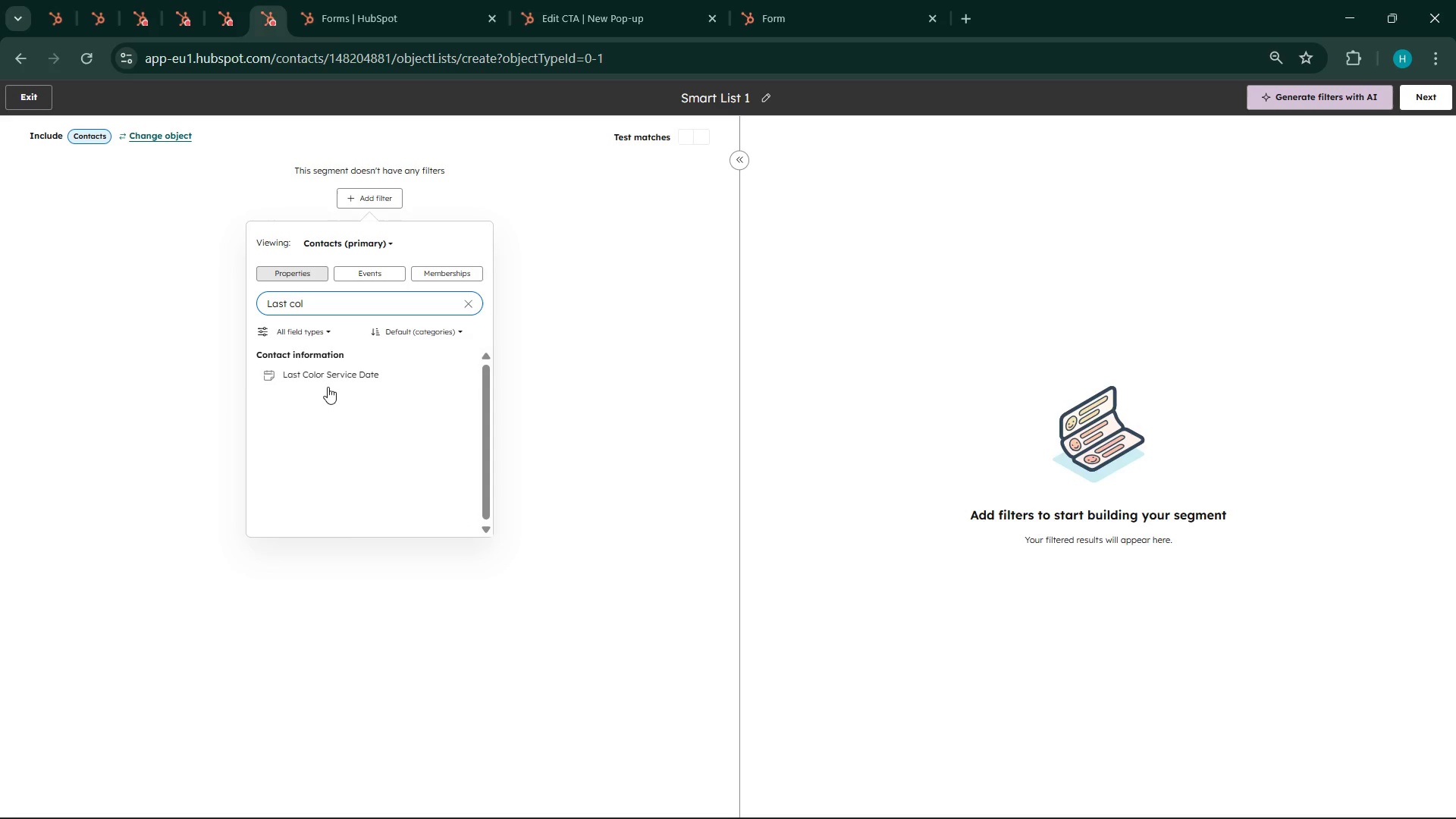 
left_click([321, 375])
 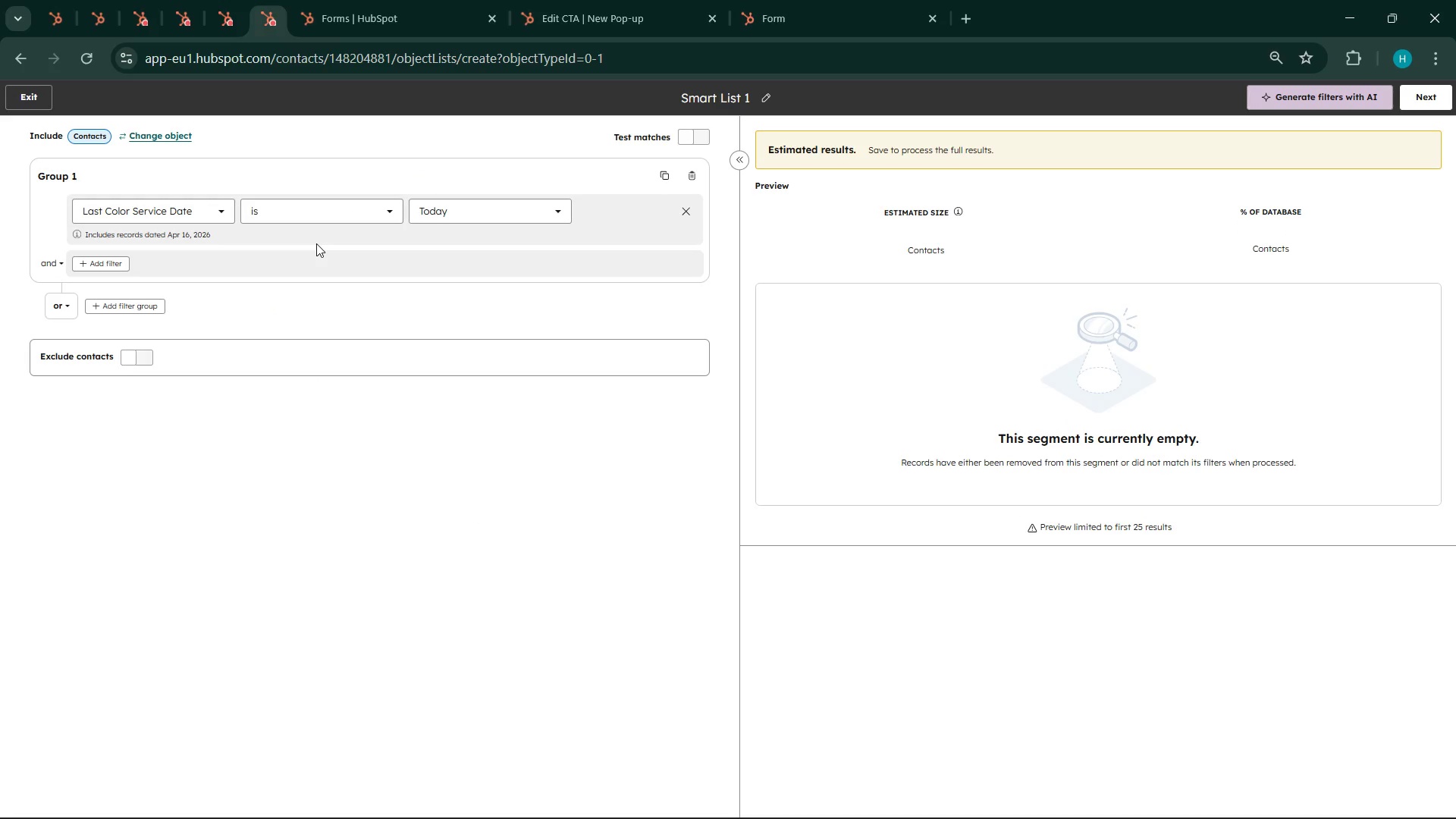 
left_click([372, 205])
 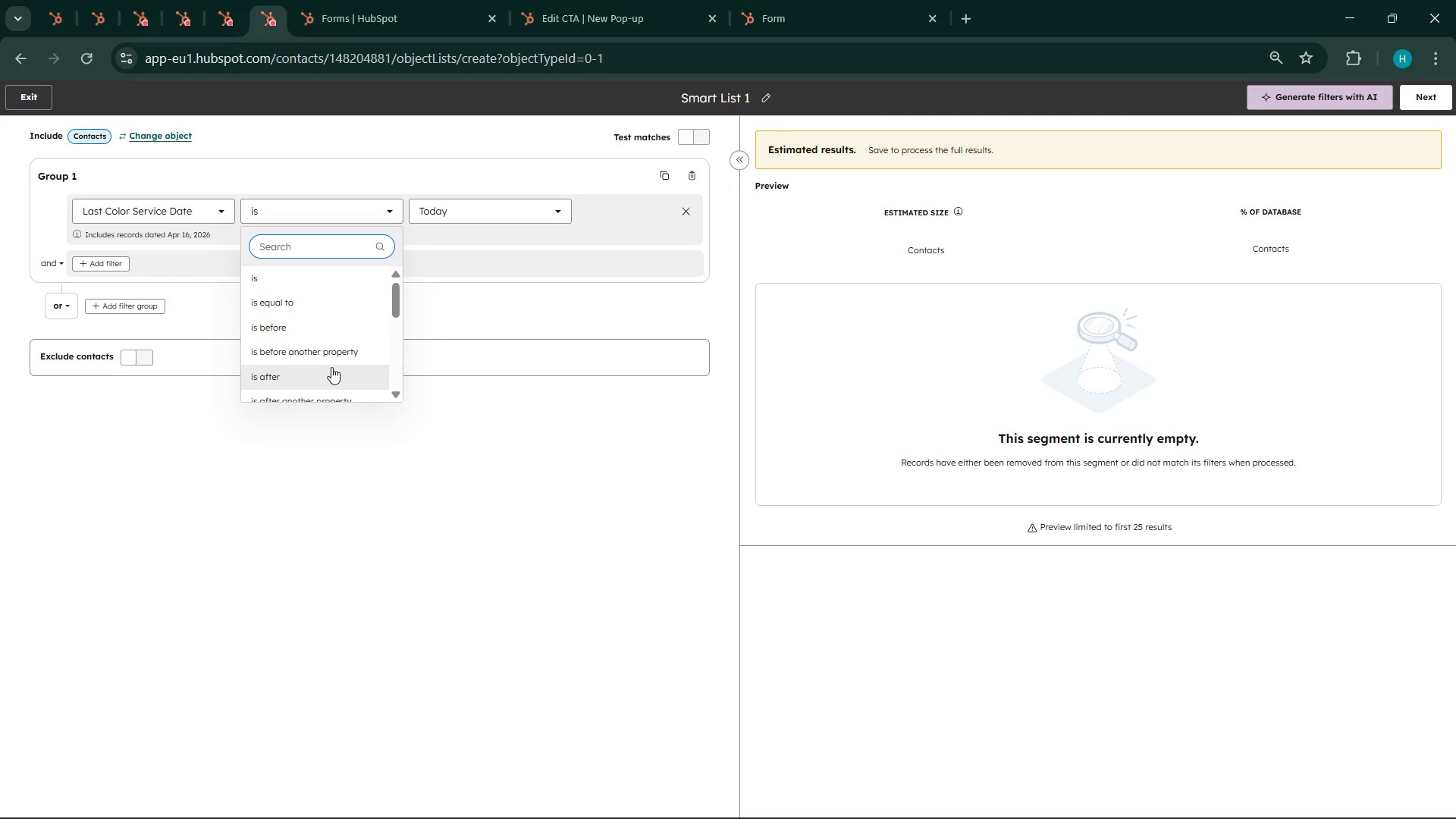 
scroll: coordinate [331, 367], scroll_direction: down, amount: 3.0
 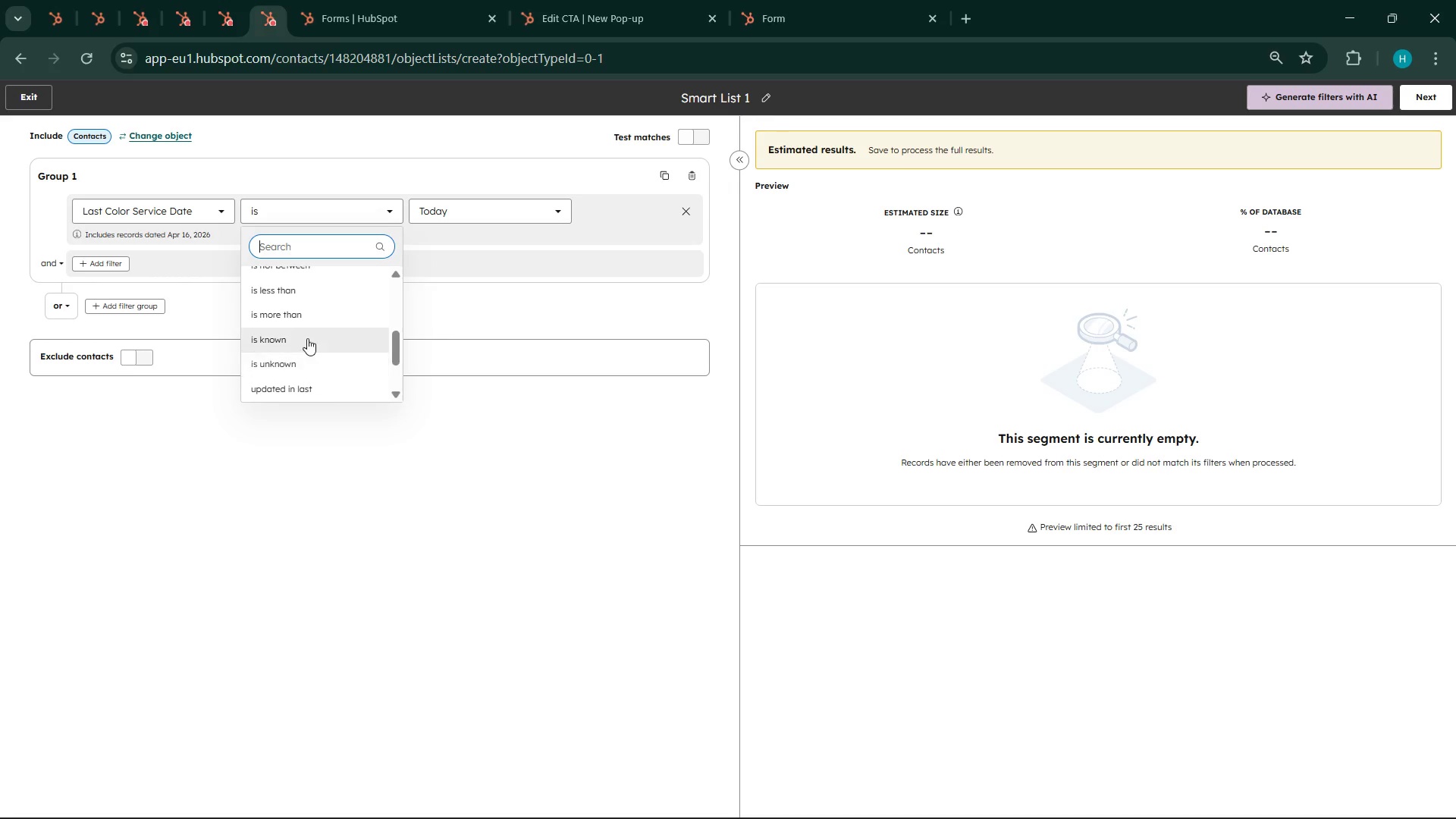 
left_click([299, 321])
 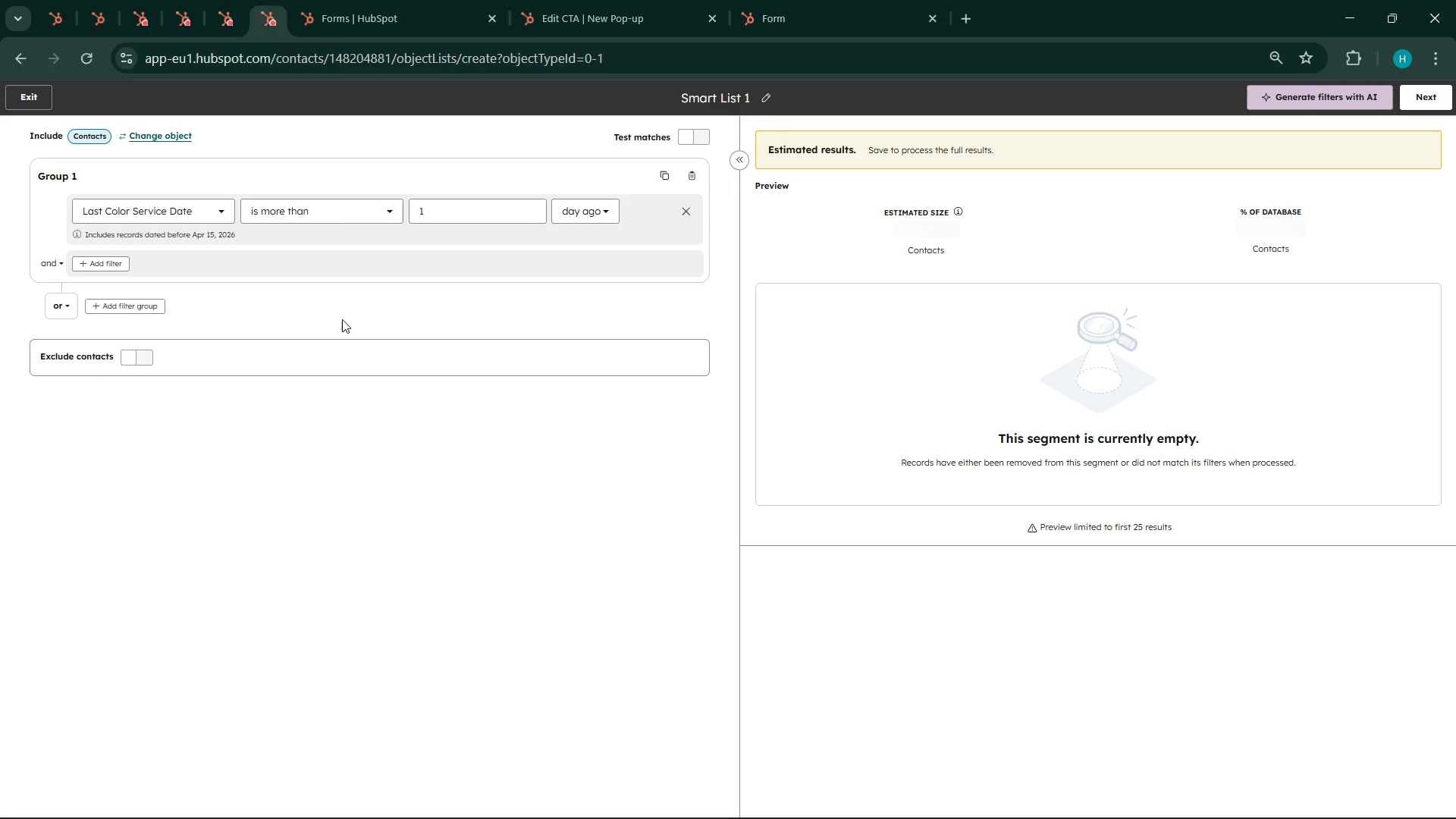 
left_click([478, 214])
 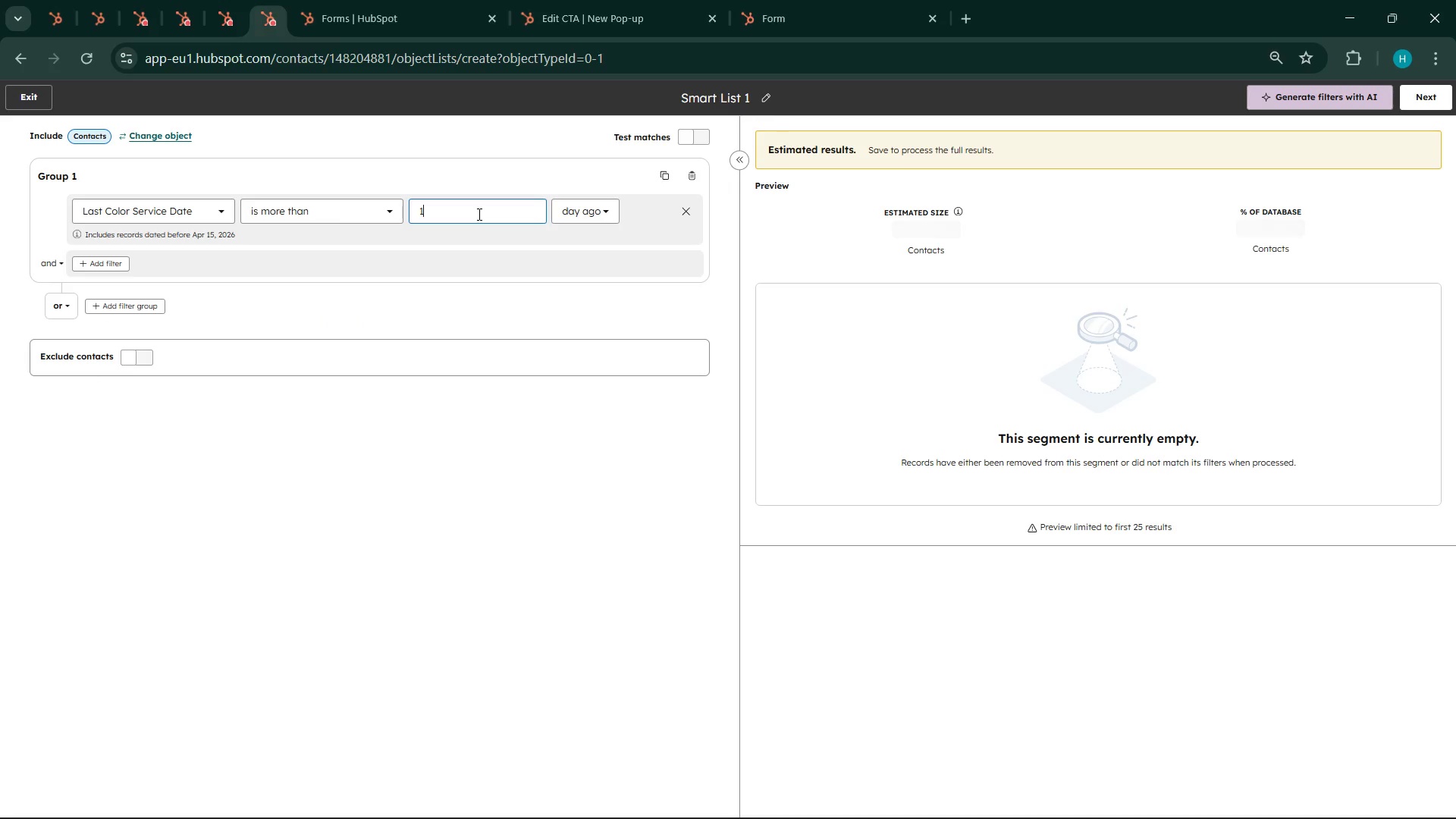 
key(Backspace)
type(56)
 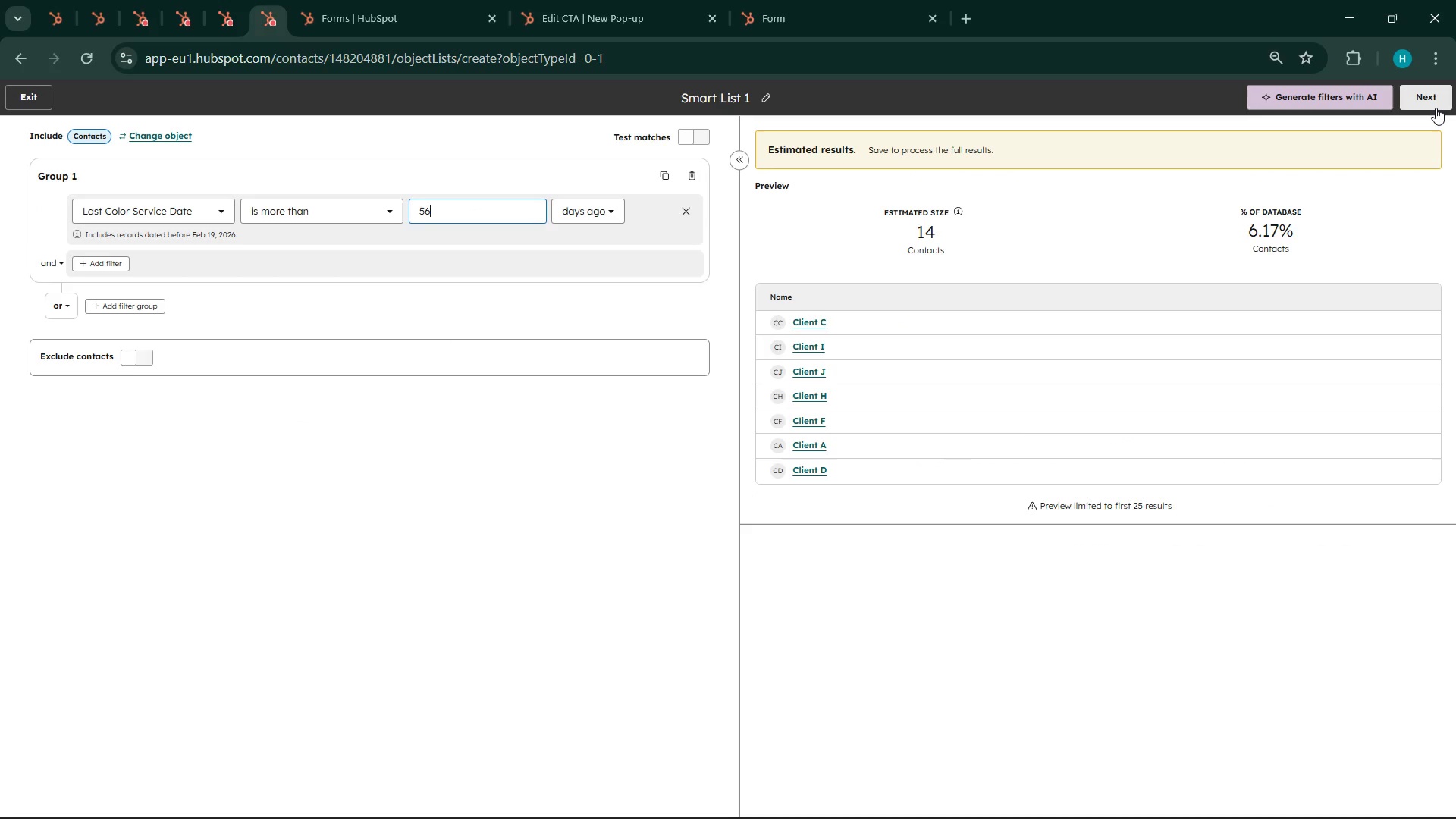 
wait(12.98)
 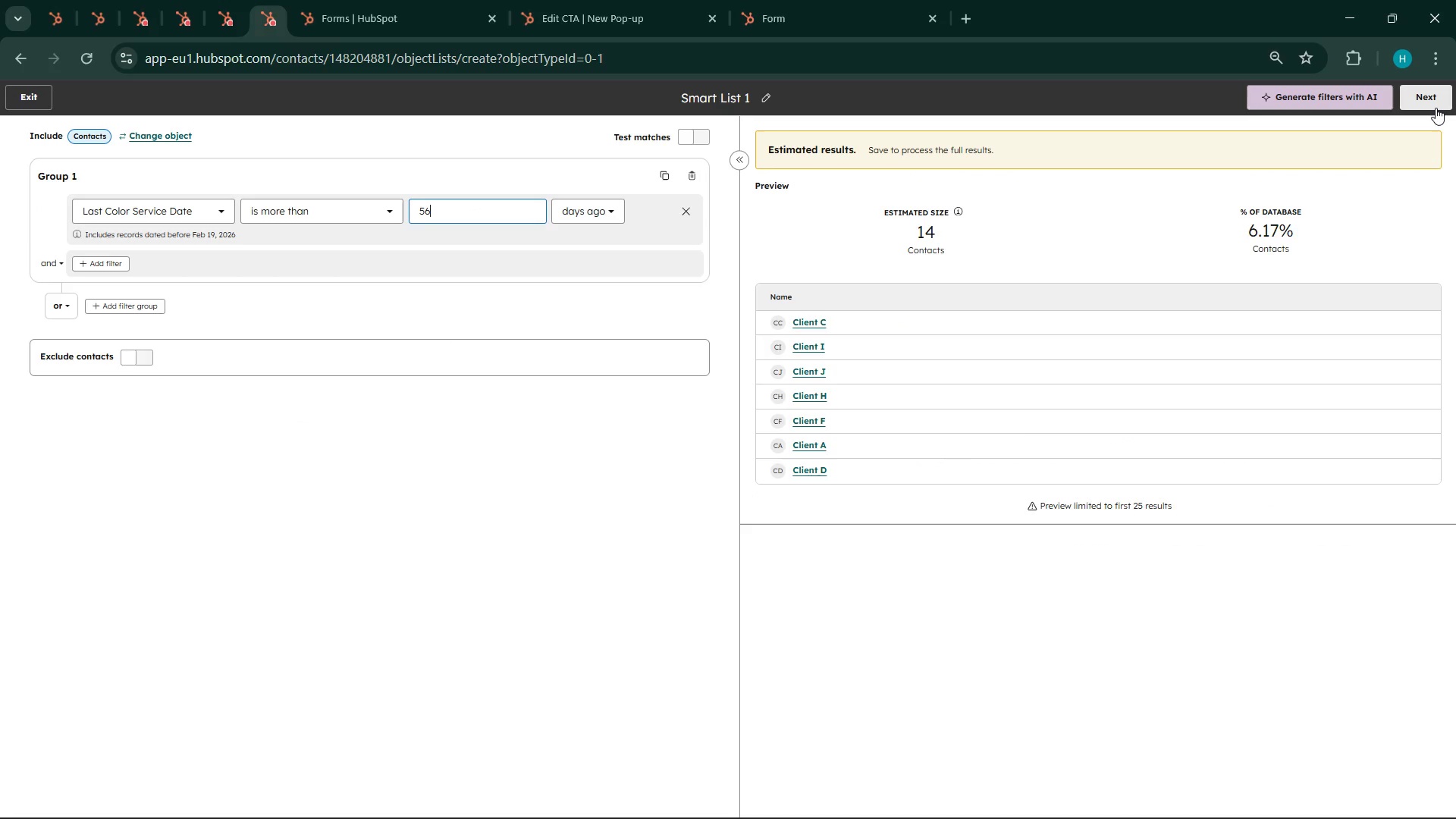 
left_click([1429, 99])
 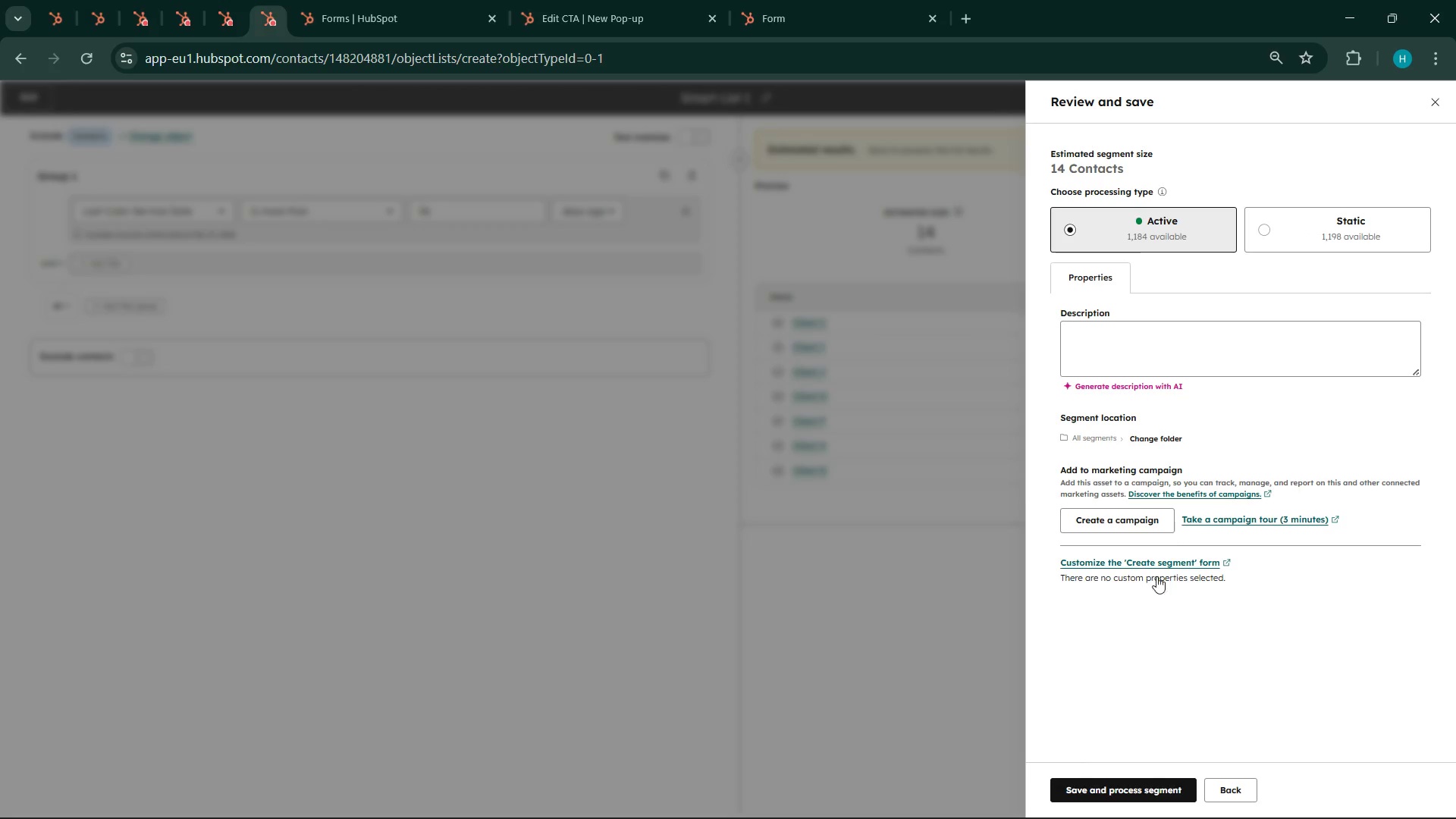 
left_click([1119, 784])
 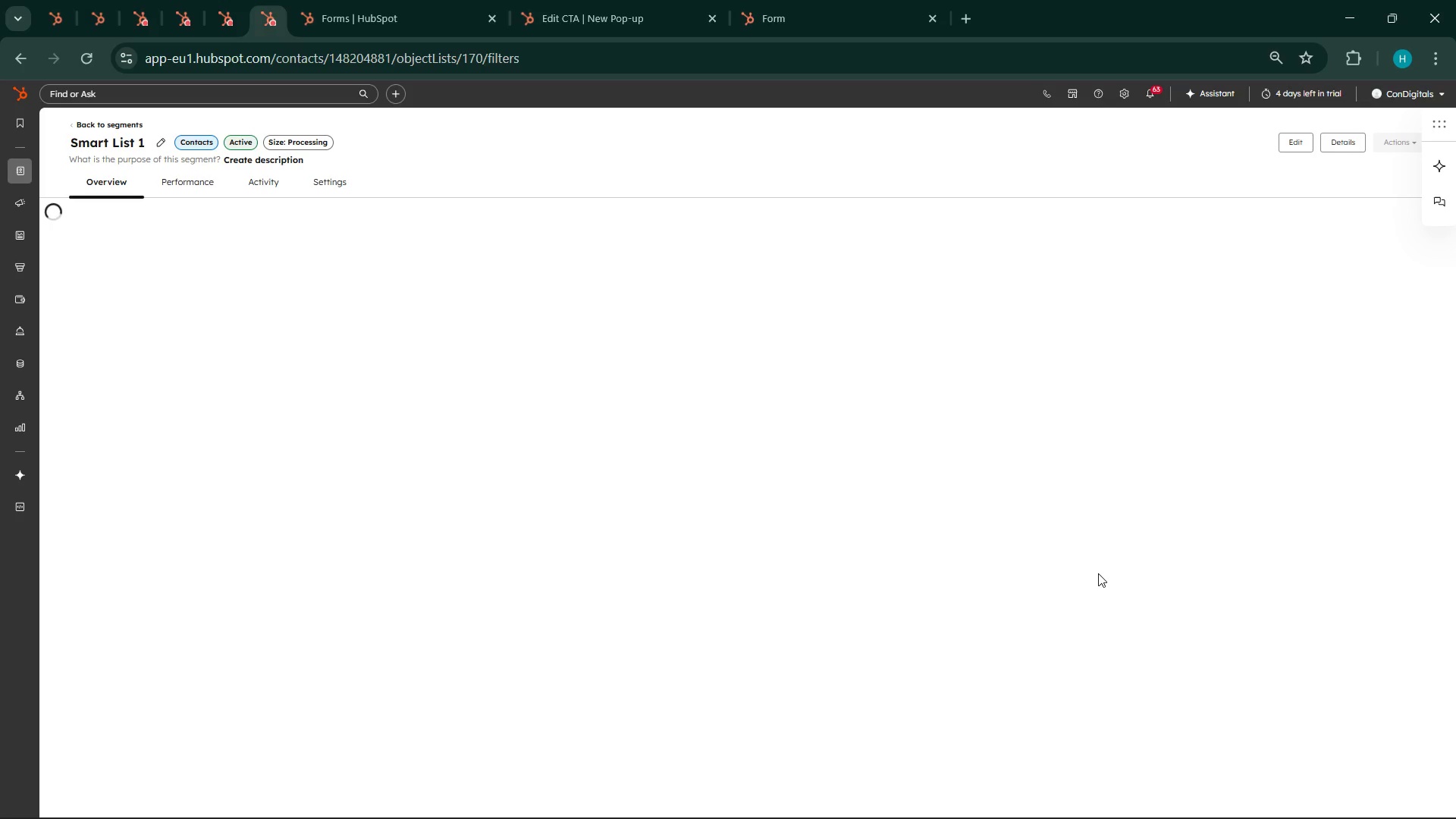 
wait(9.94)
 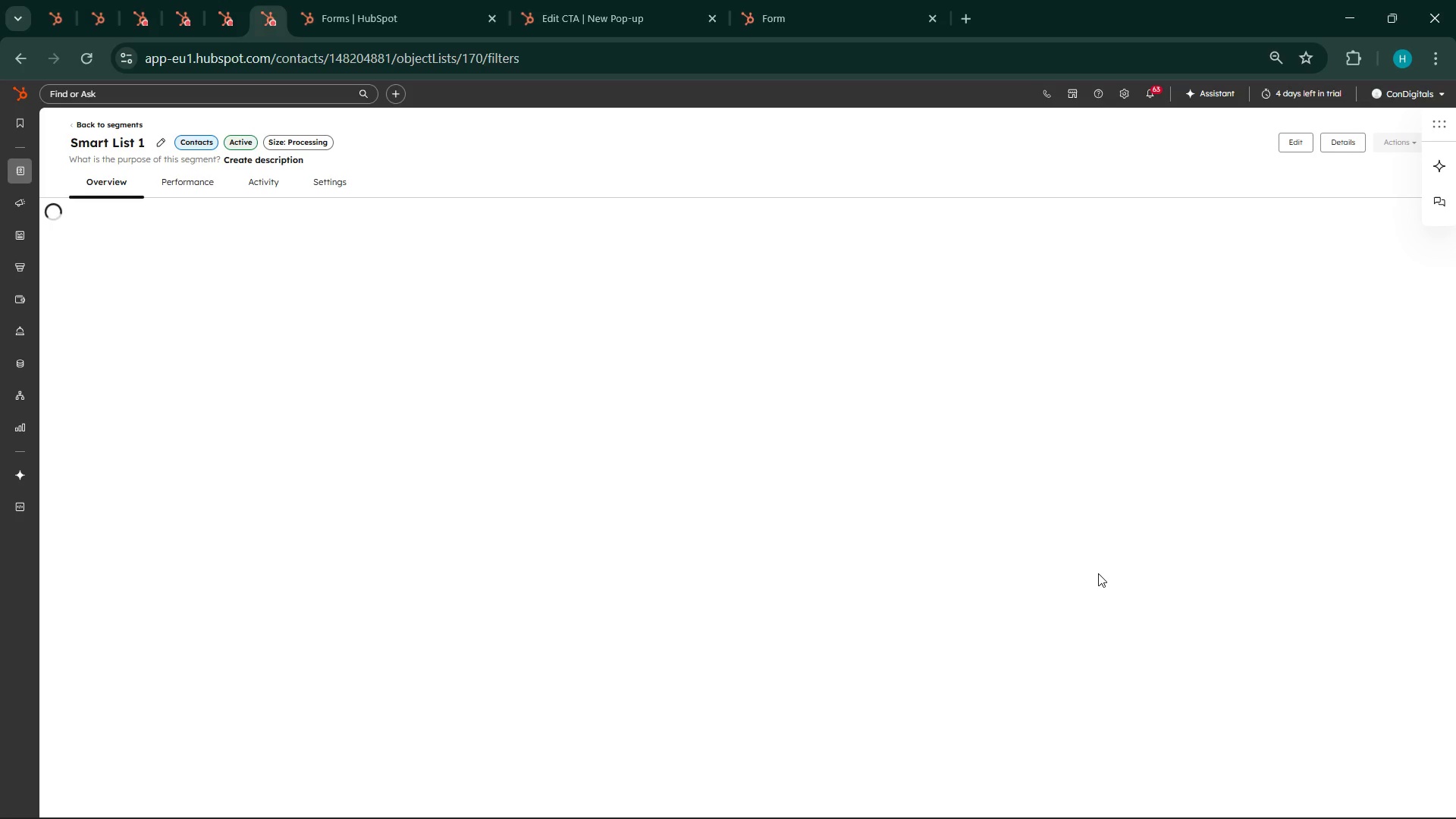 
left_click([219, 21])
 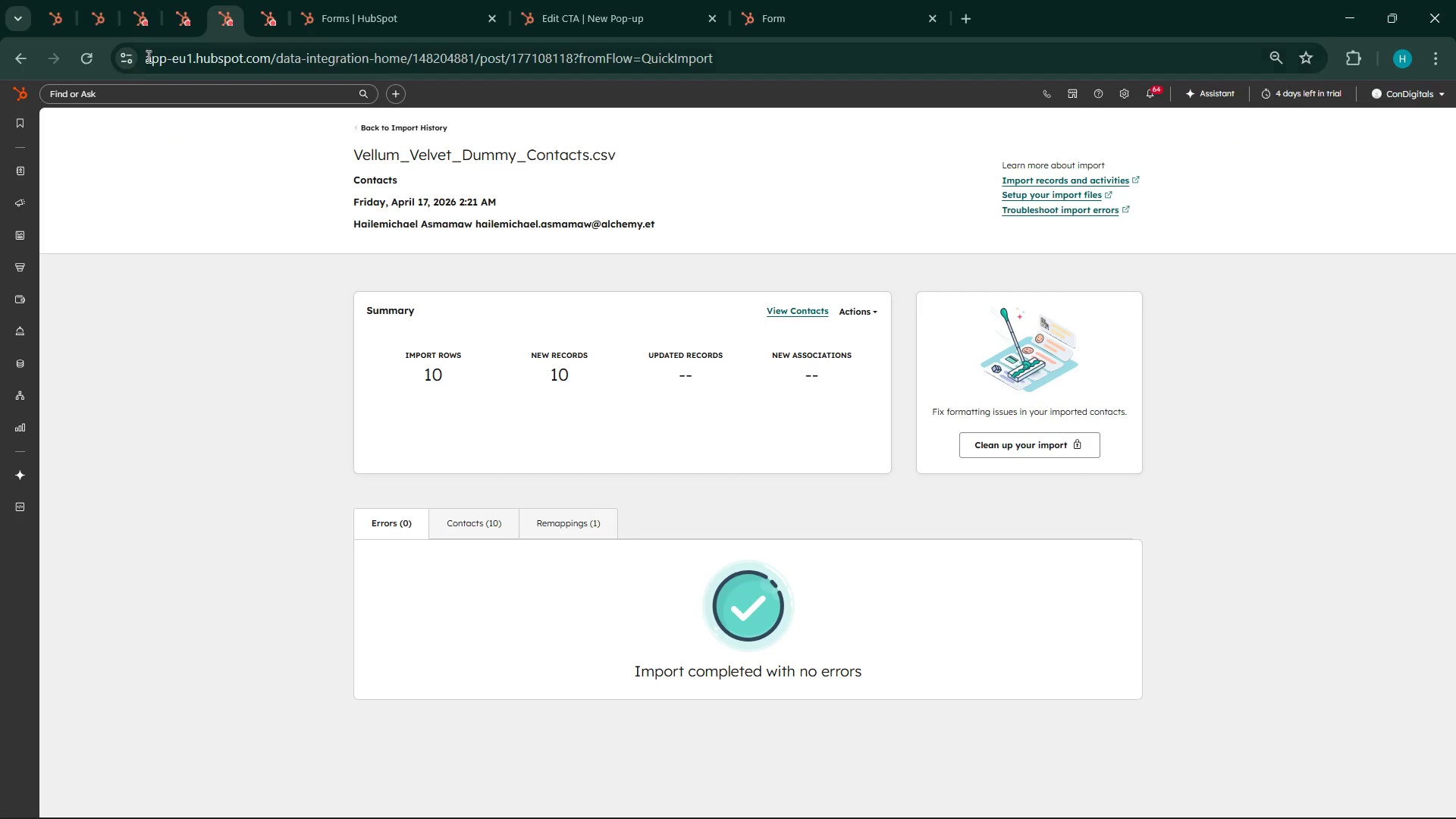 
left_click([179, 2])
 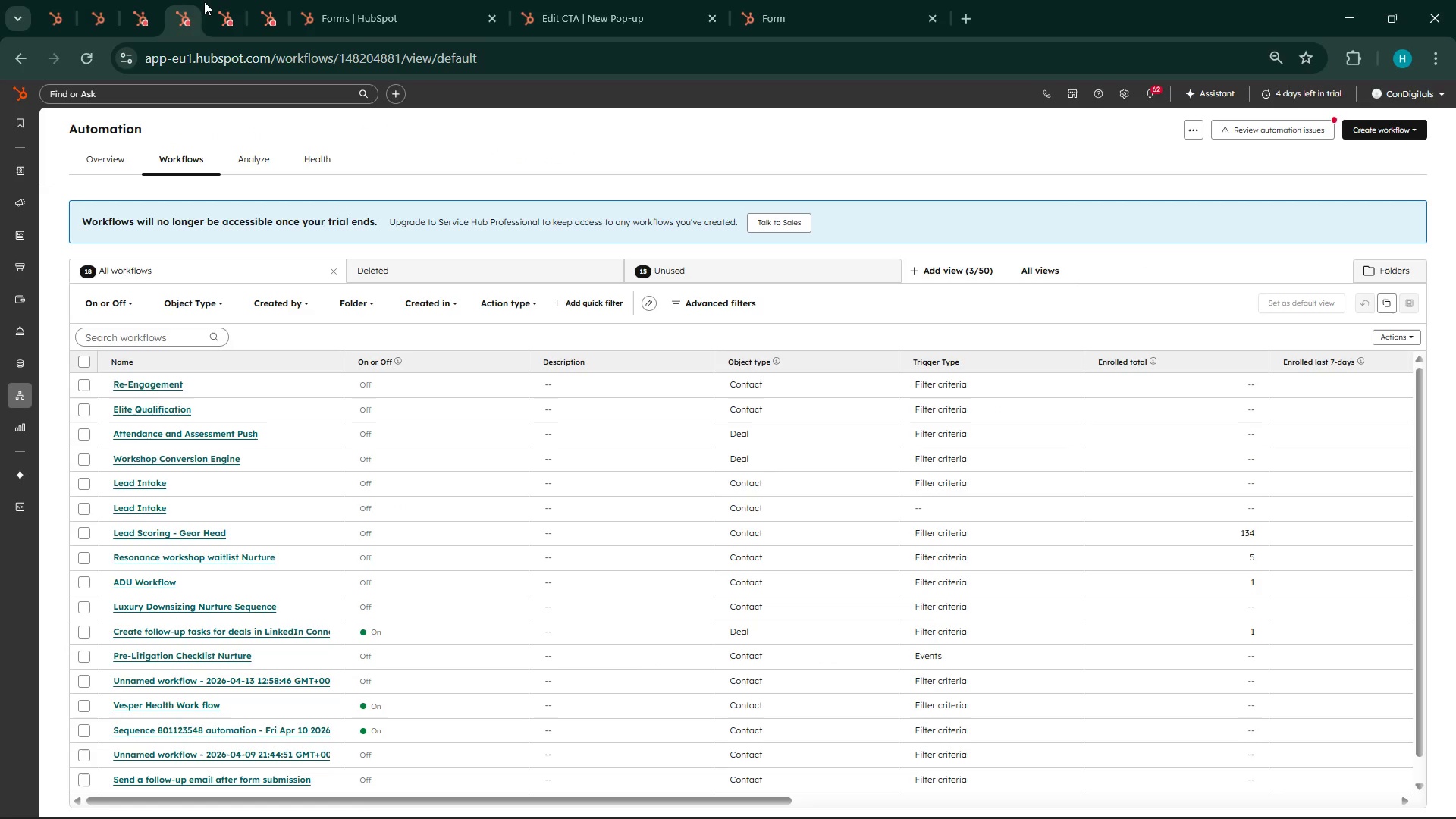 
left_click([204, 2])
 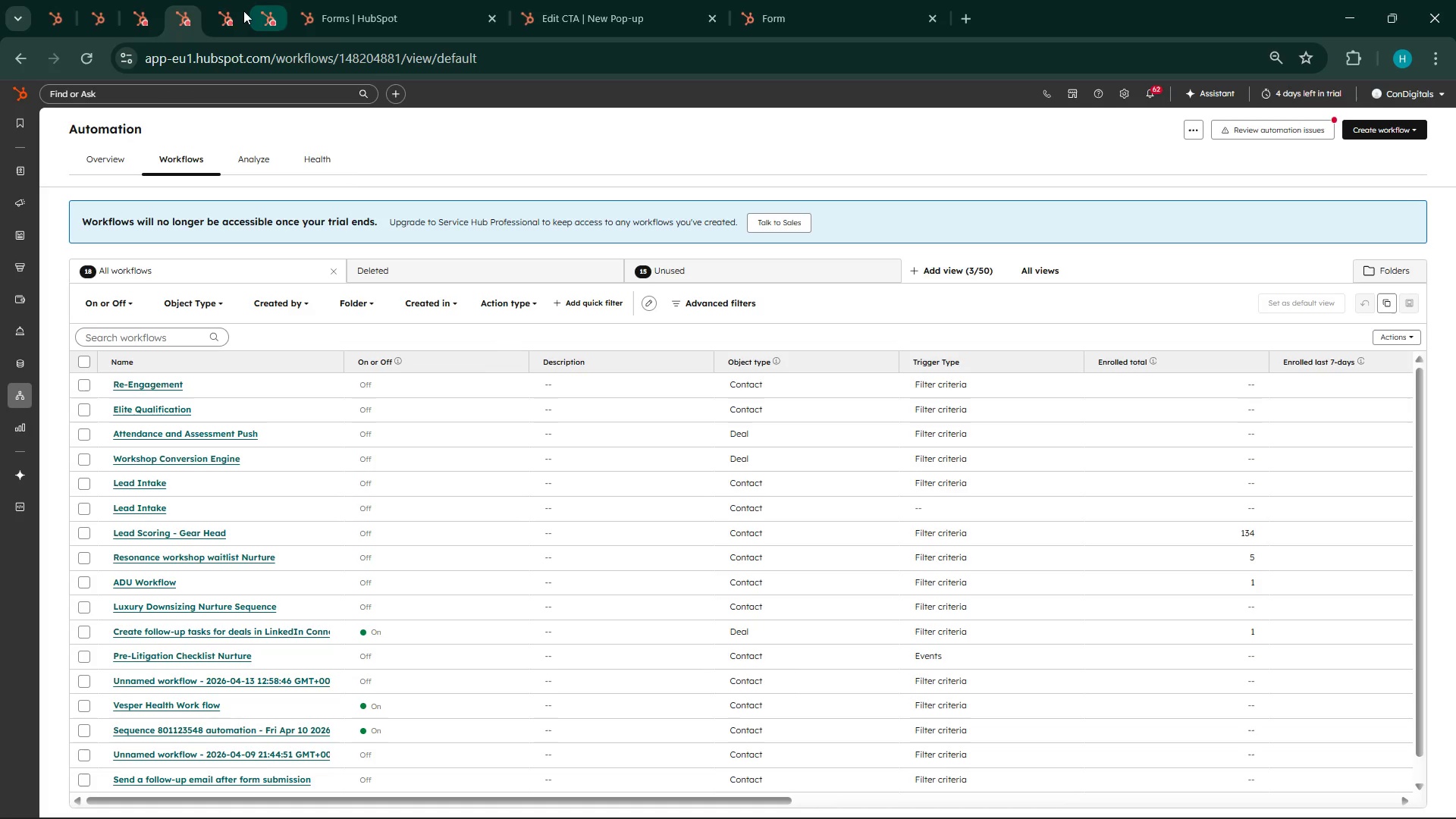 
left_click([228, 4])
 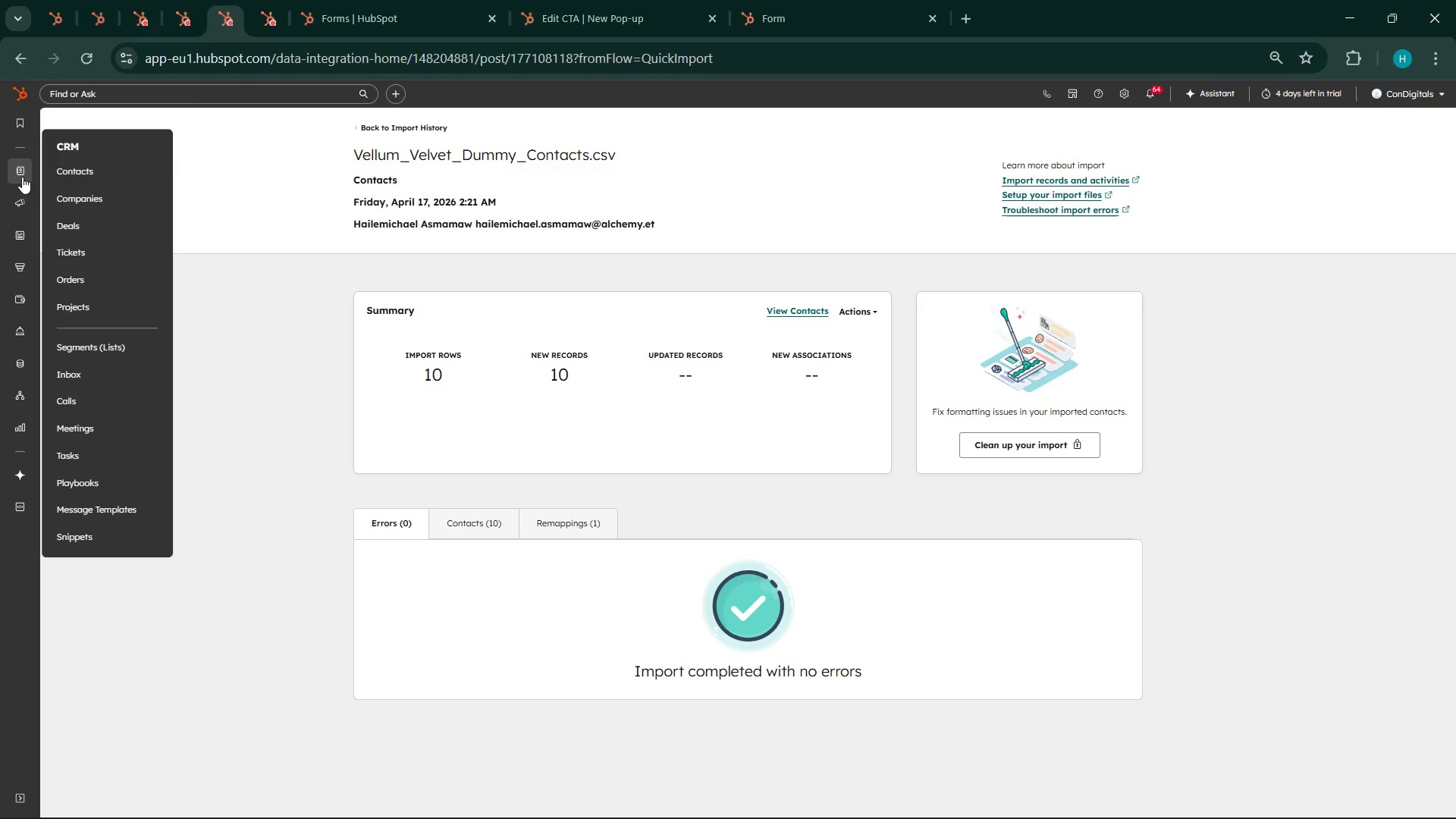 
left_click([117, 80])
 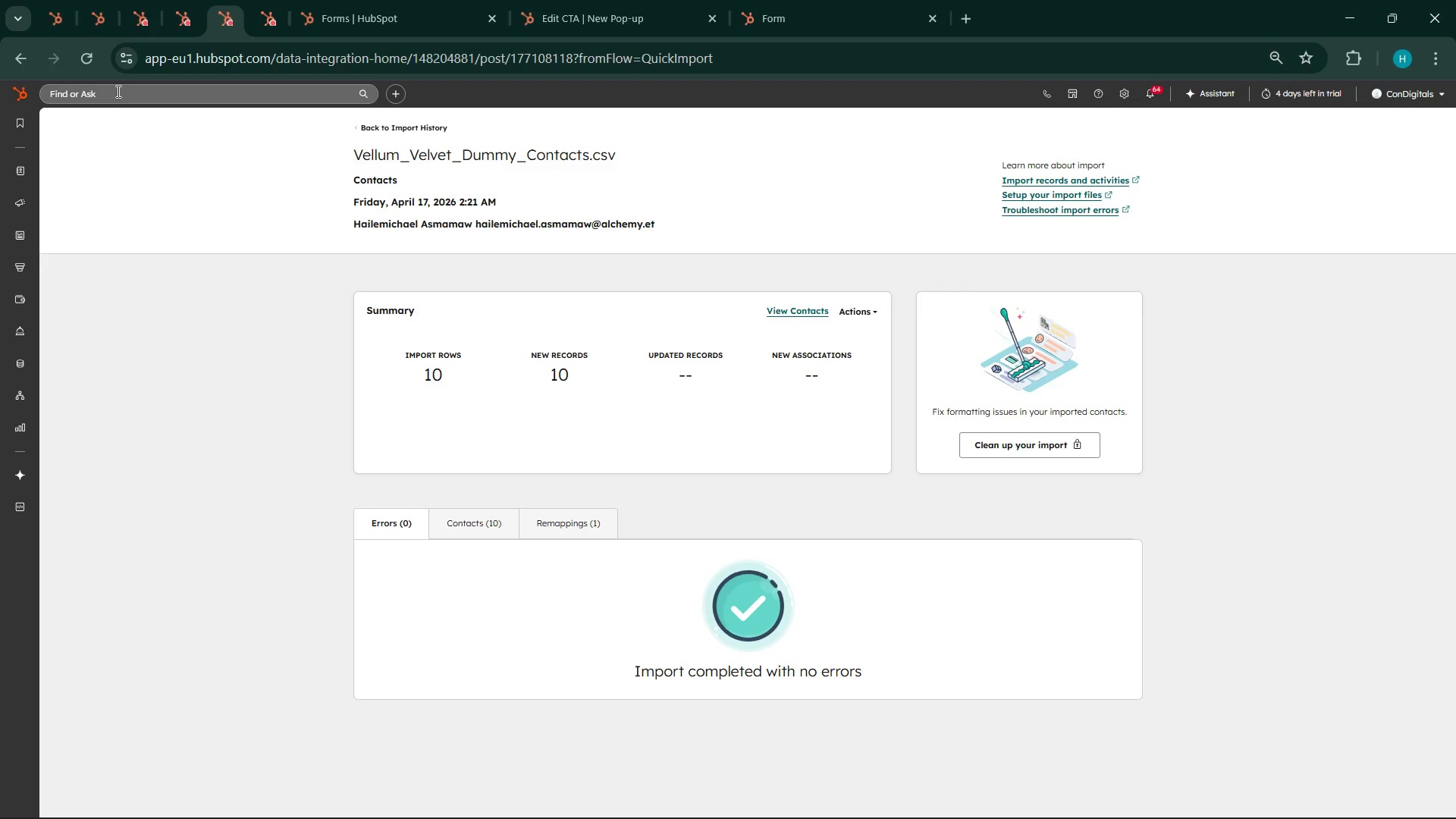 
left_click([117, 92])
 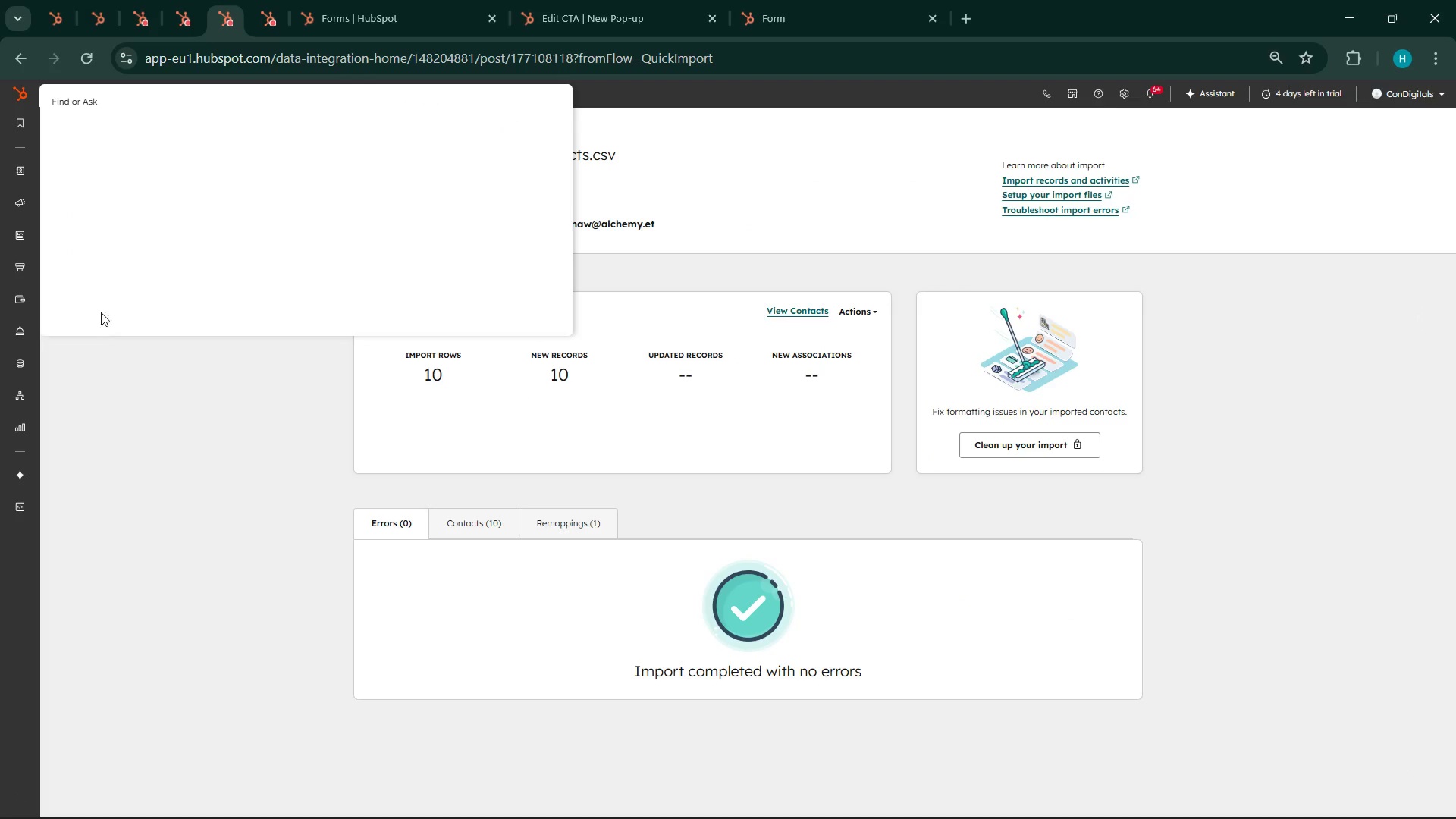 
mouse_move([101, 268])
 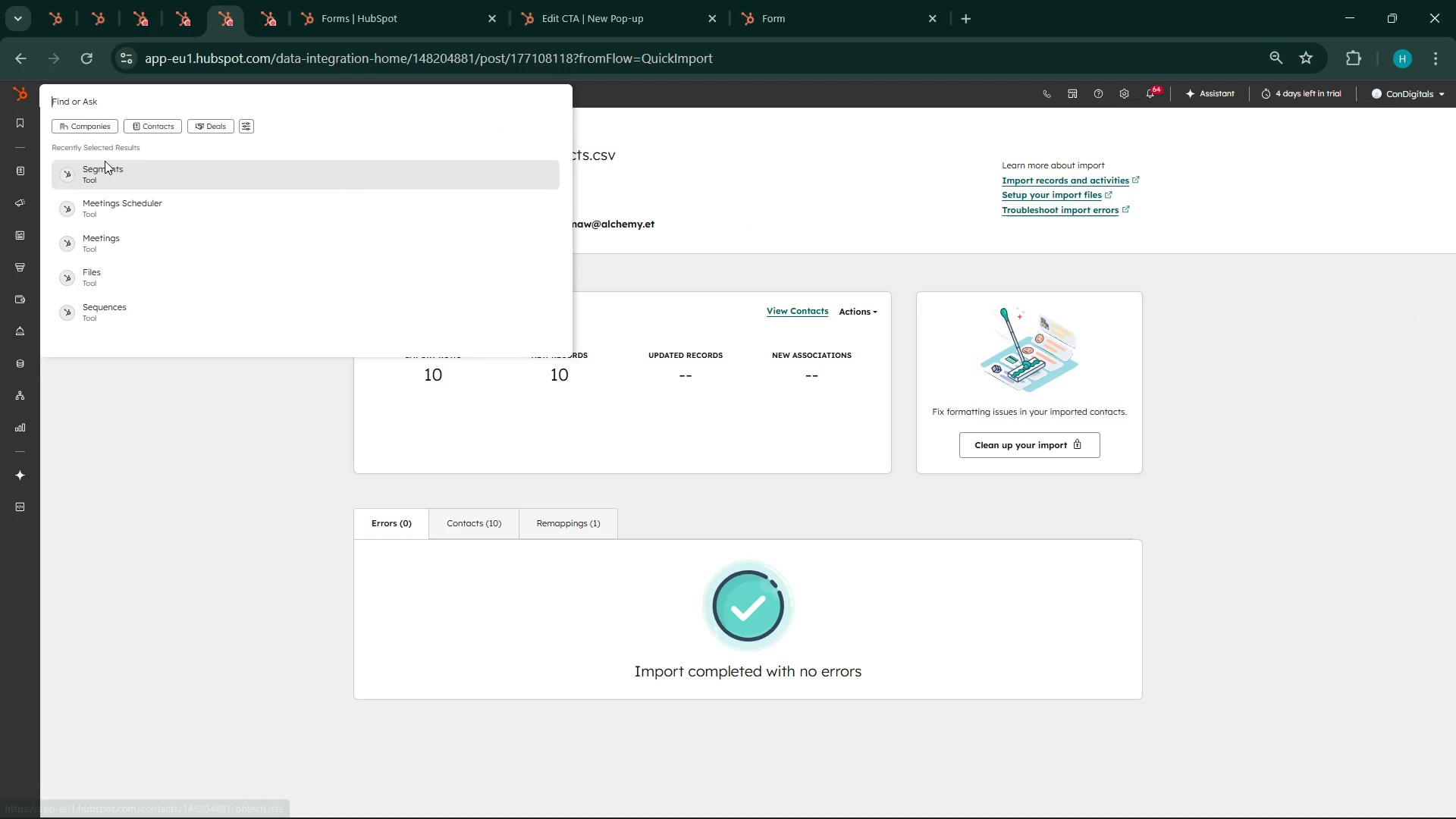 
left_click([109, 177])
 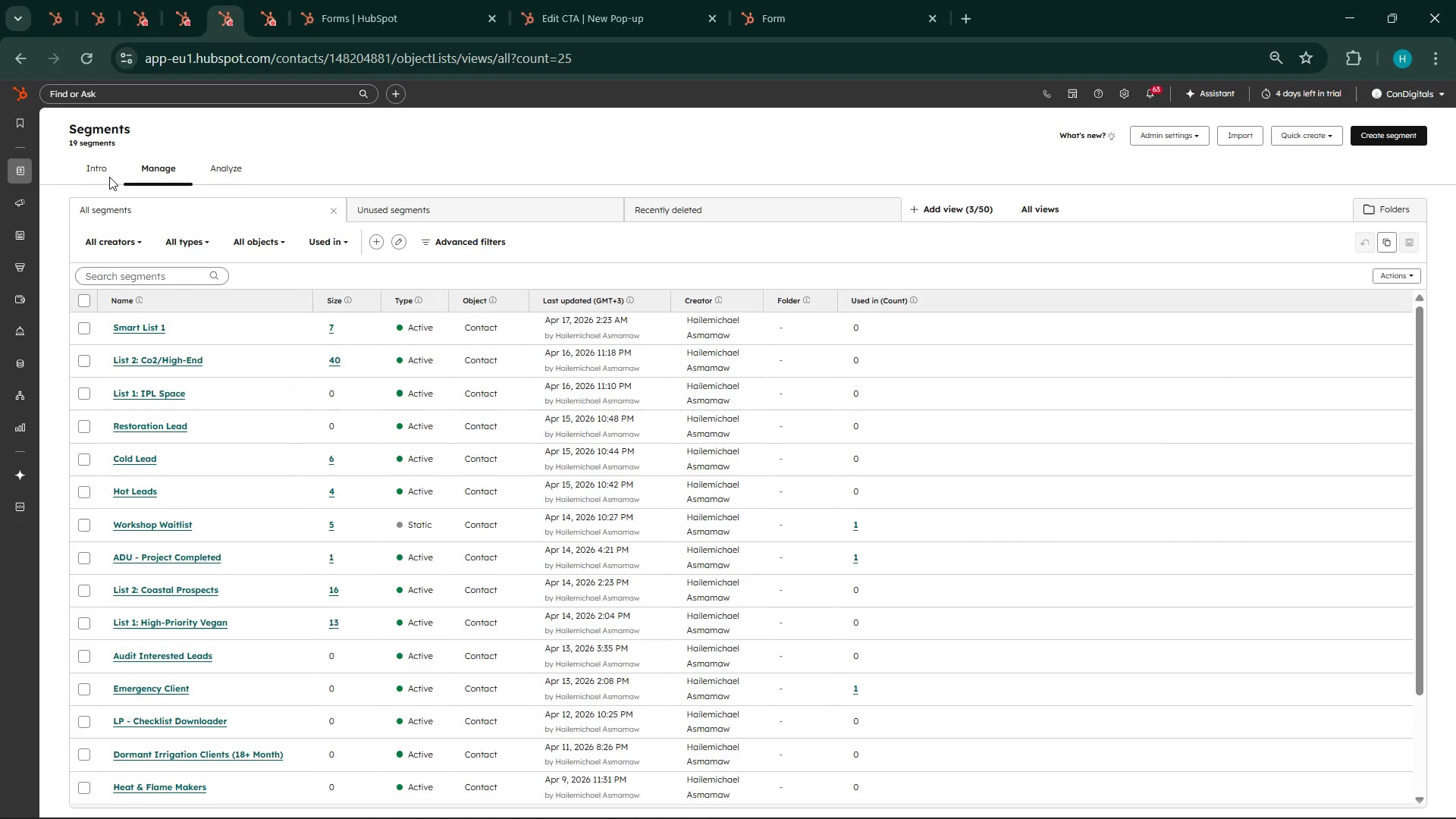 
wait(40.11)
 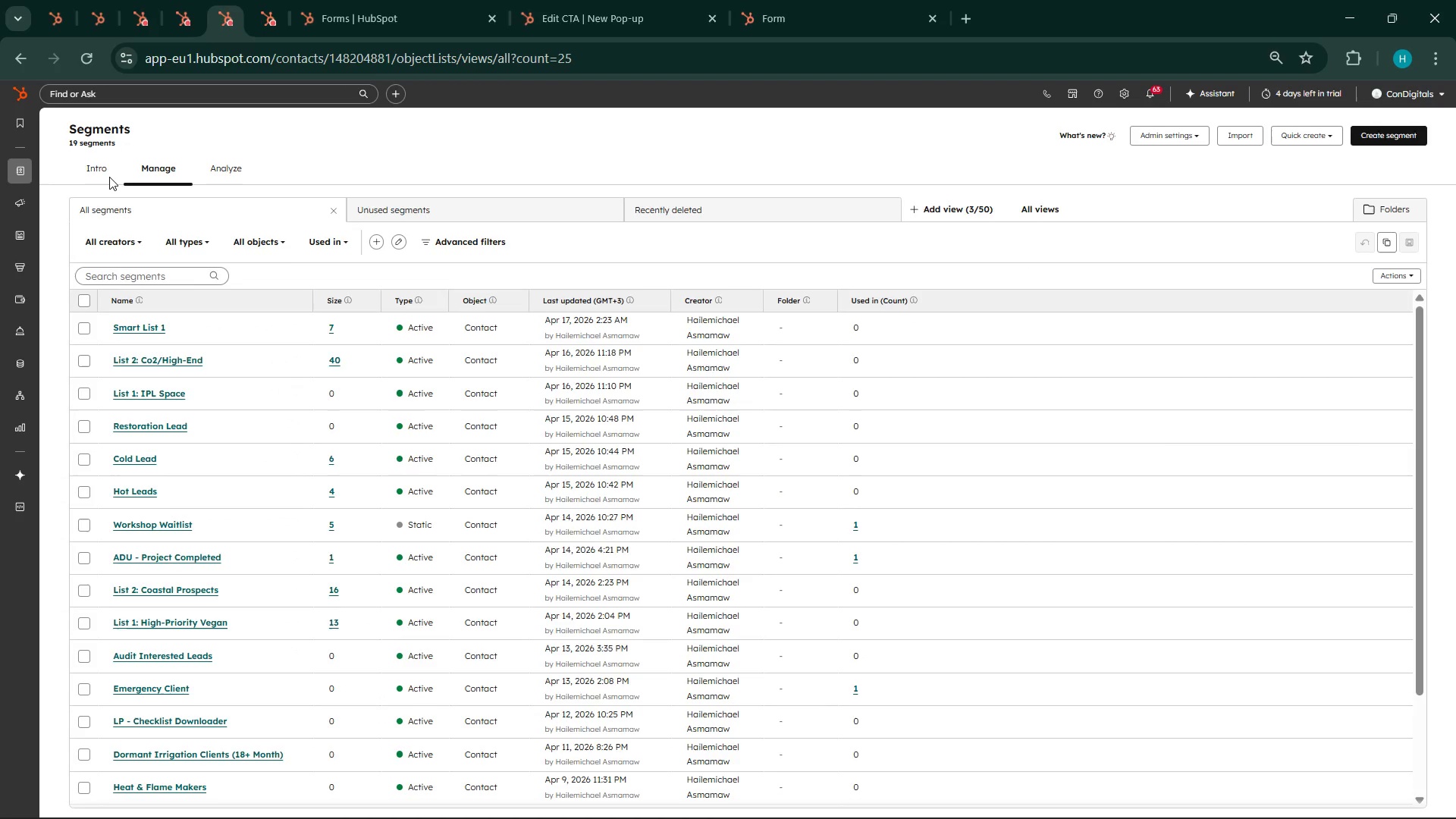 
left_click([1398, 128])
 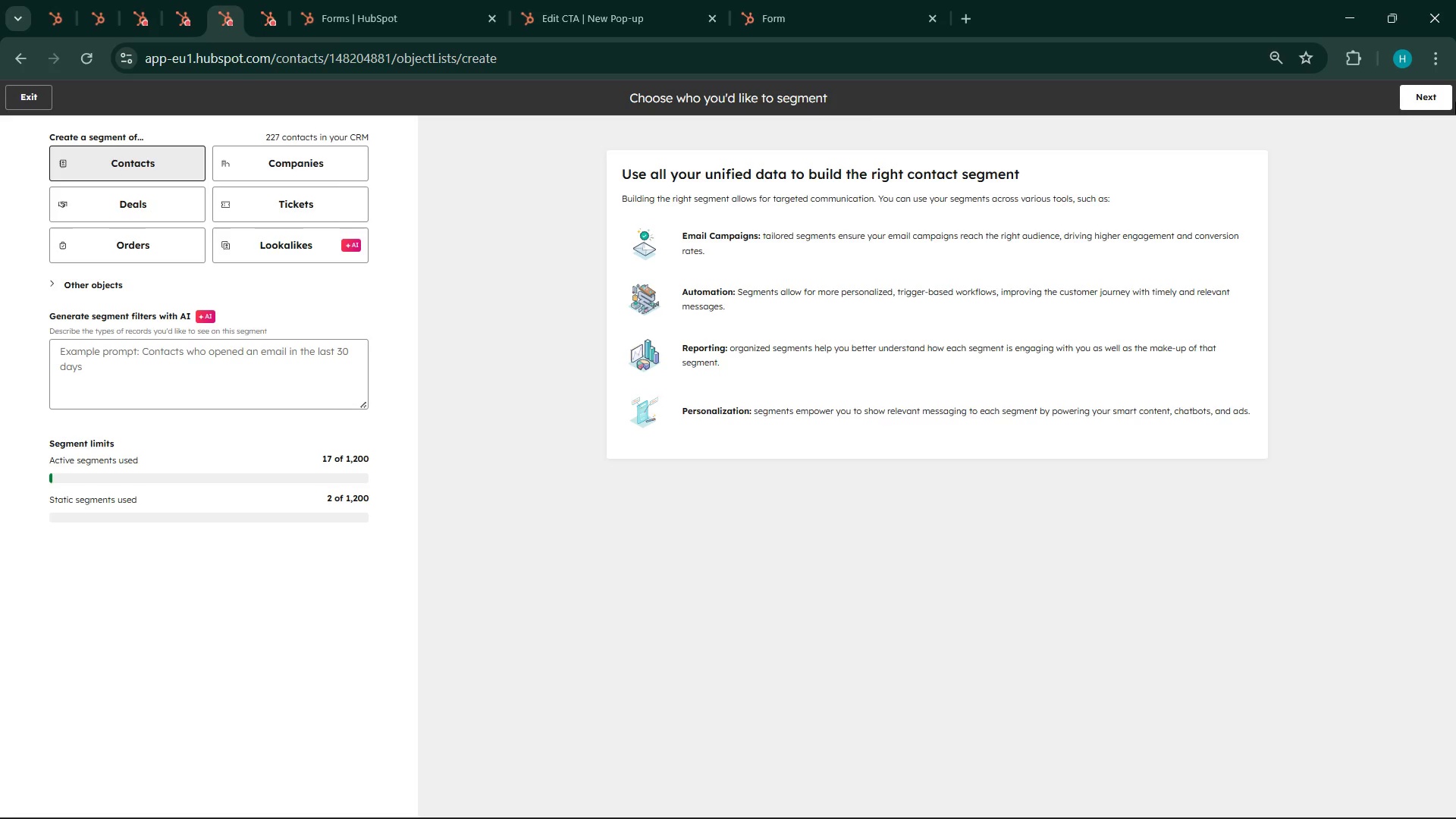 
left_click([1434, 98])
 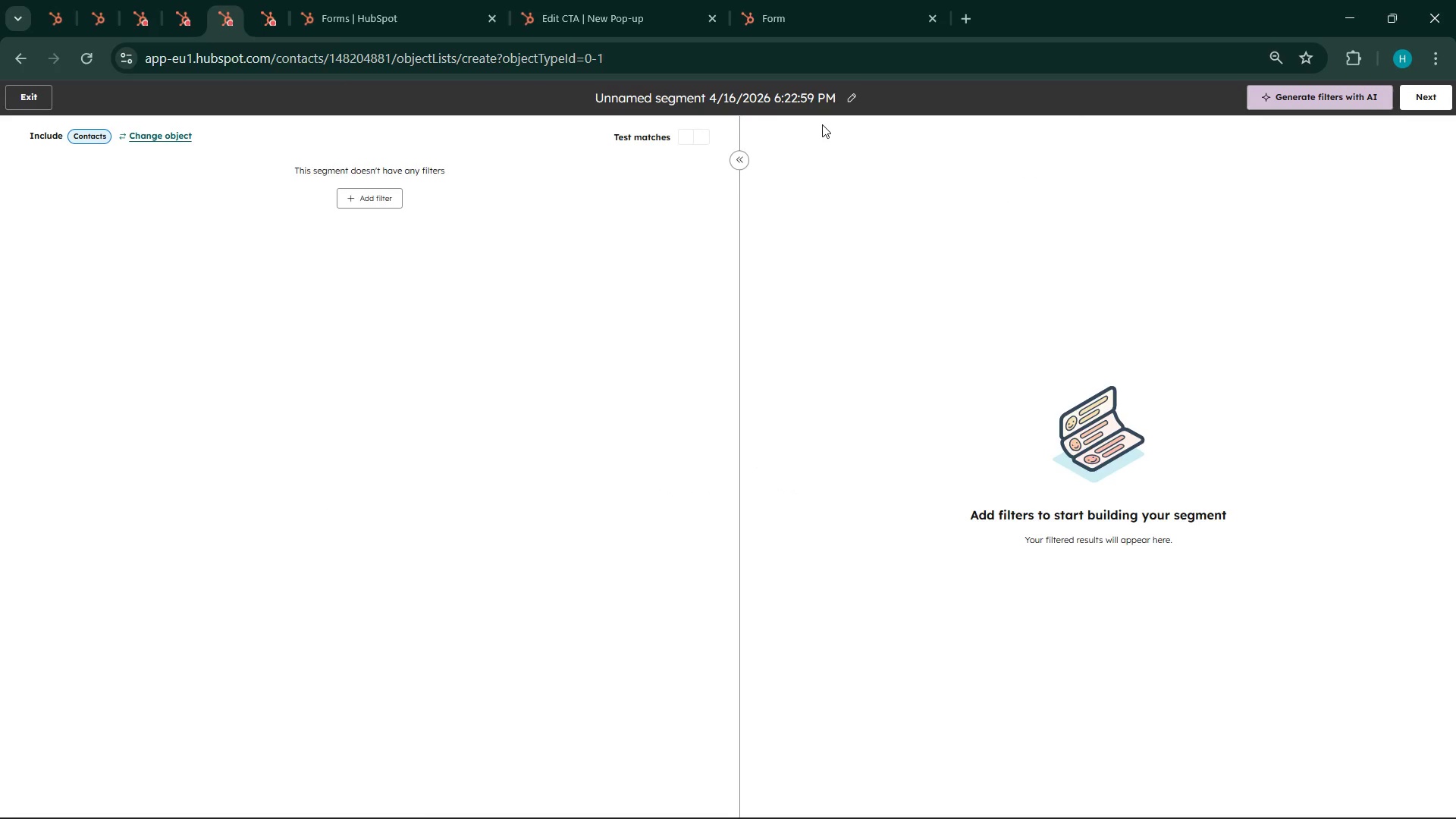 
left_click([849, 100])
 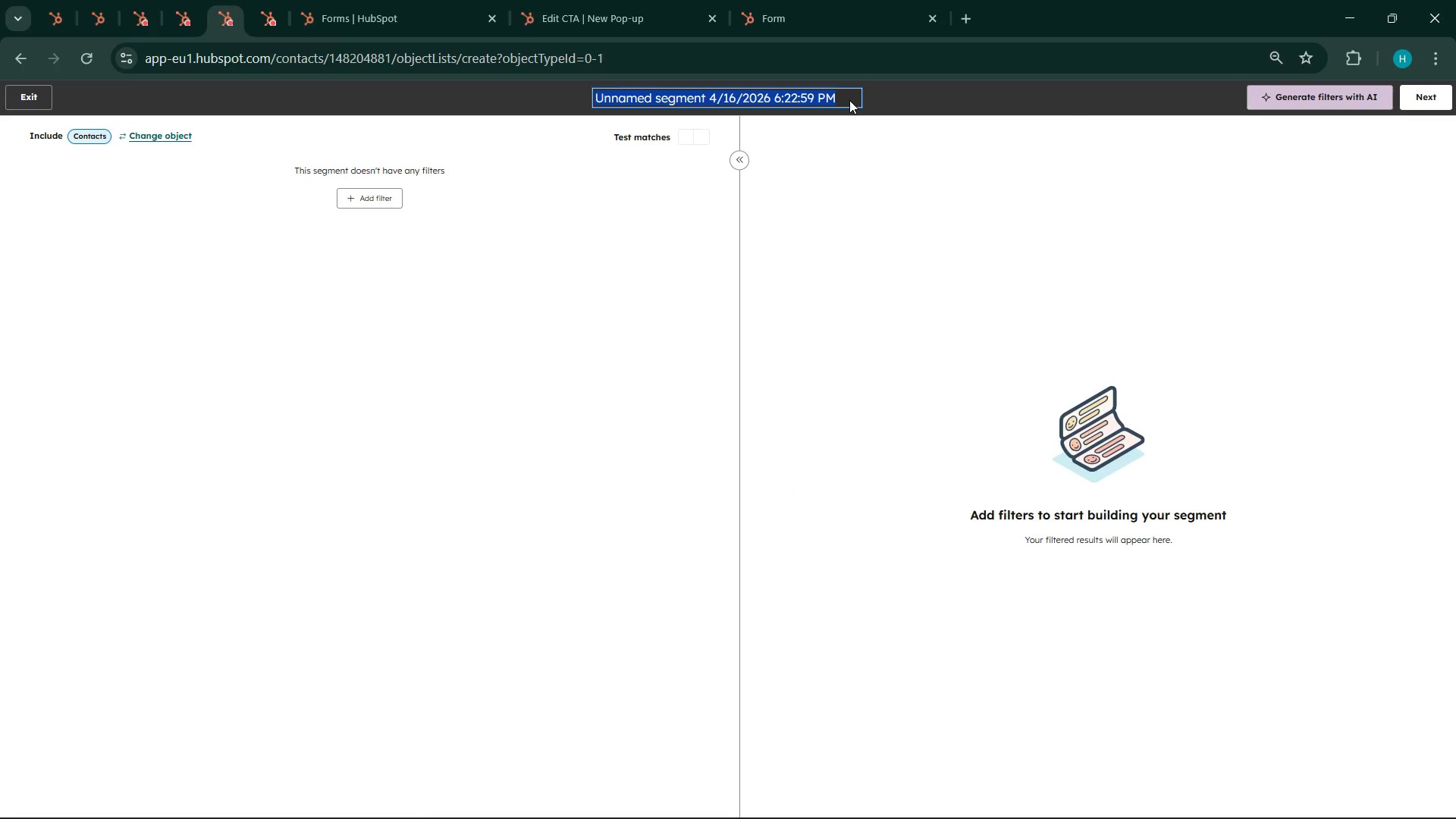 
type(Art Focused )
 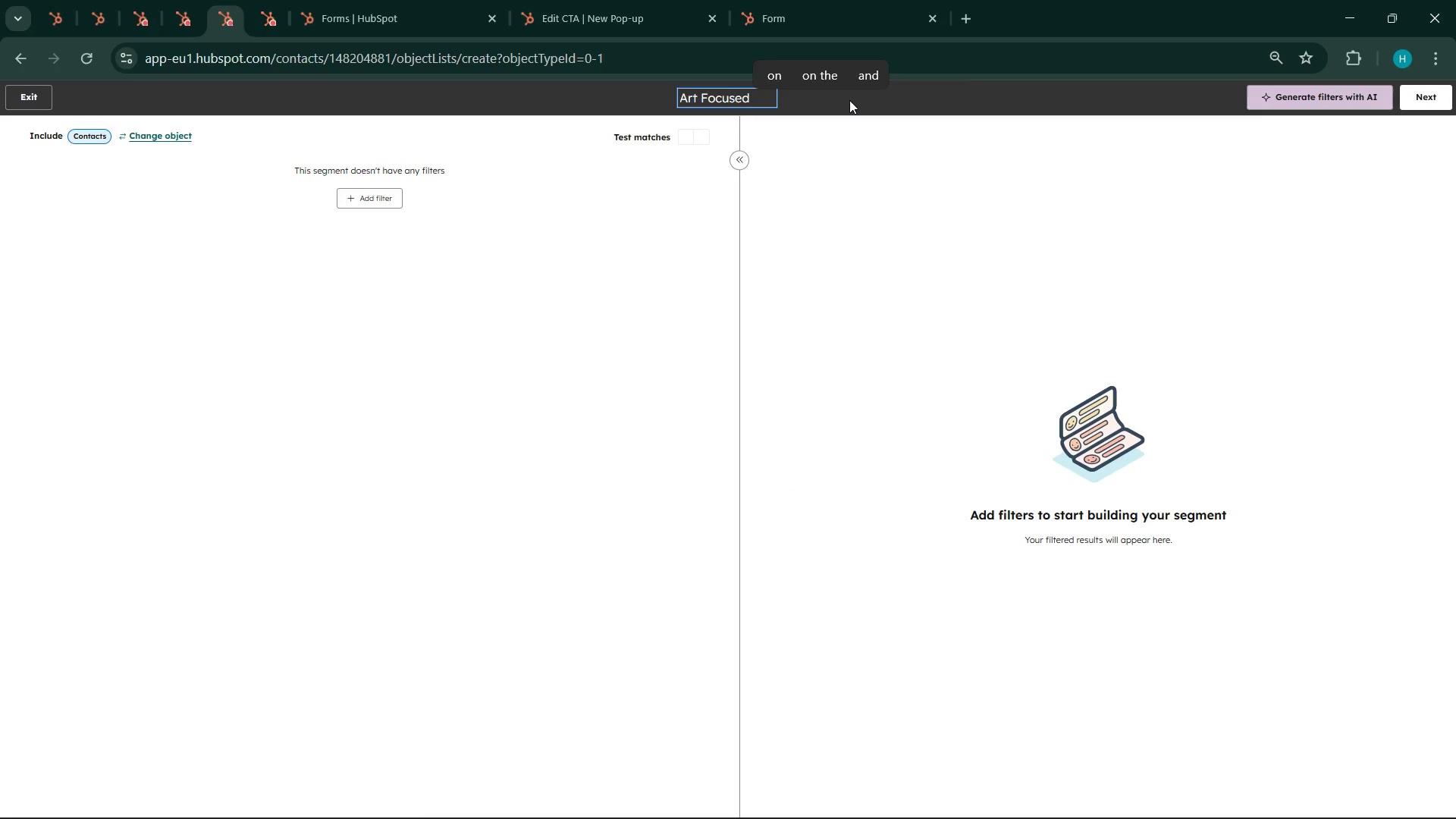 
wait(5.38)
 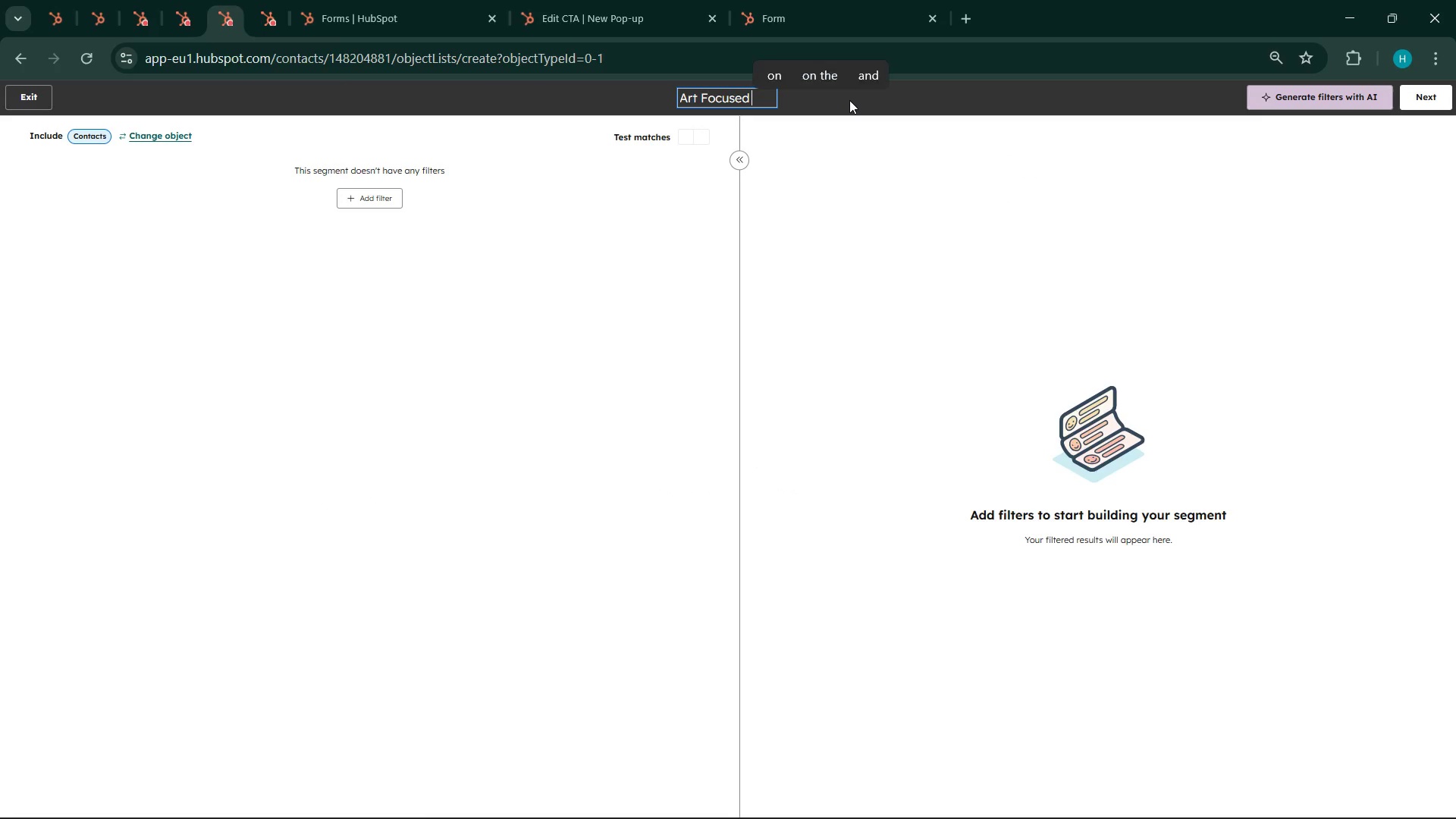 
type(Clients List)
 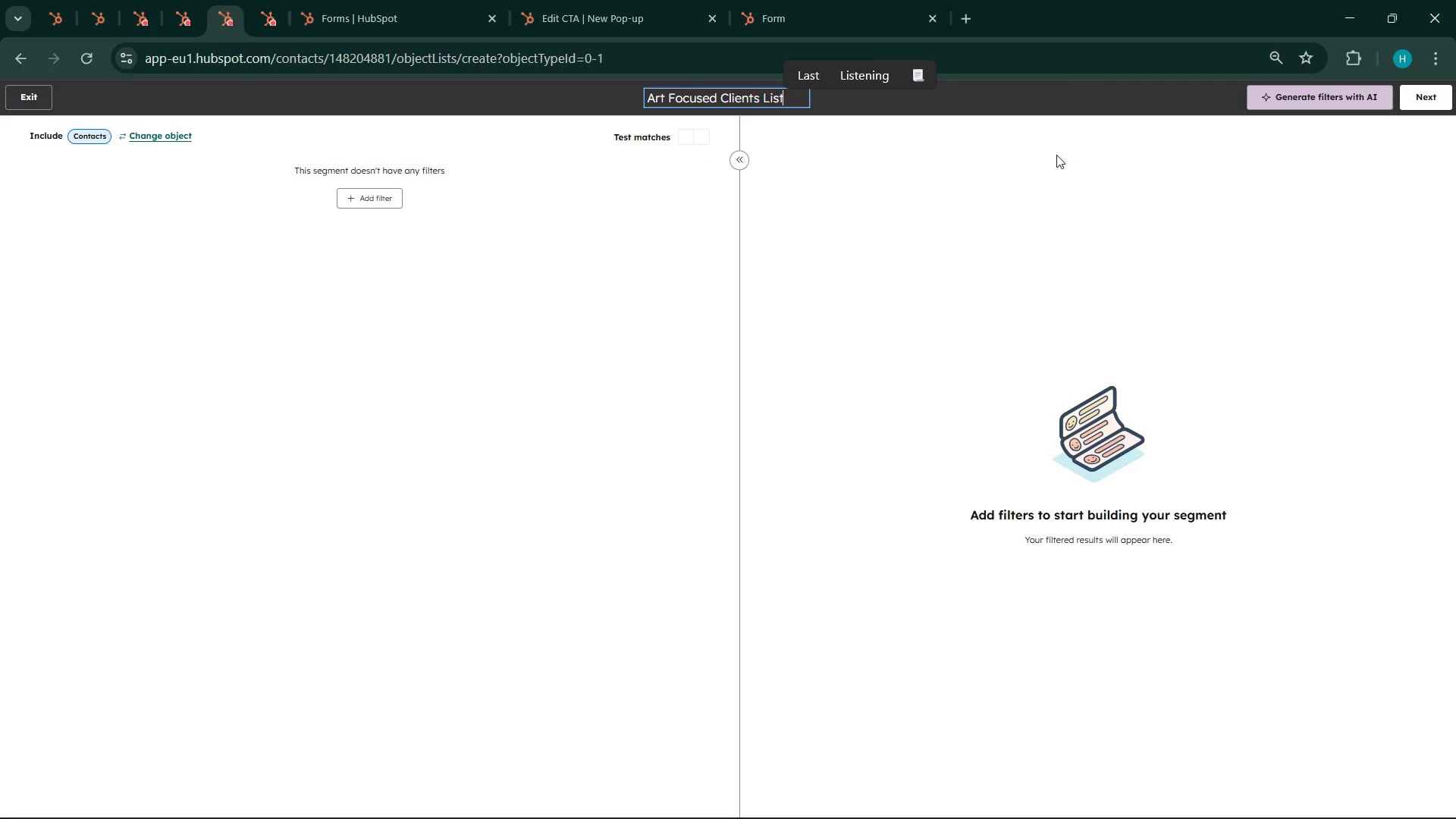 
left_click([382, 209])
 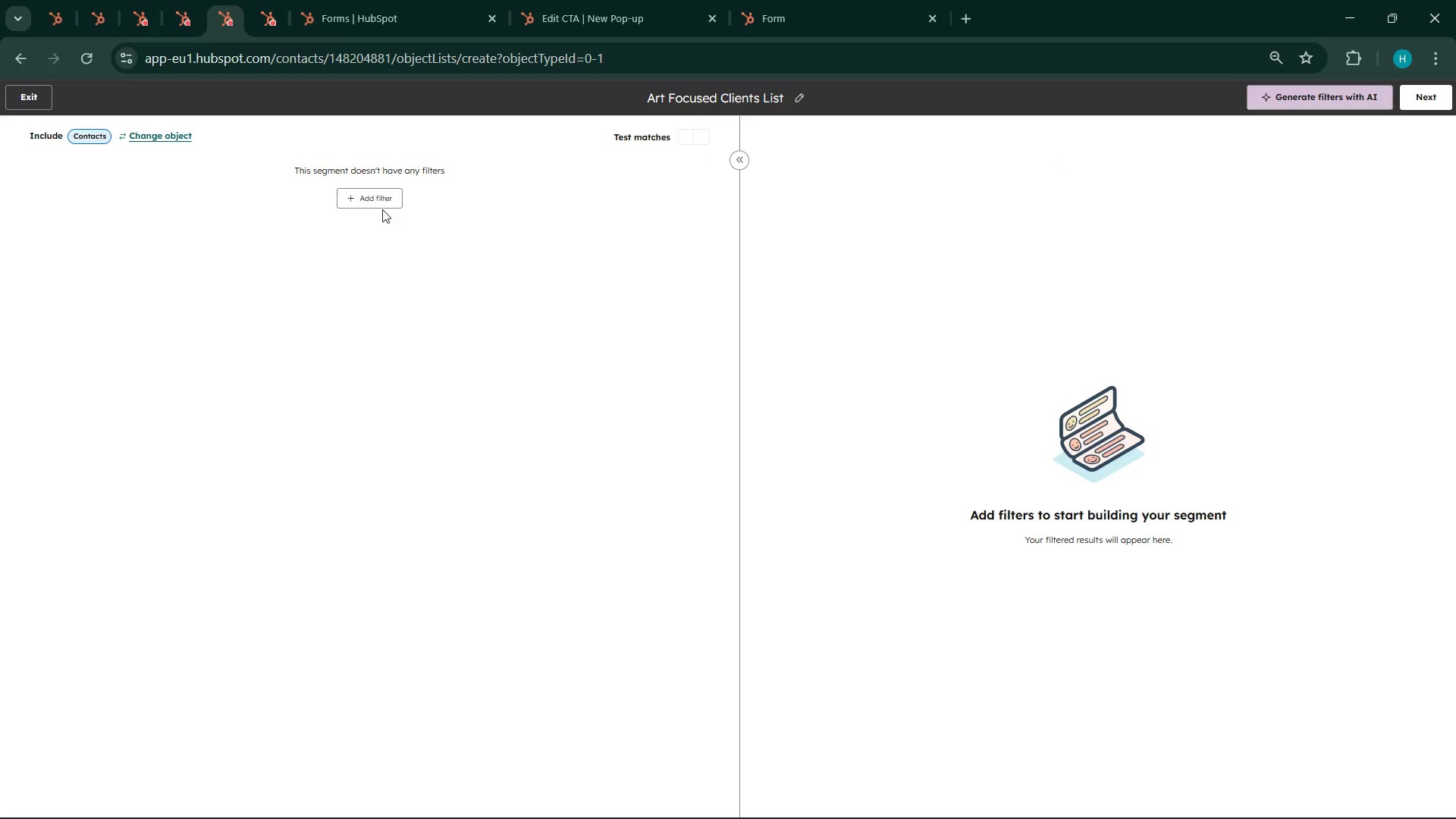 
left_click([382, 209])
 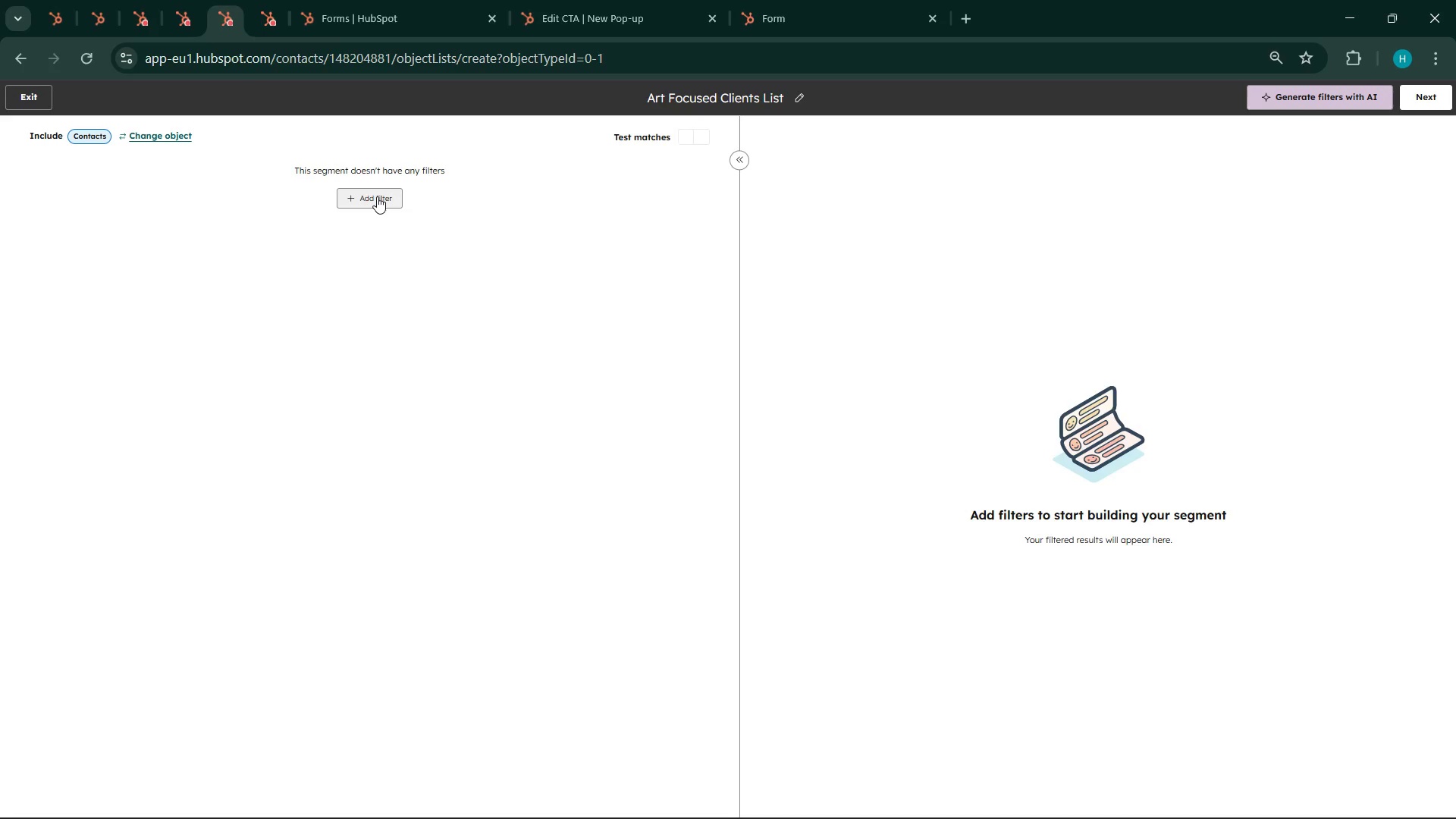 
left_click([377, 196])
 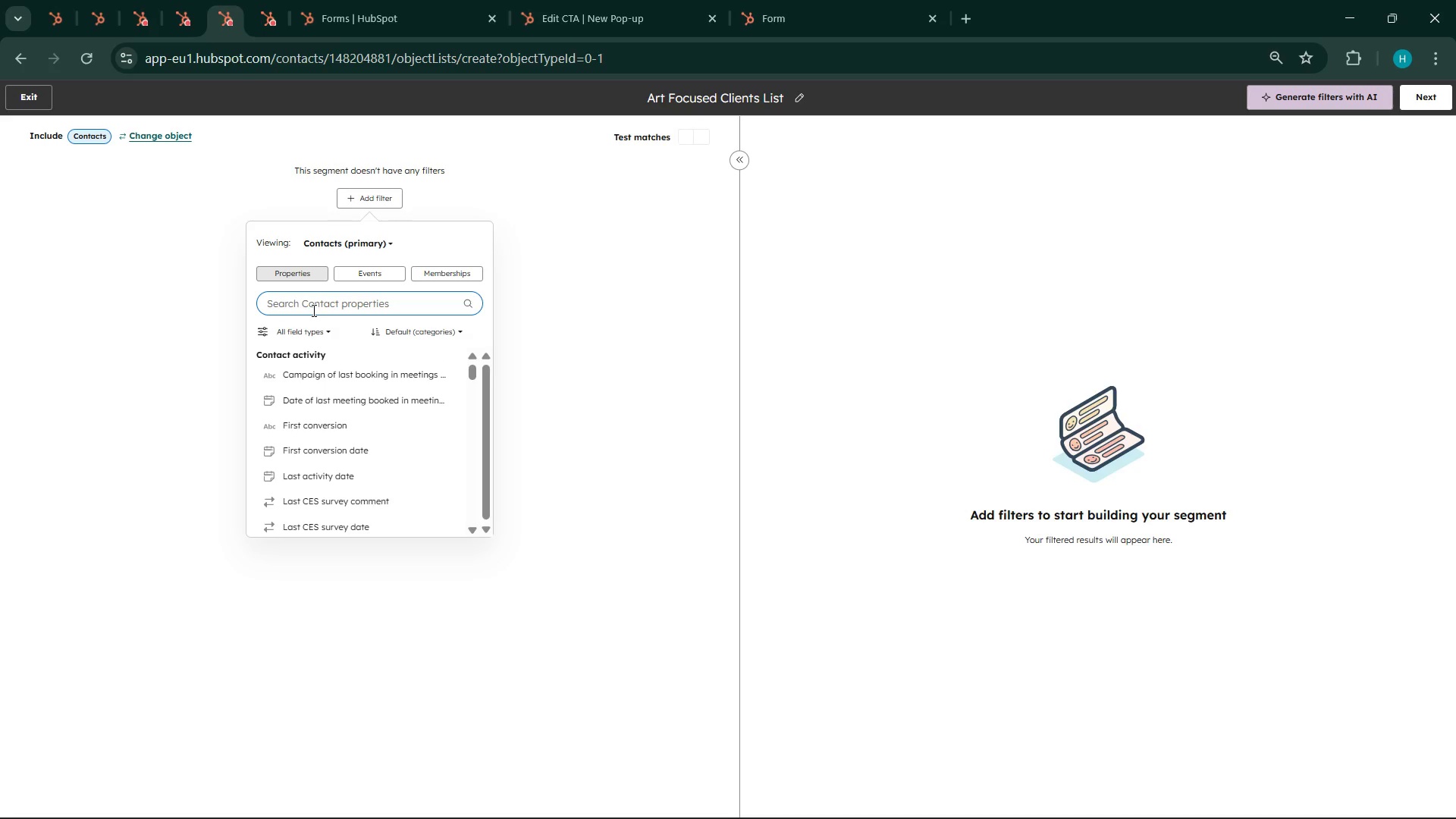 
wait(5.92)
 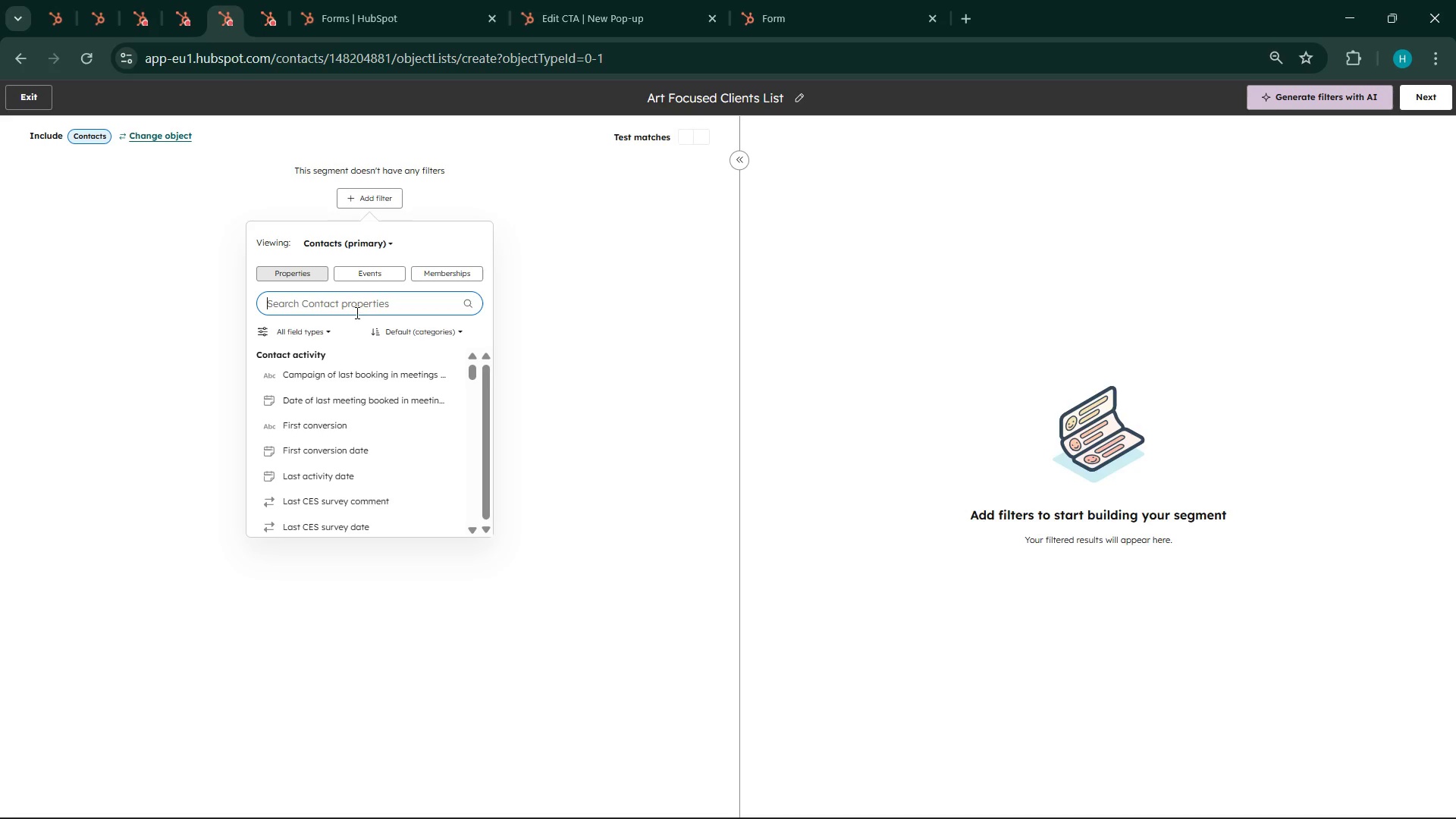 
type(Favor)
 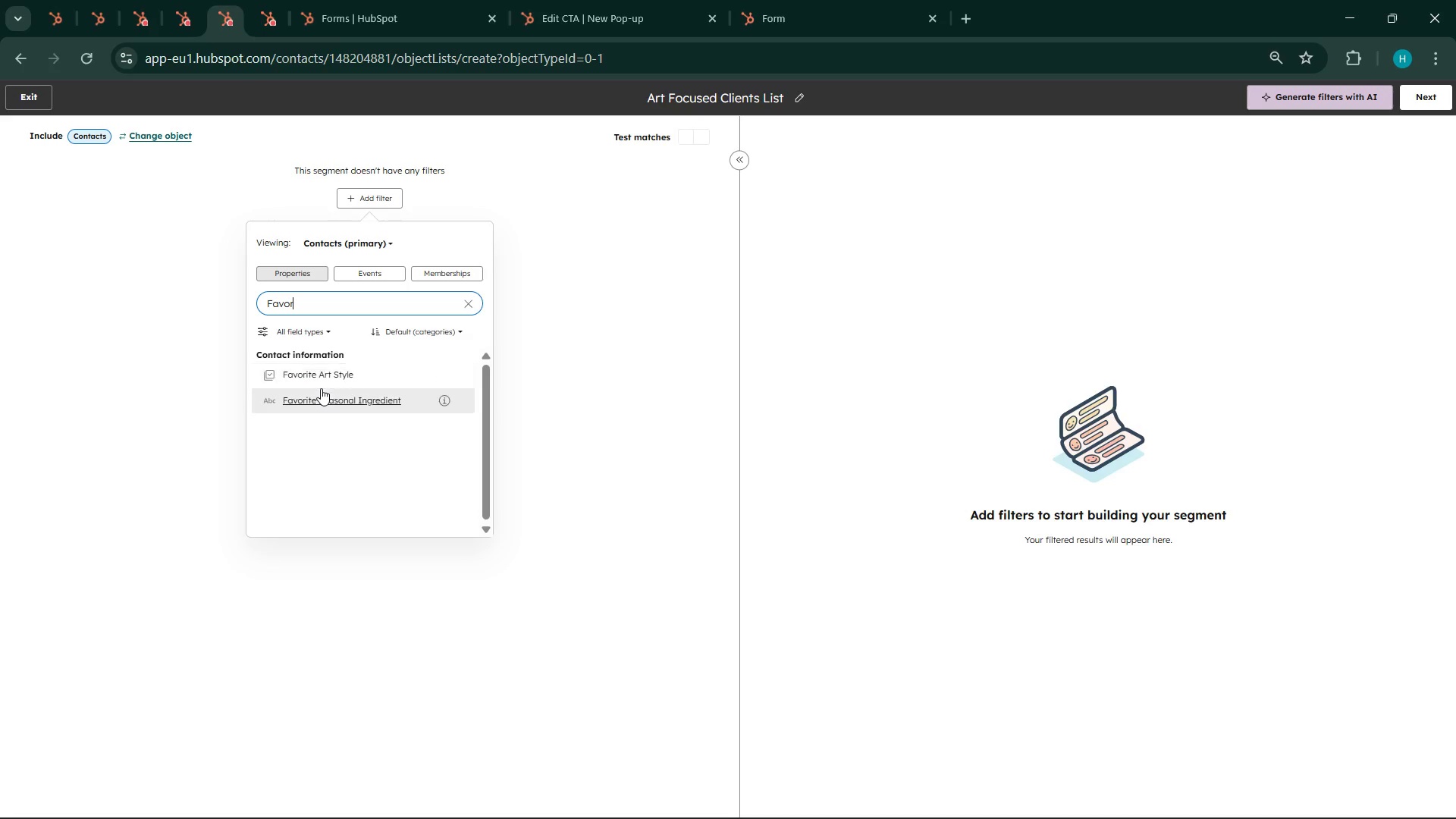 
left_click([312, 376])
 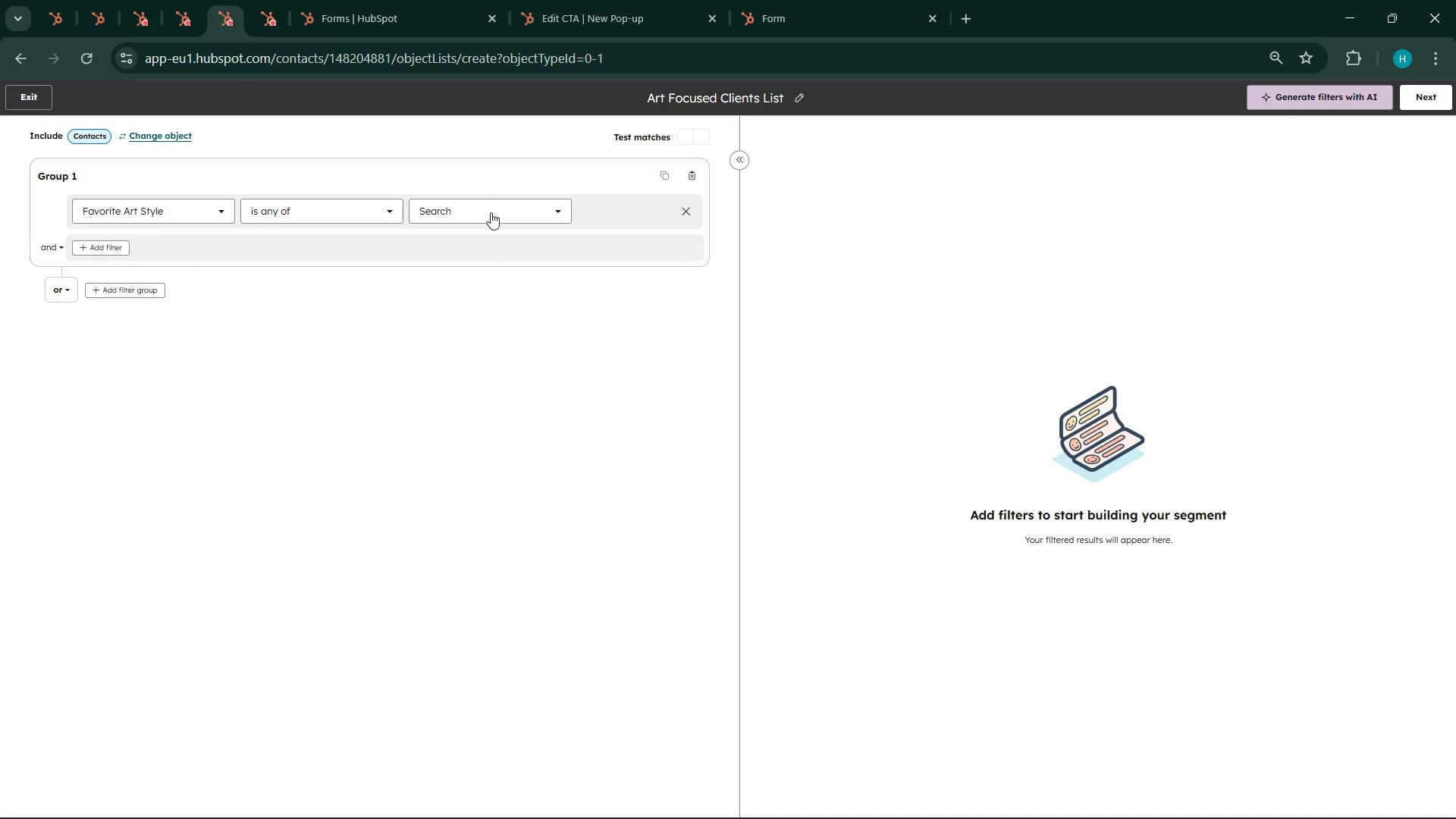 
left_click([380, 215])
 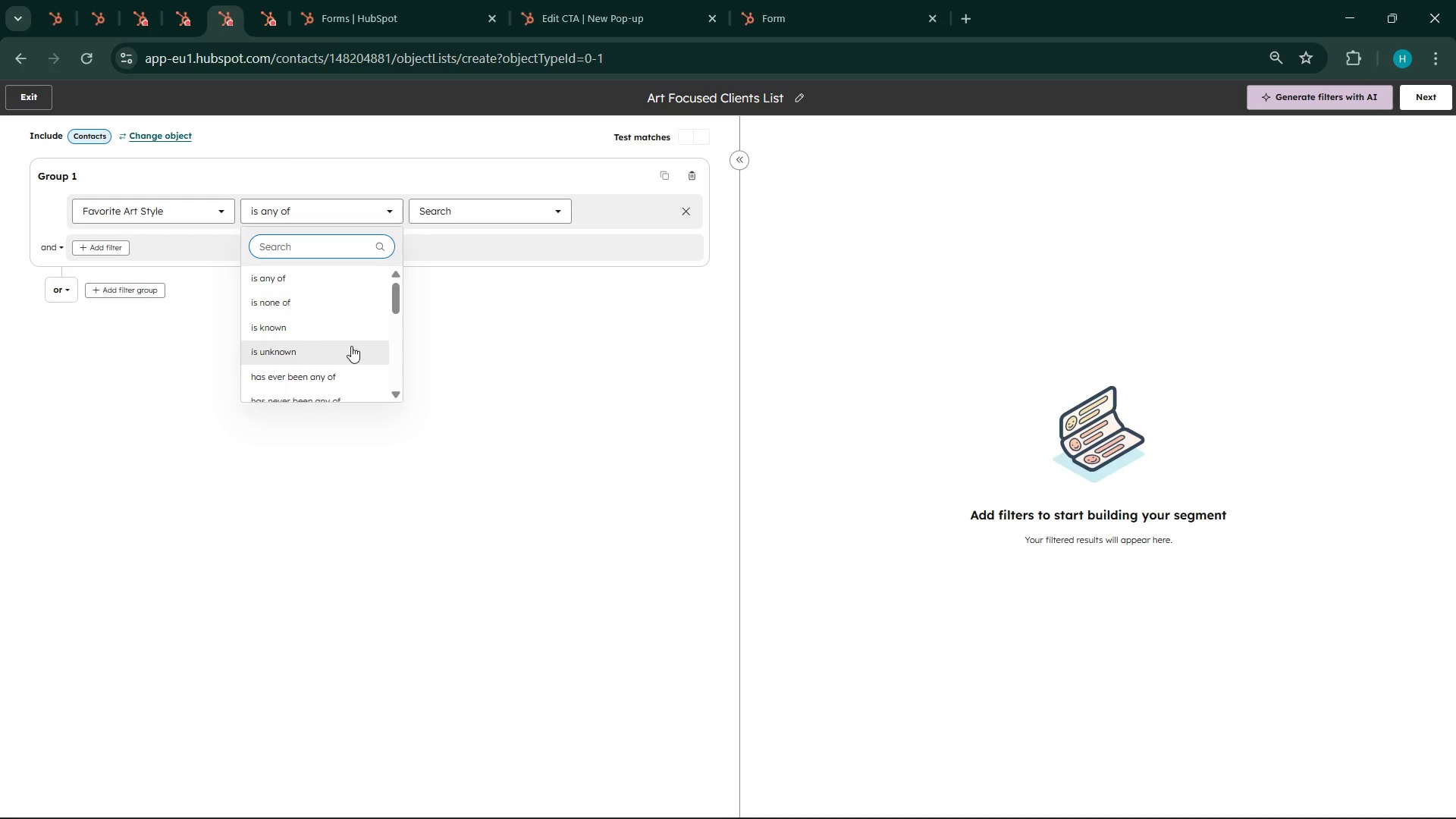 
left_click([335, 318])
 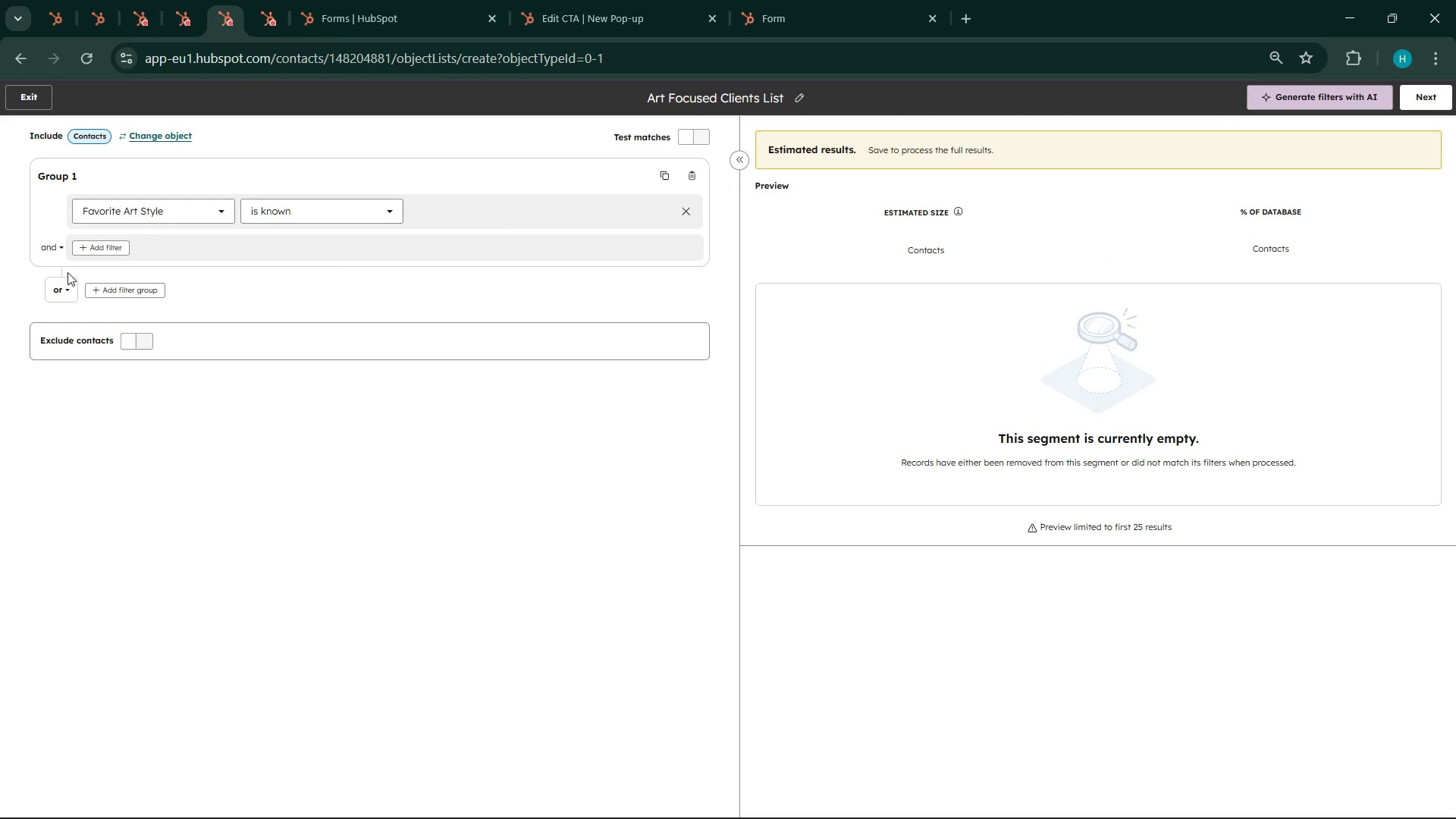 
left_click([92, 247])
 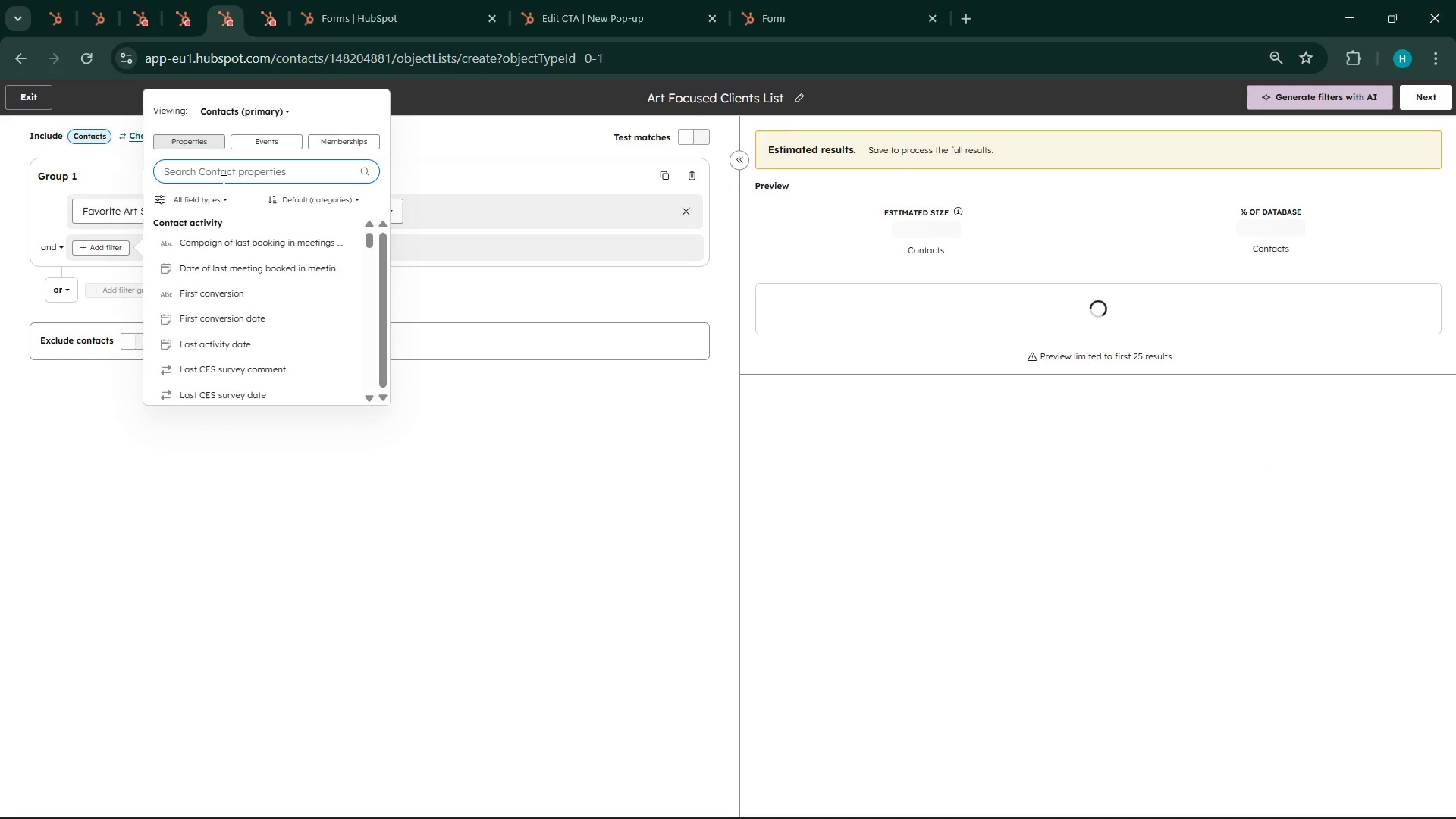 
type(email)
 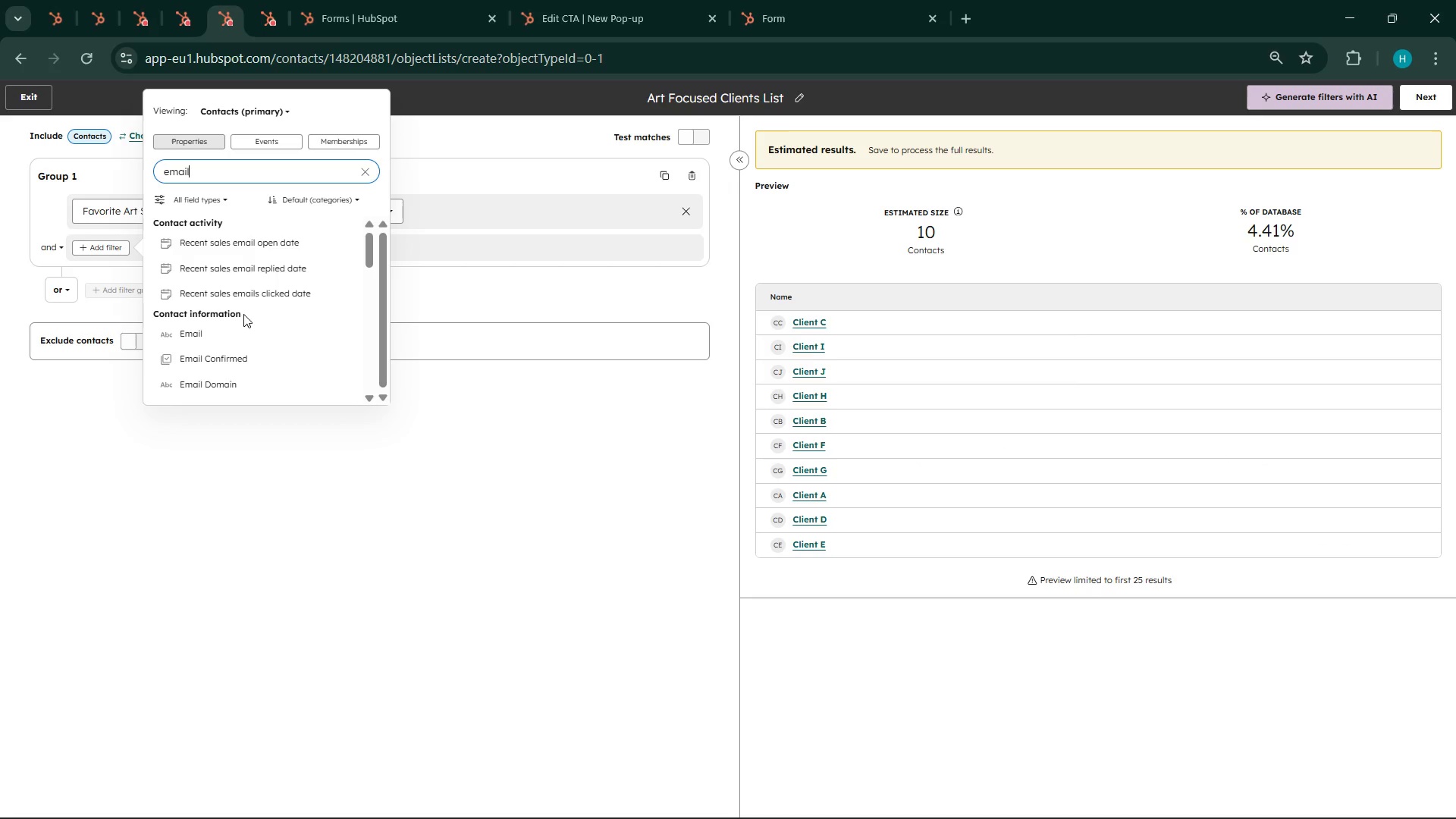 
scroll: coordinate [284, 350], scroll_direction: down, amount: 3.0
 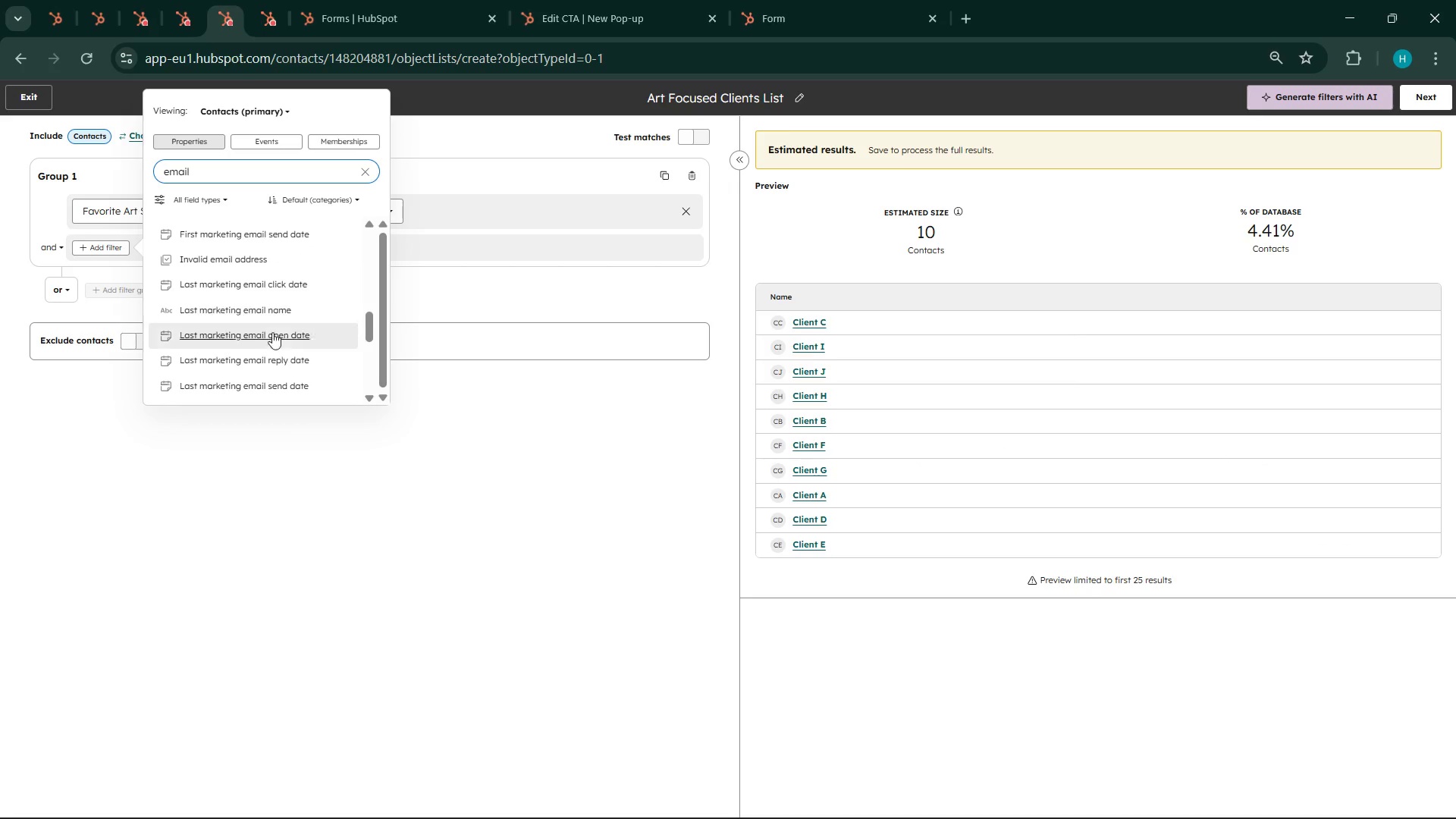 
type( sub)
 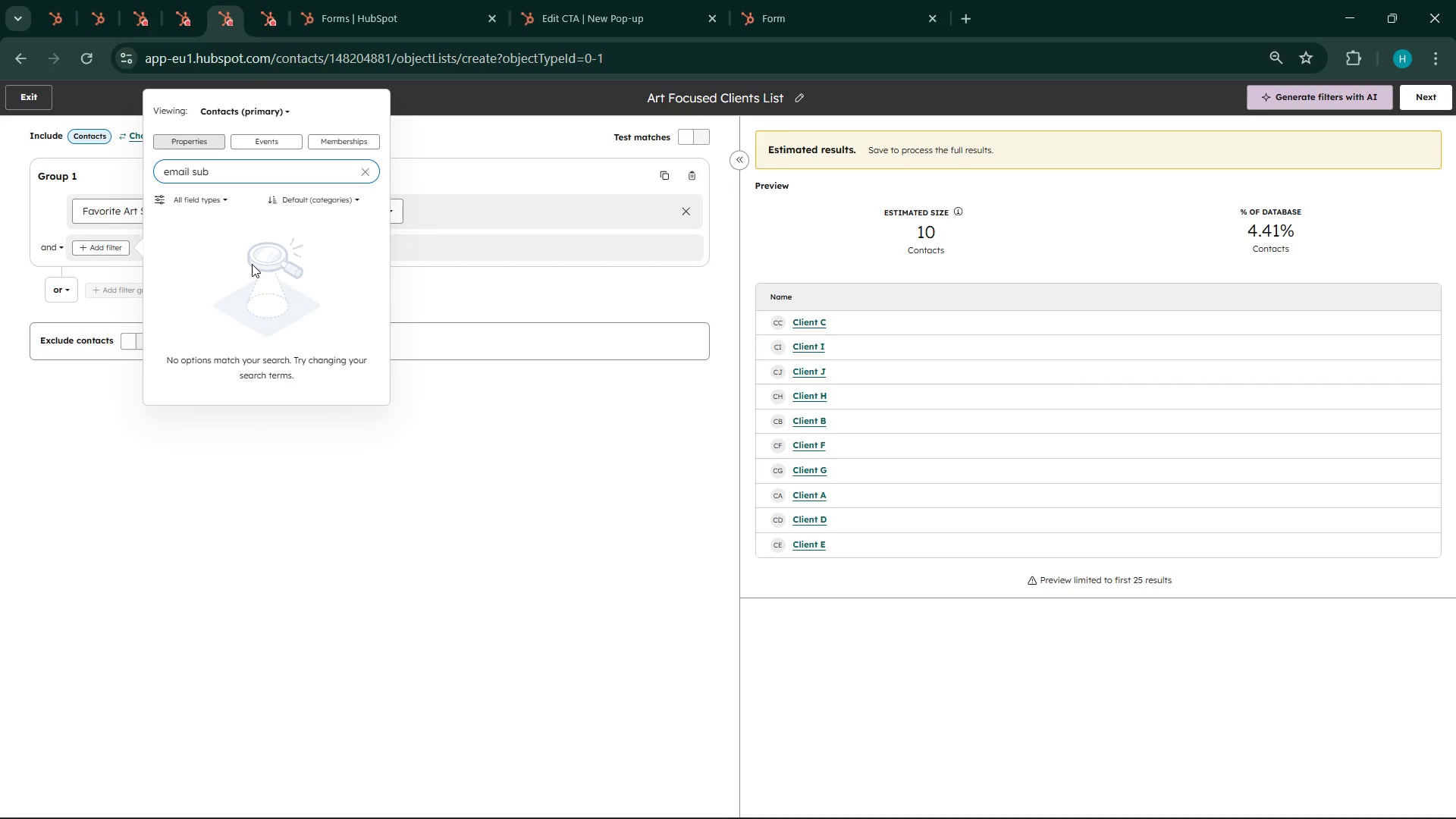 
hold_key(key=Backspace, duration=1.24)
 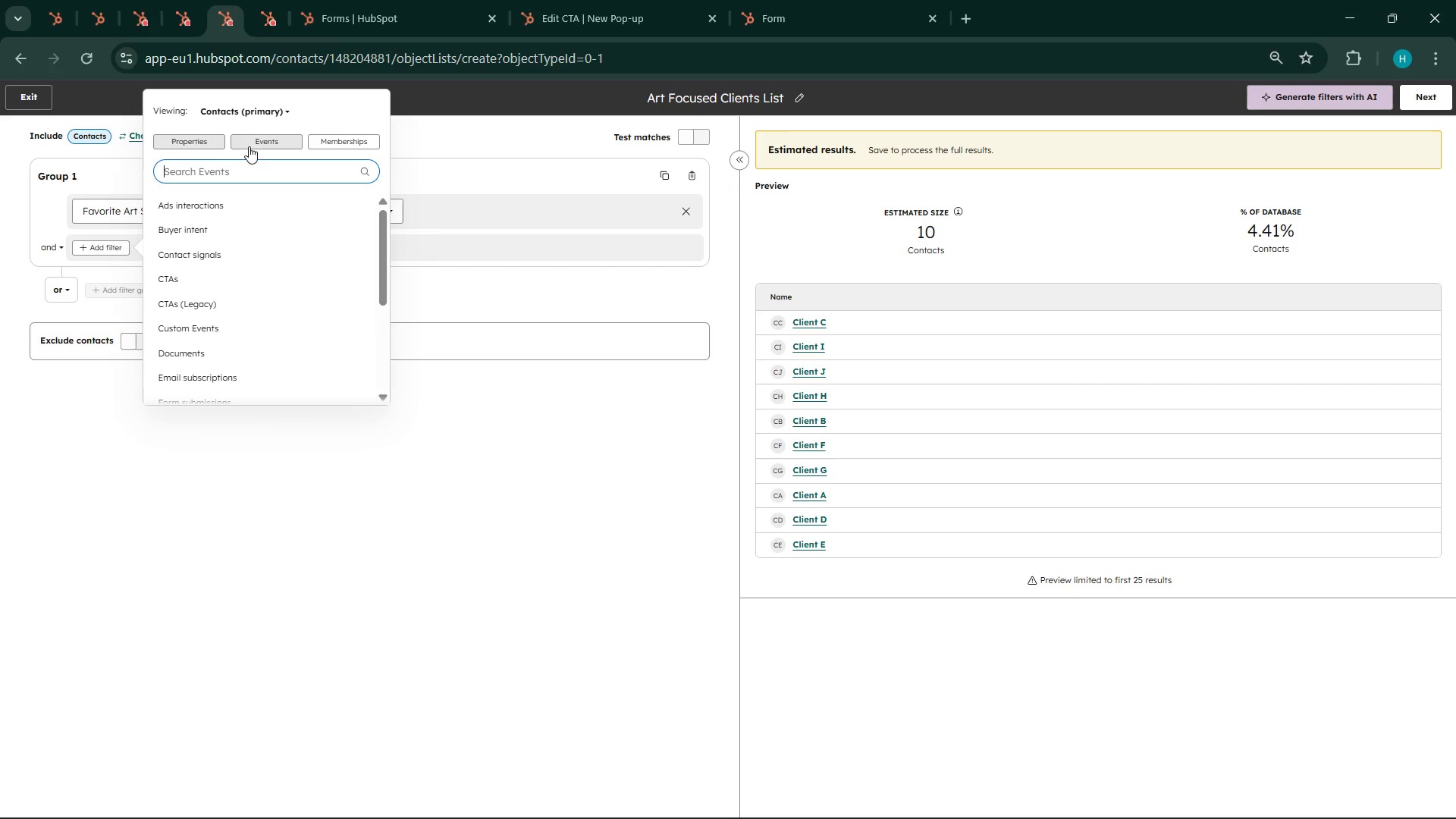 
left_click([250, 162])
 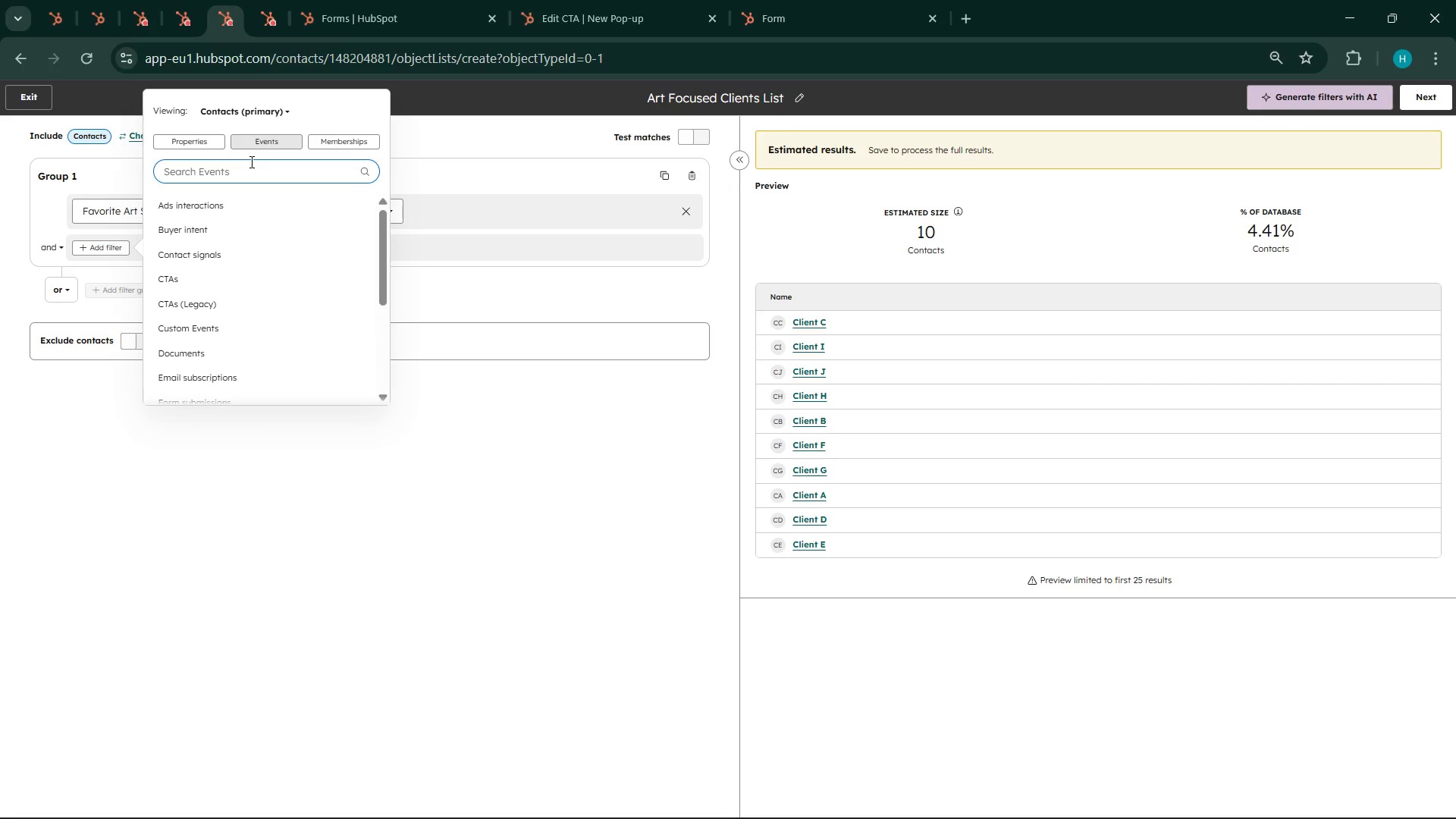 
type(email )
 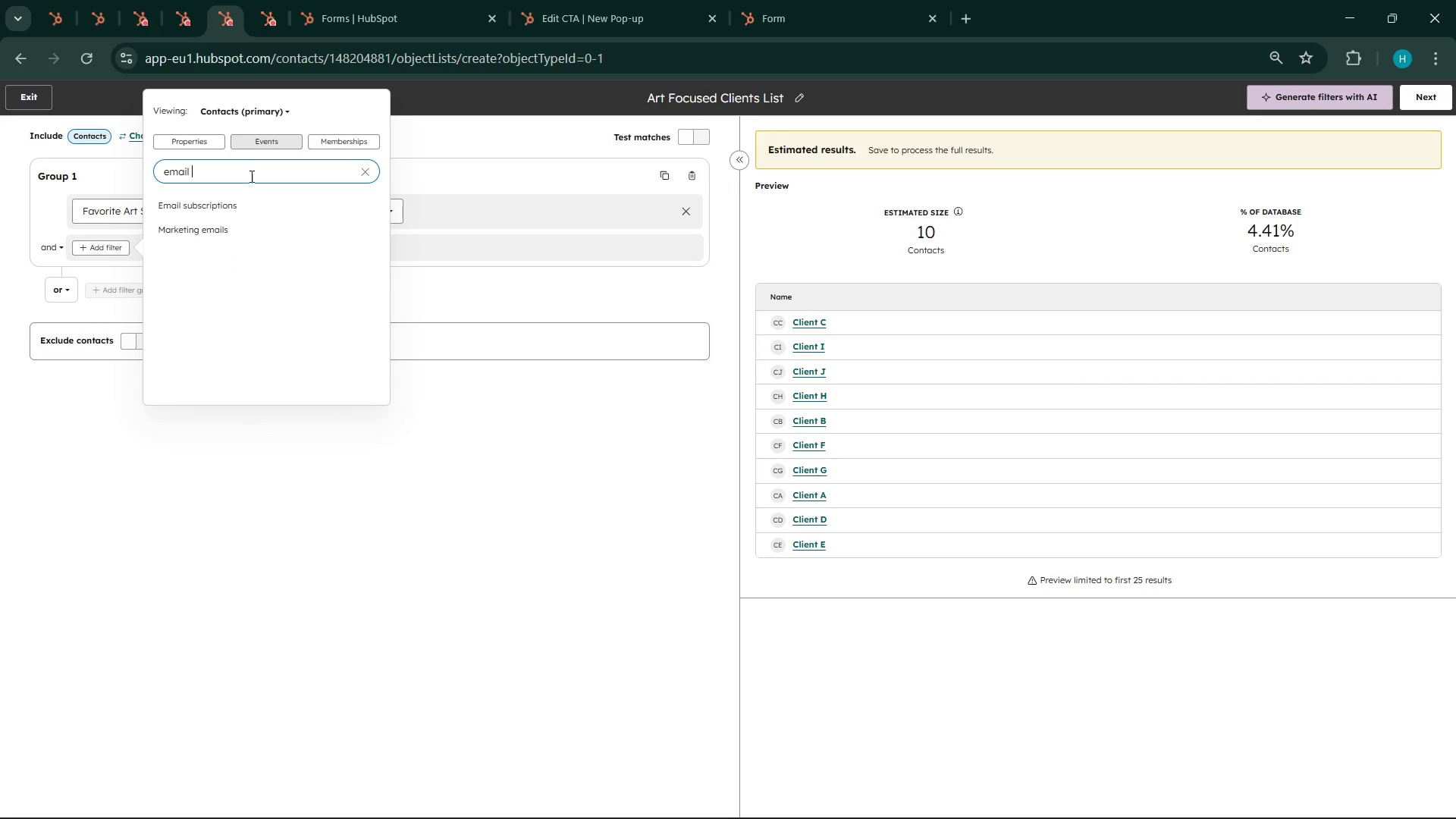 
left_click([246, 198])
 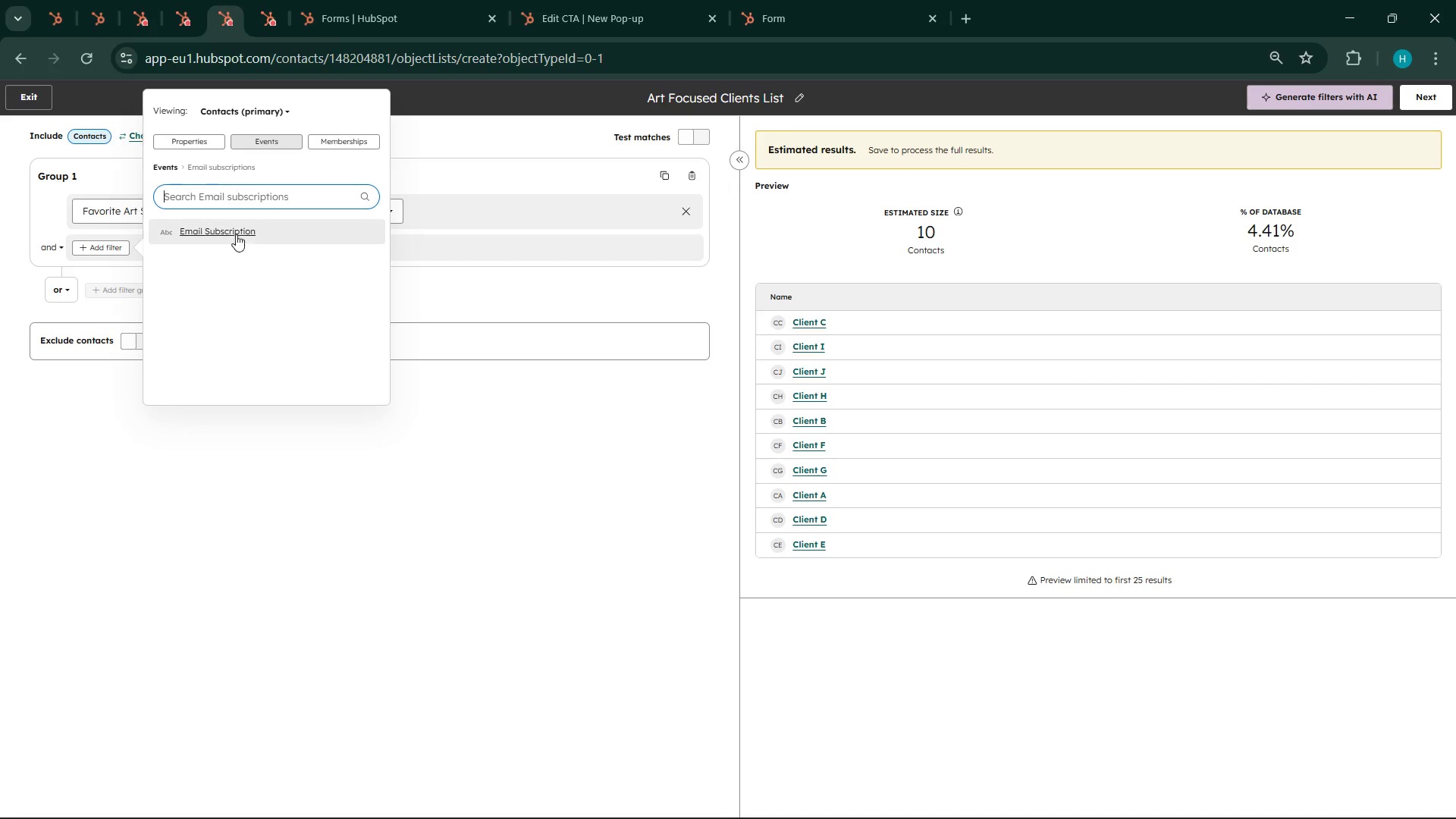 
left_click([234, 230])
 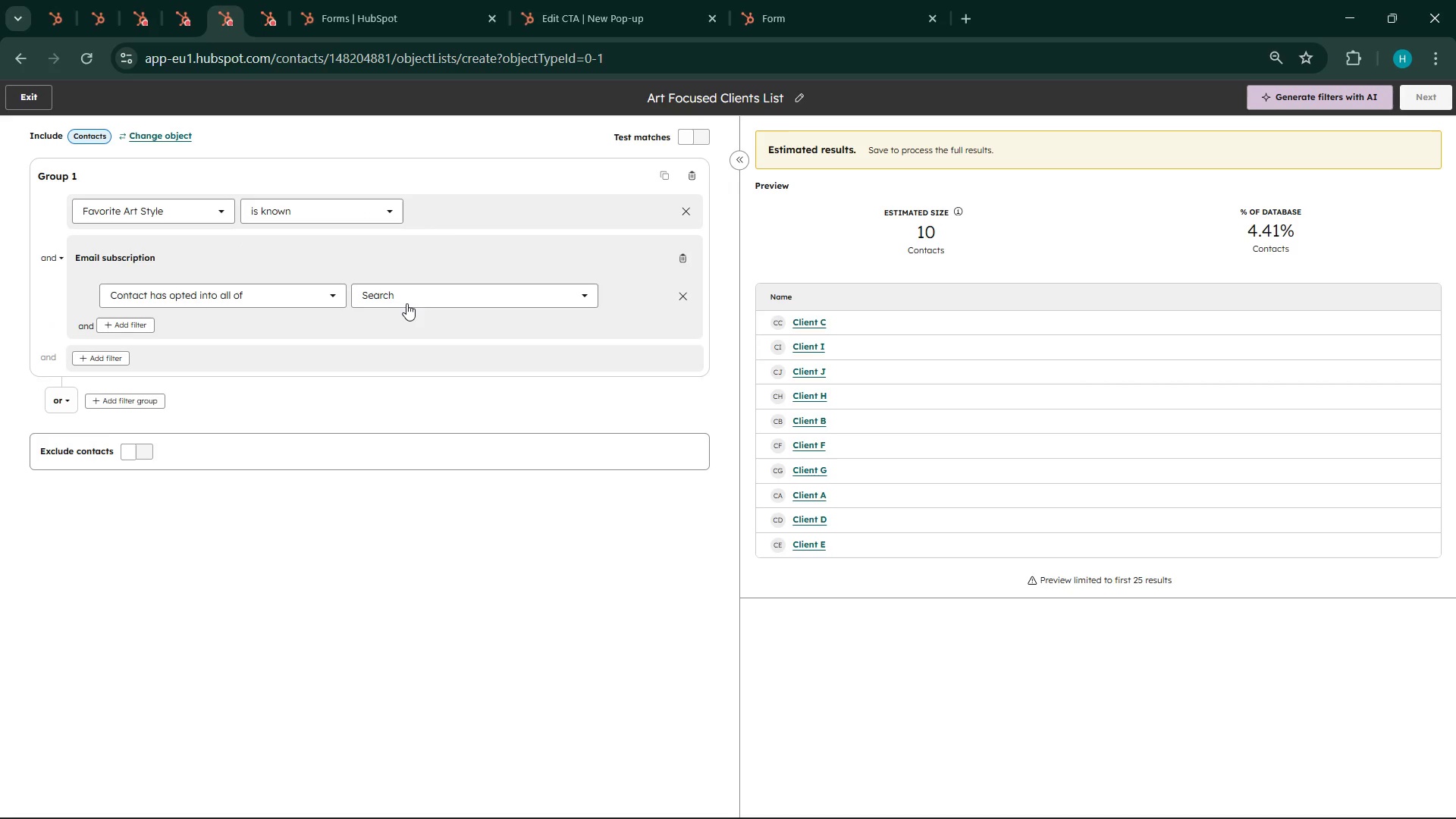 
left_click([408, 297])
 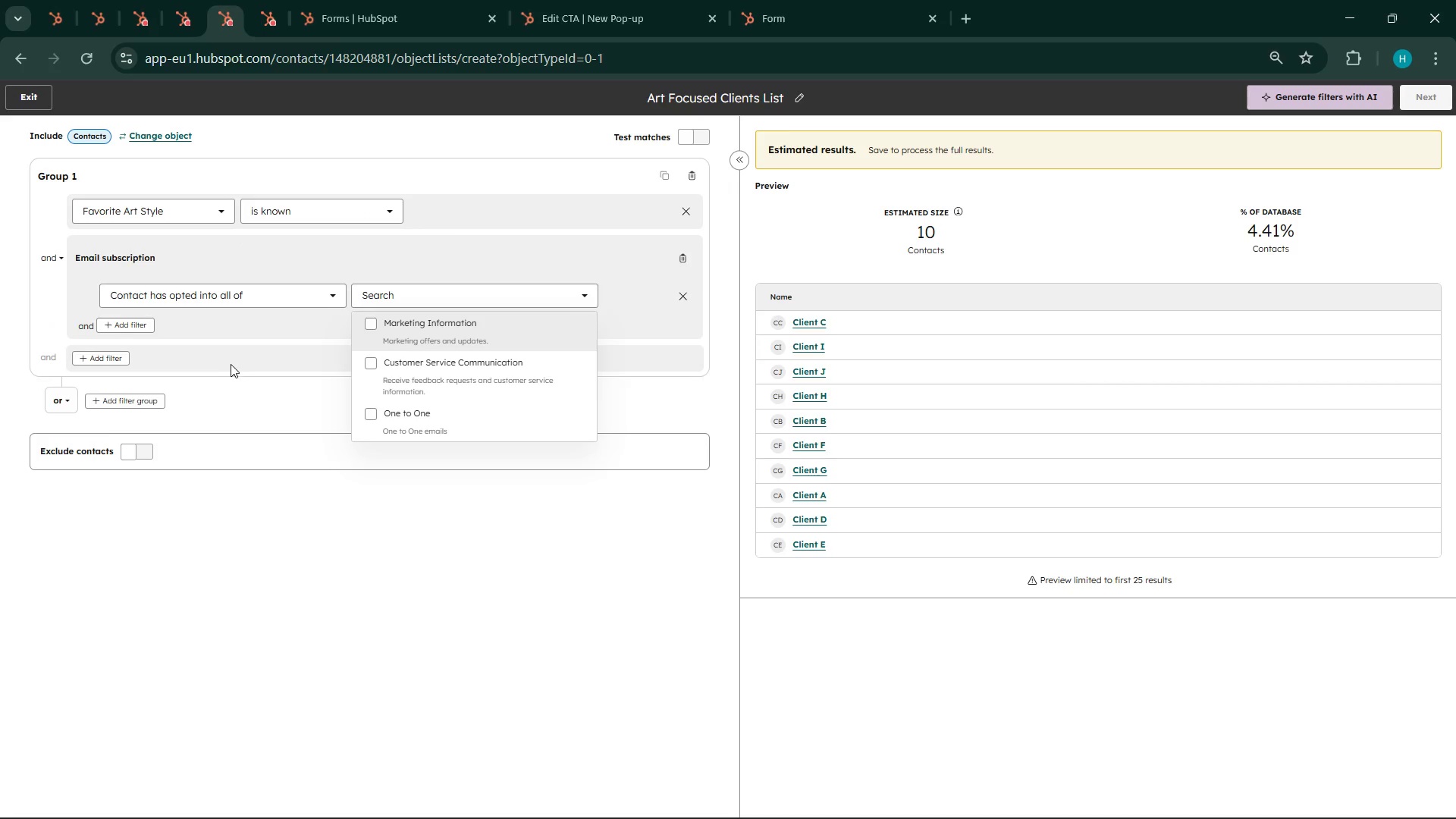 
left_click([237, 302])
 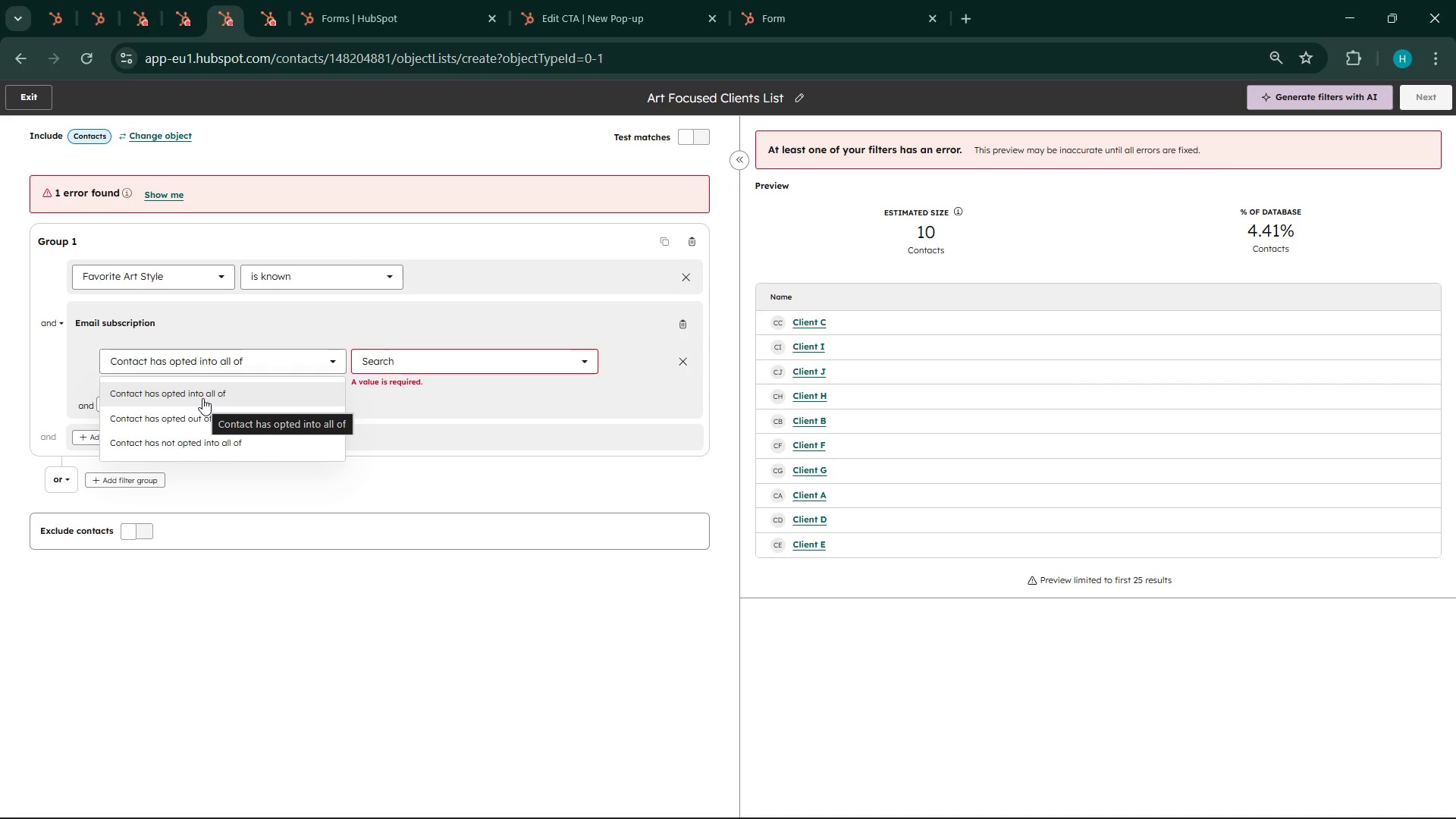 
wait(6.19)
 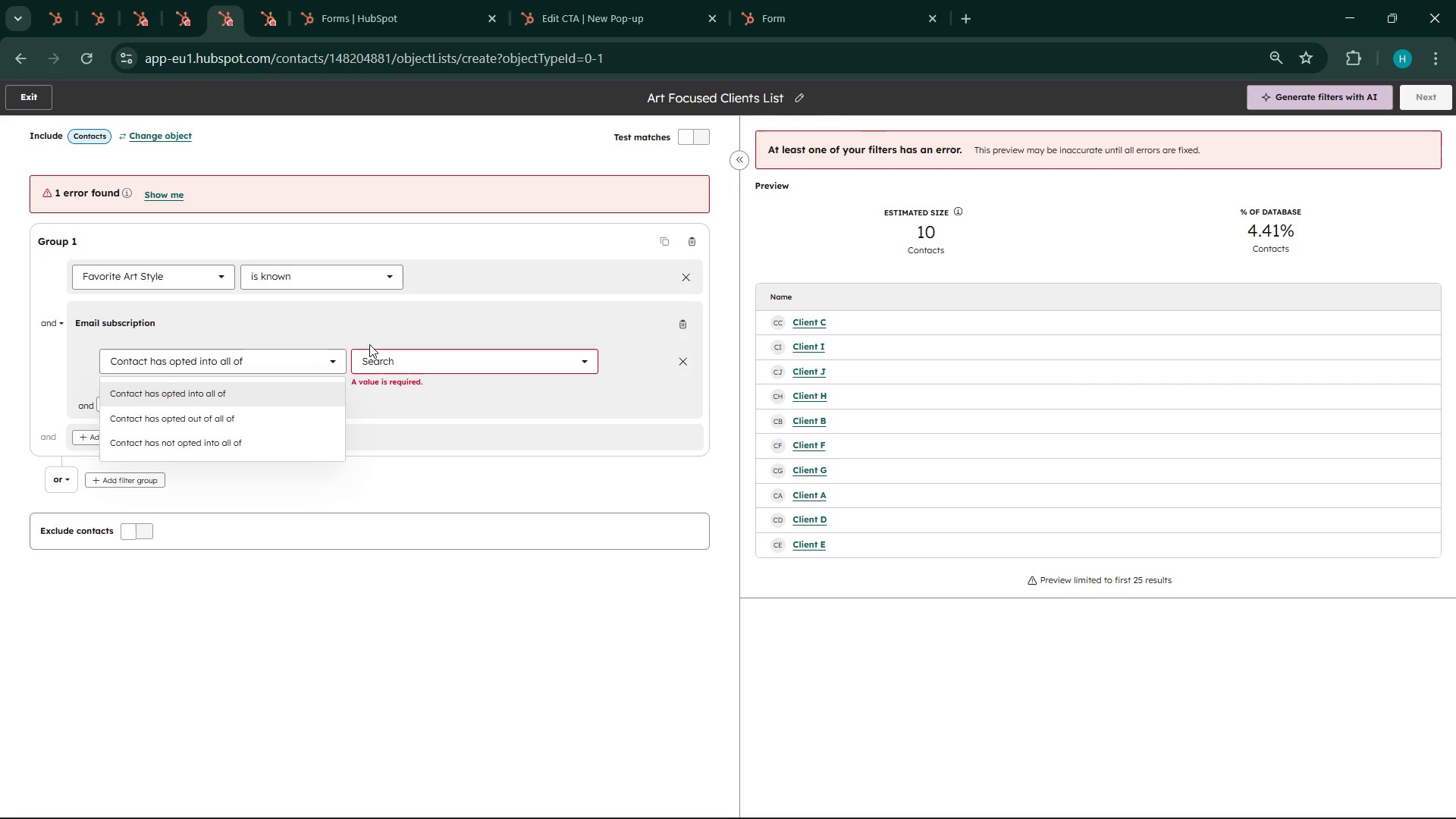 
left_click([679, 318])
 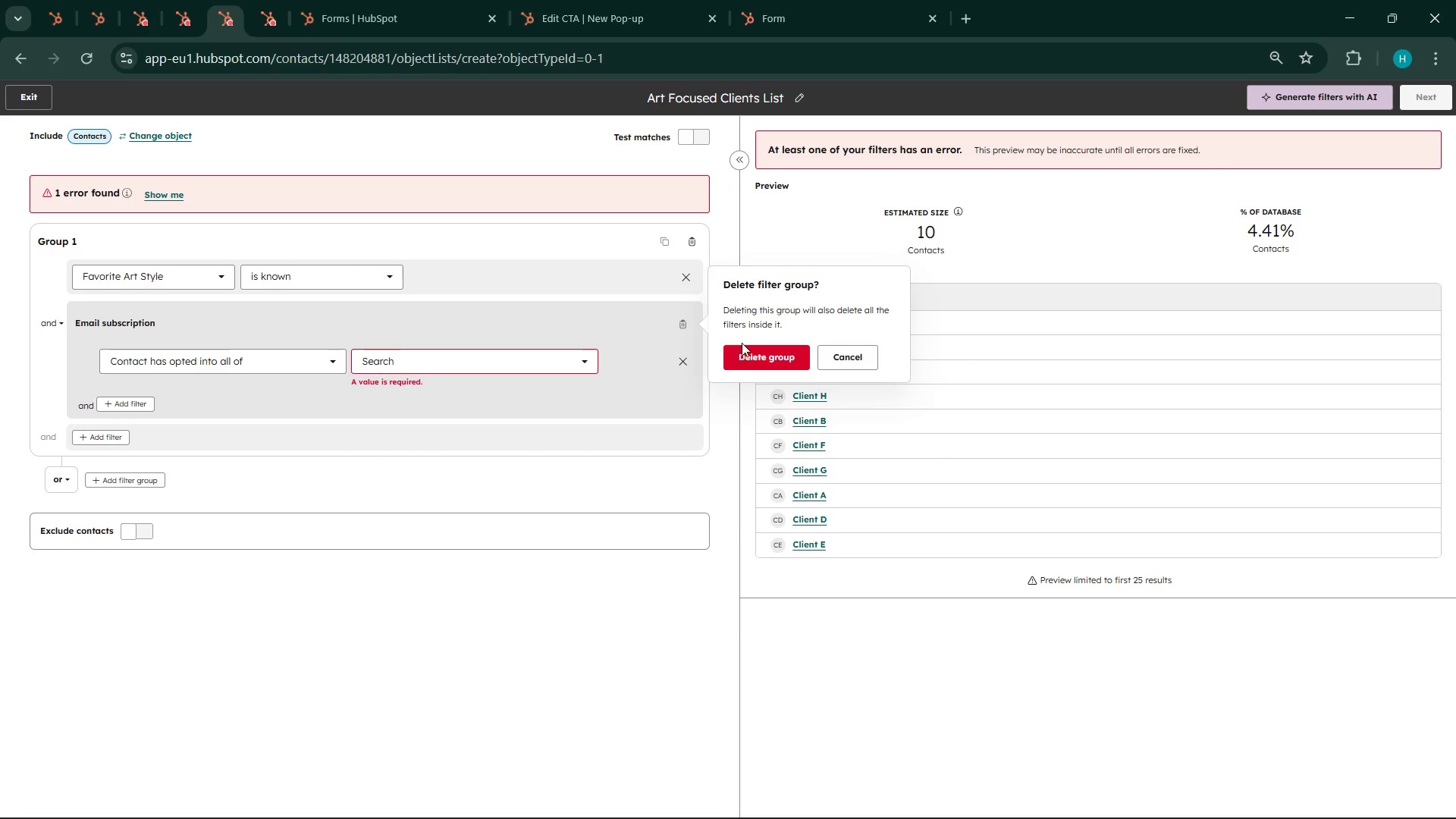 
left_click([752, 354])
 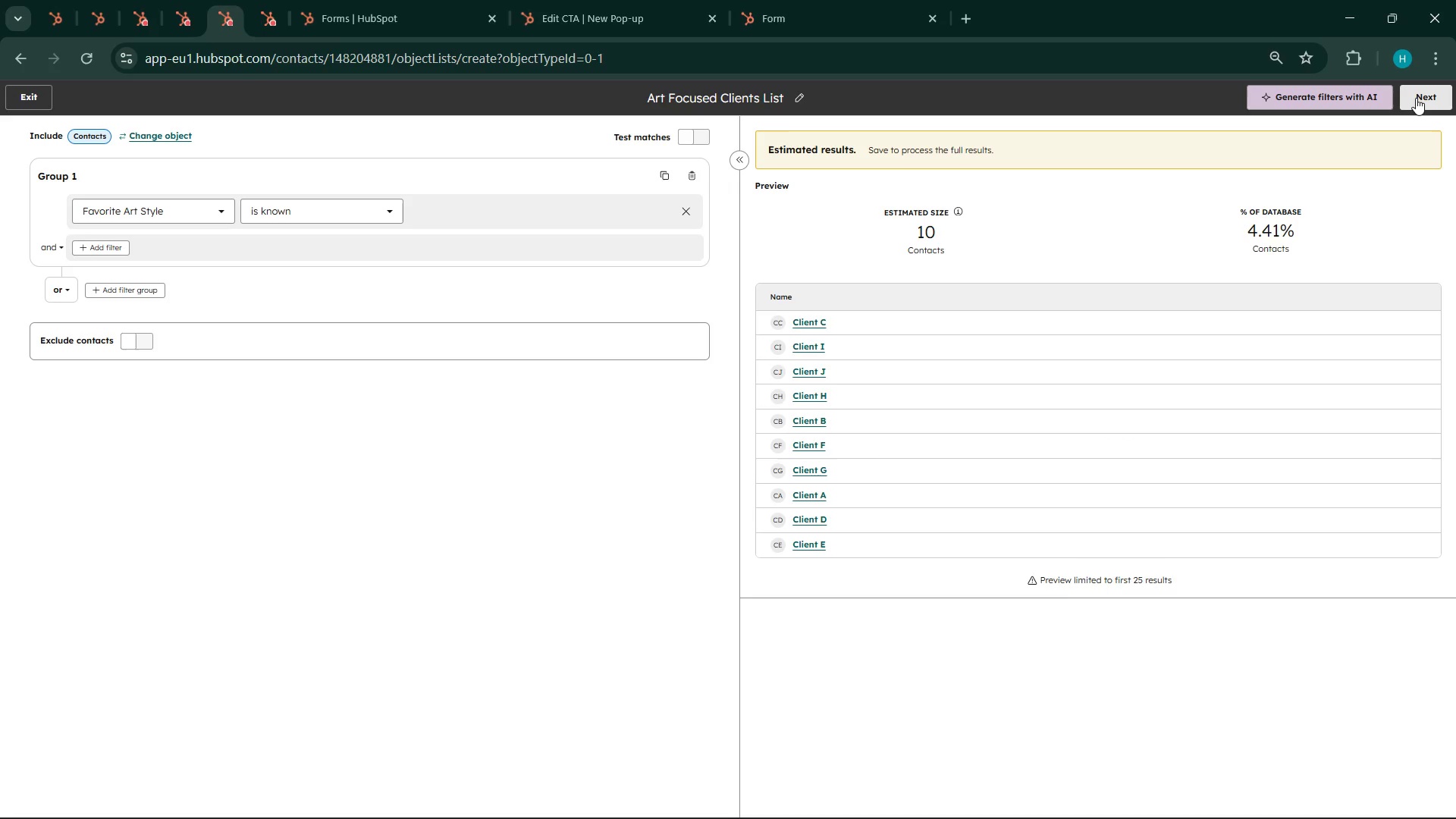 
wait(39.55)
 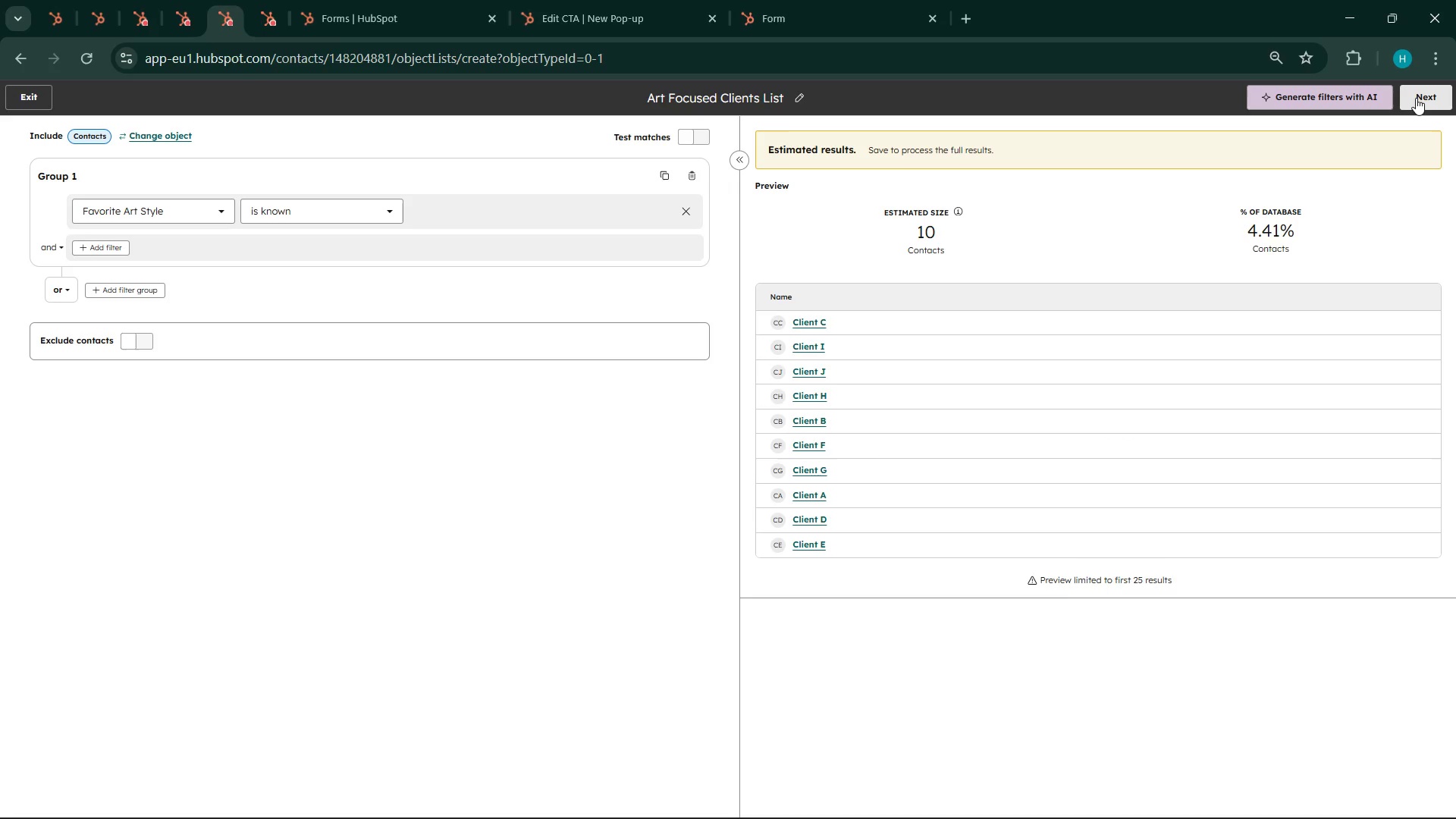 
left_click([1416, 98])
 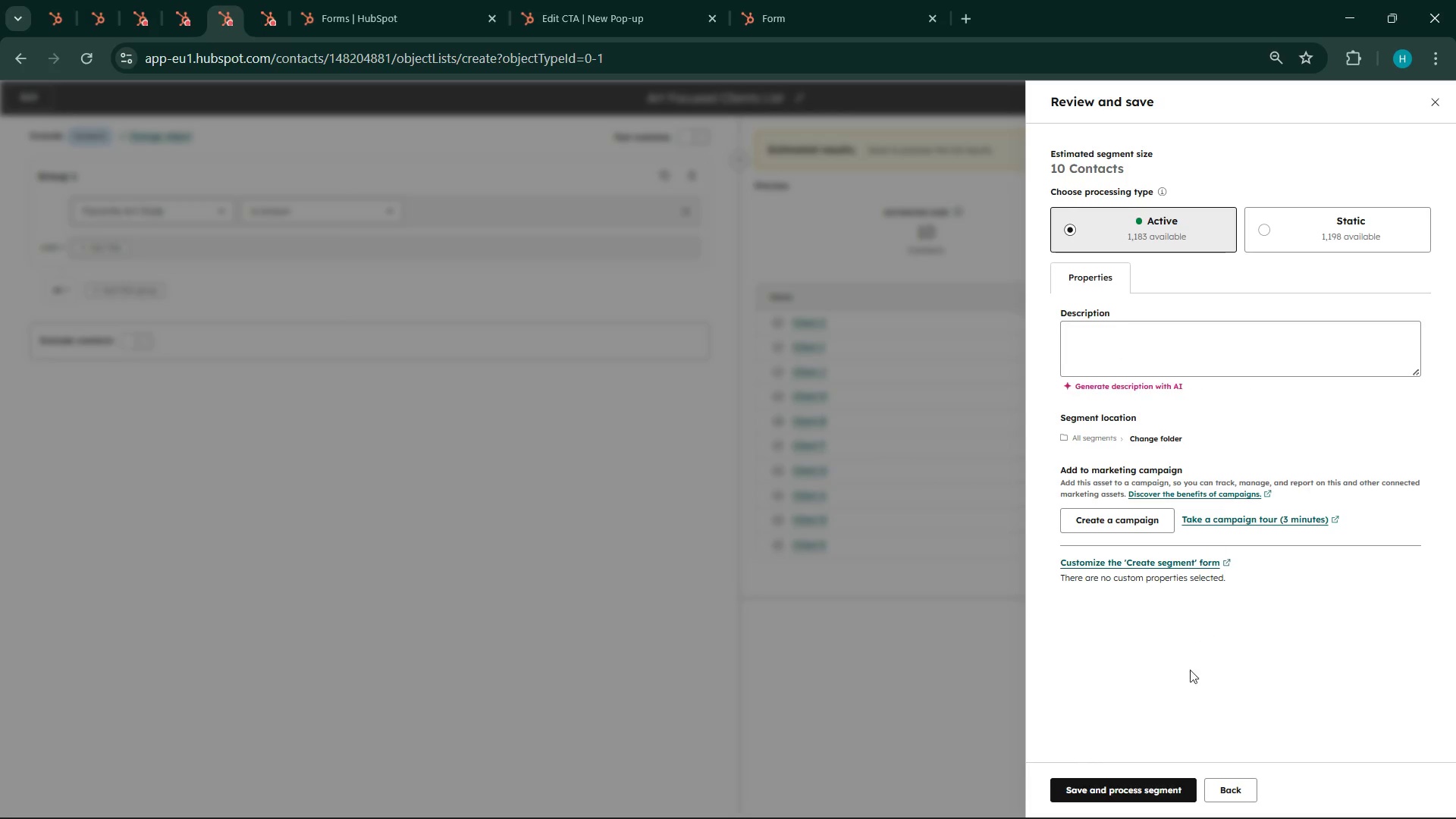 
left_click([1158, 785])
 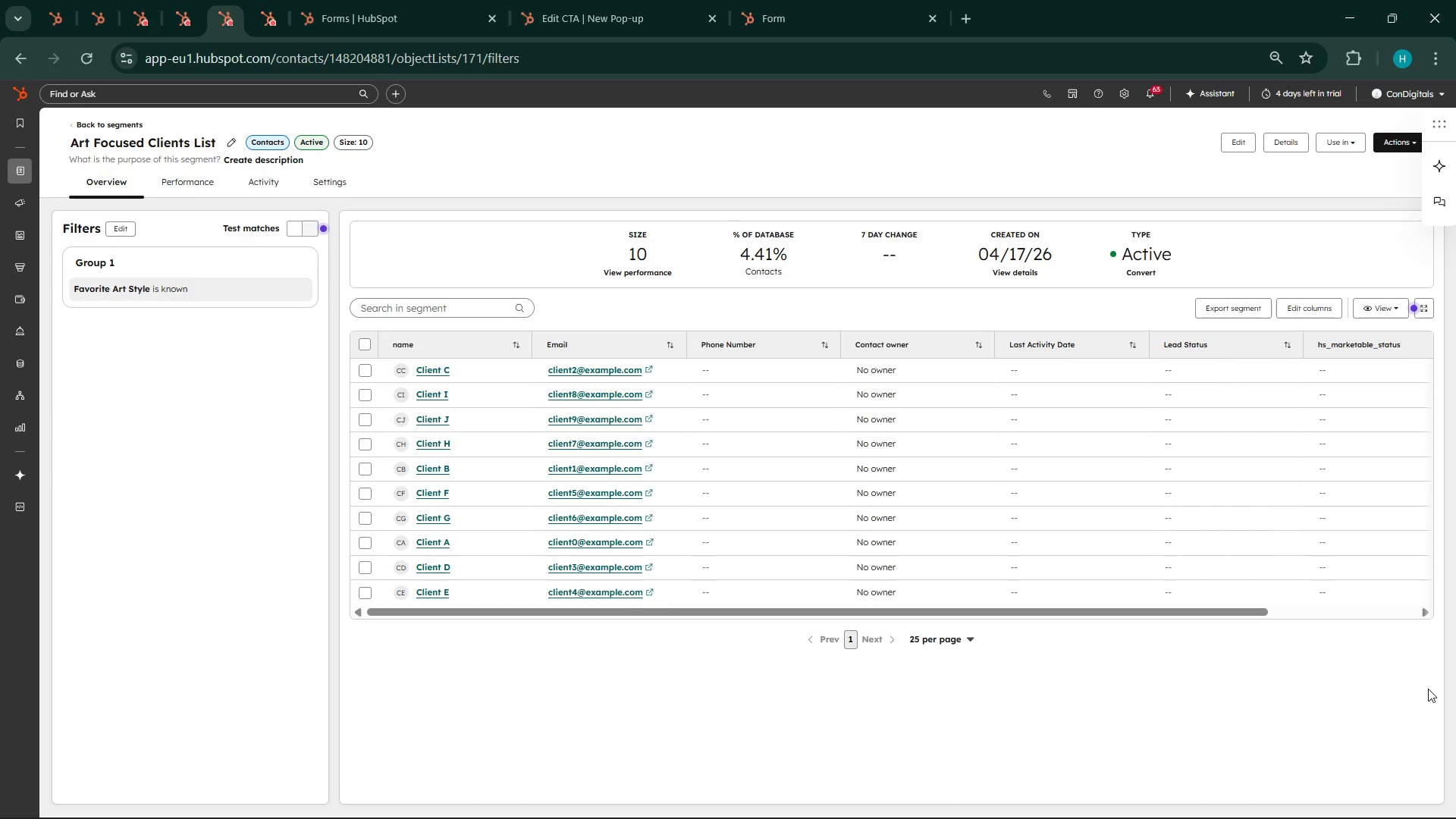 
wait(135.75)
 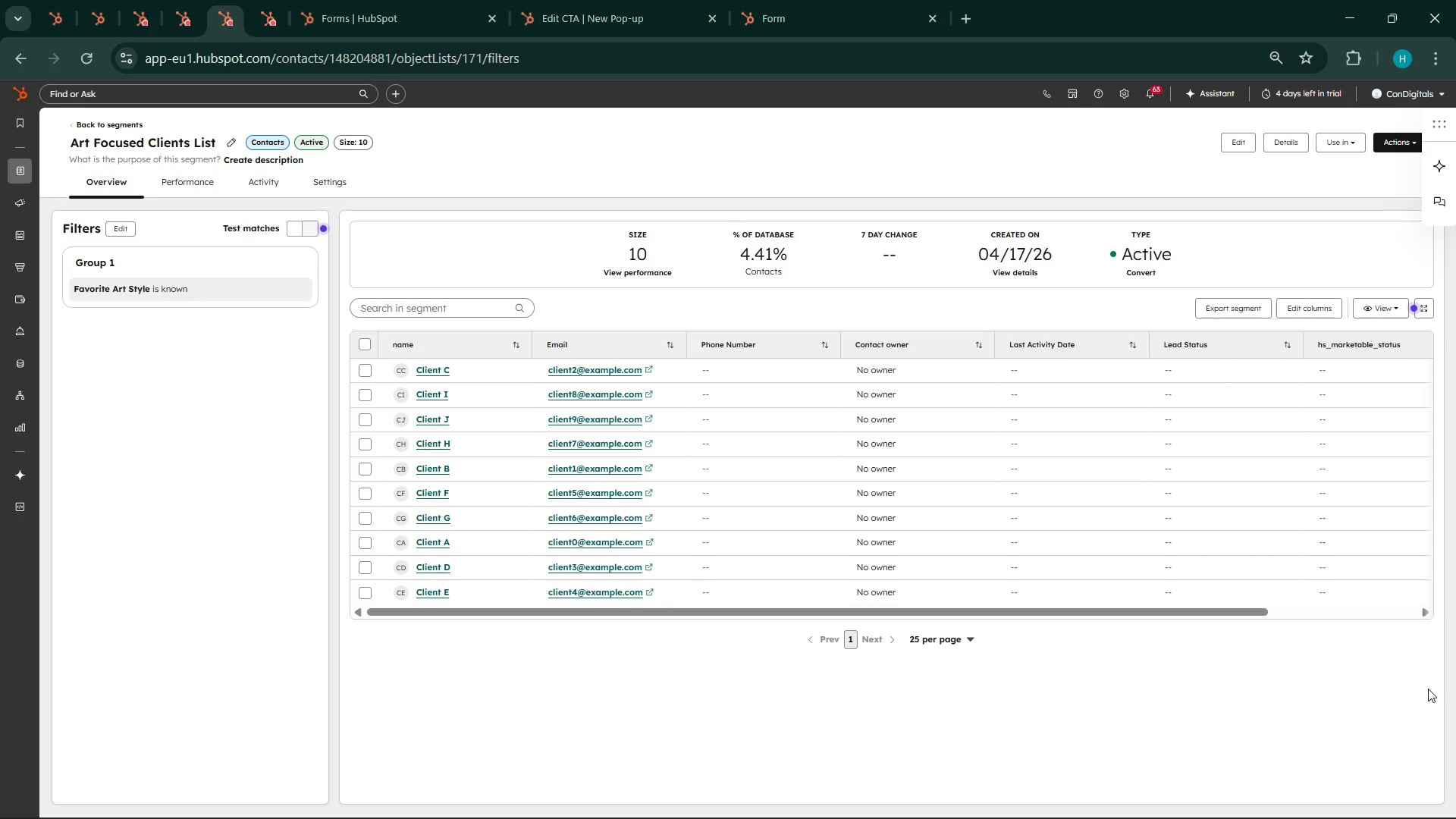 
mouse_move([12, 224])
 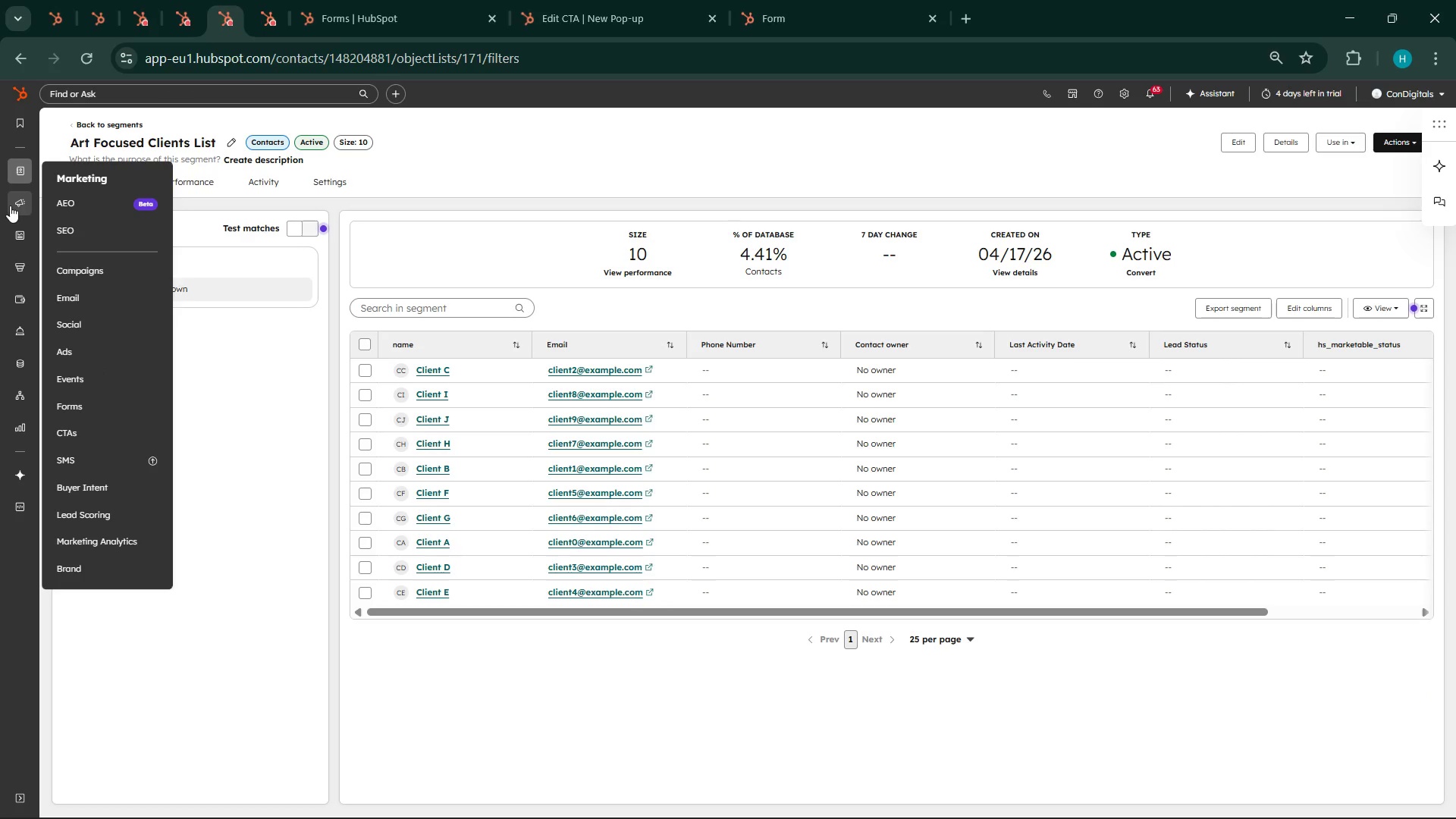 
left_click([98, 300])
 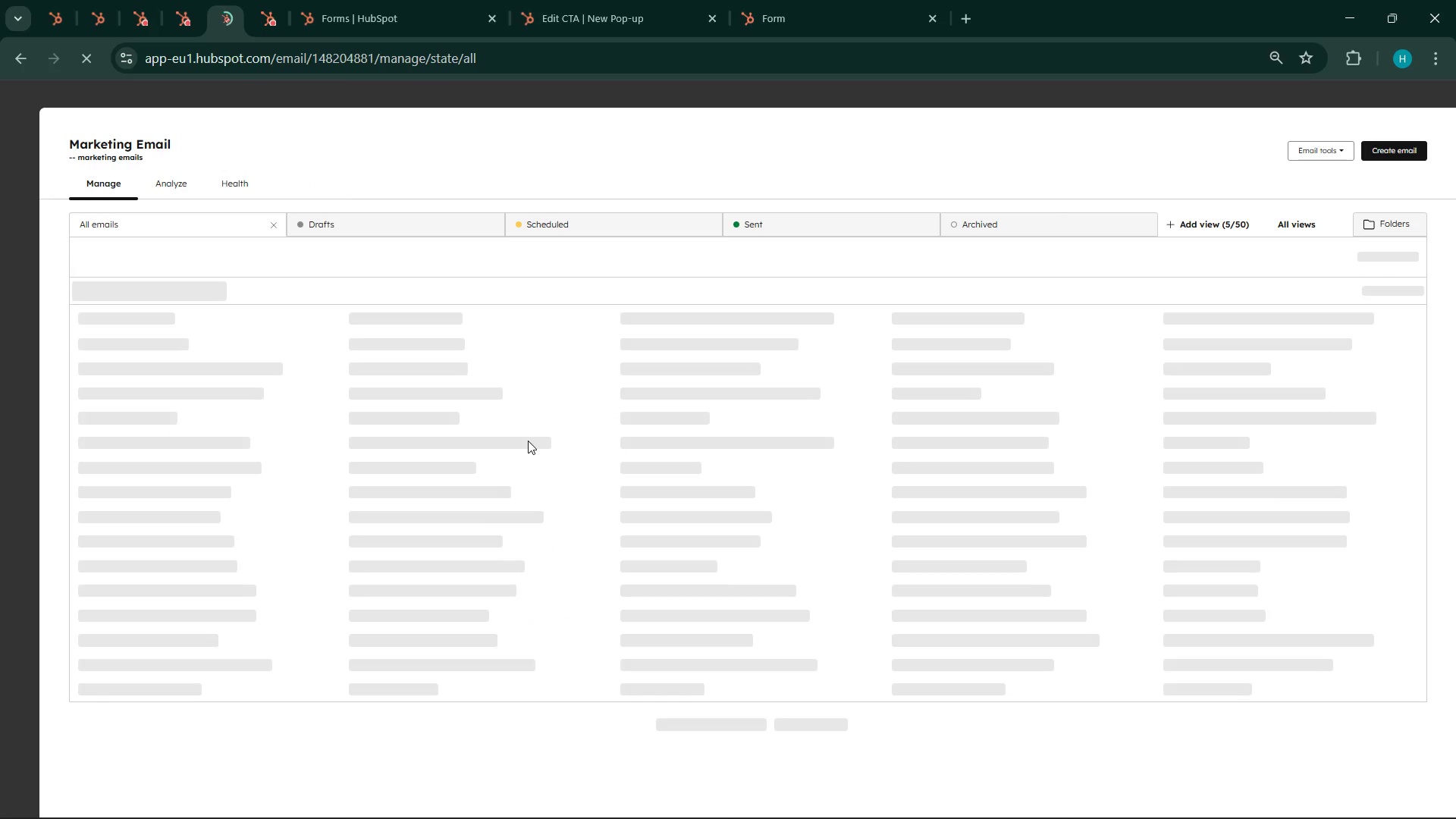 
wait(6.09)
 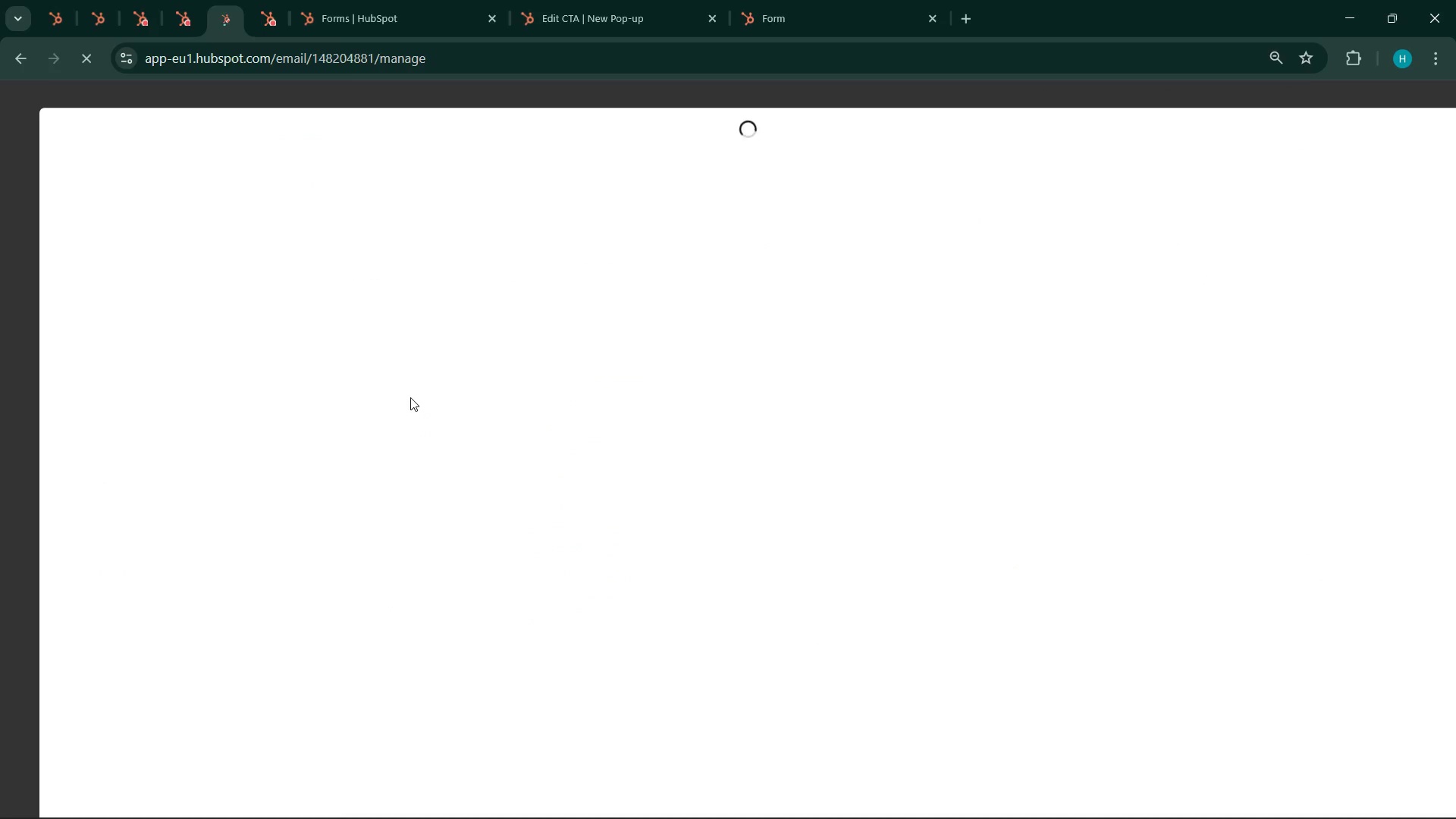 
left_click([1399, 144])
 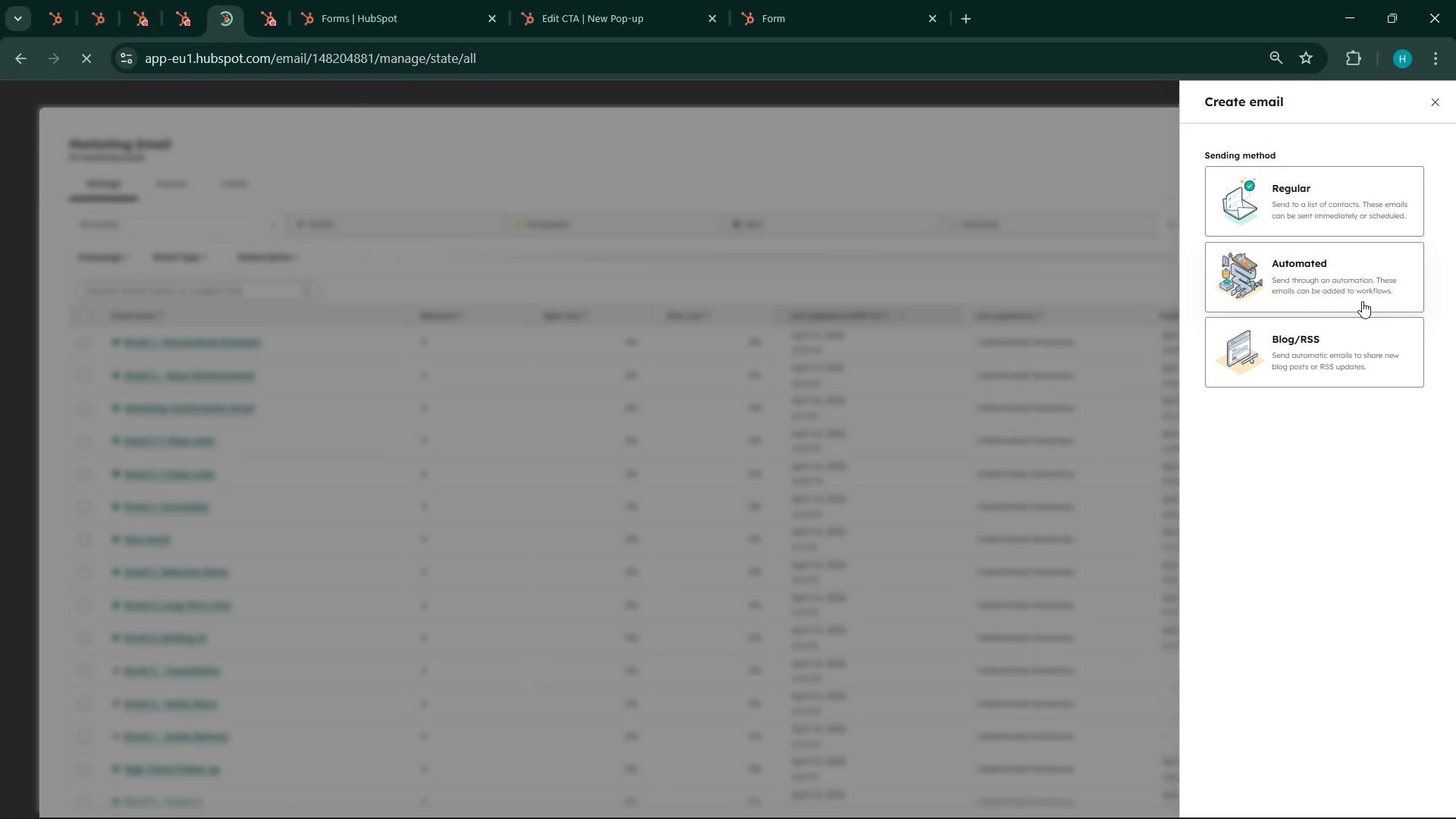 
left_click([1332, 272])
 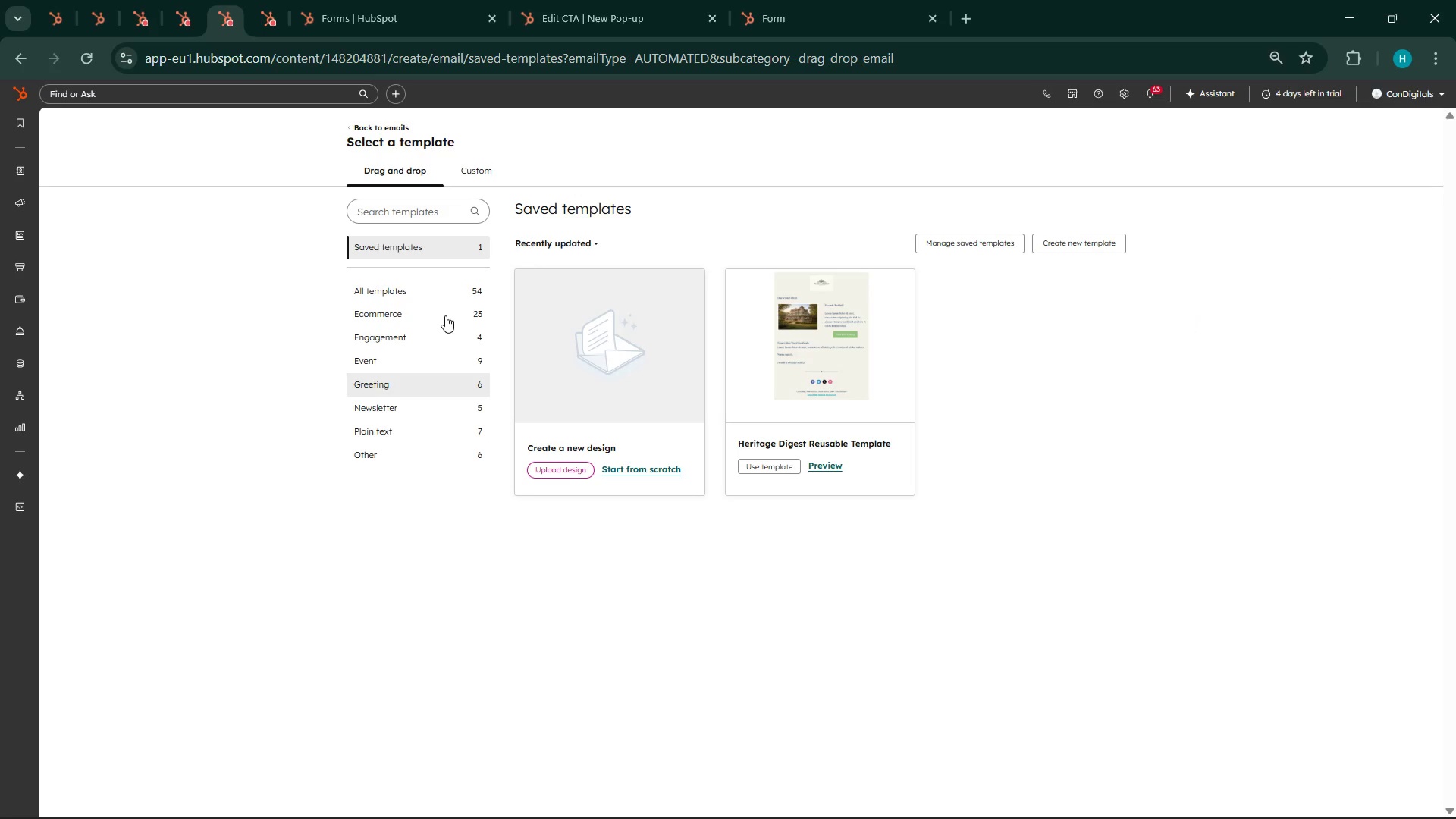 
wait(6.86)
 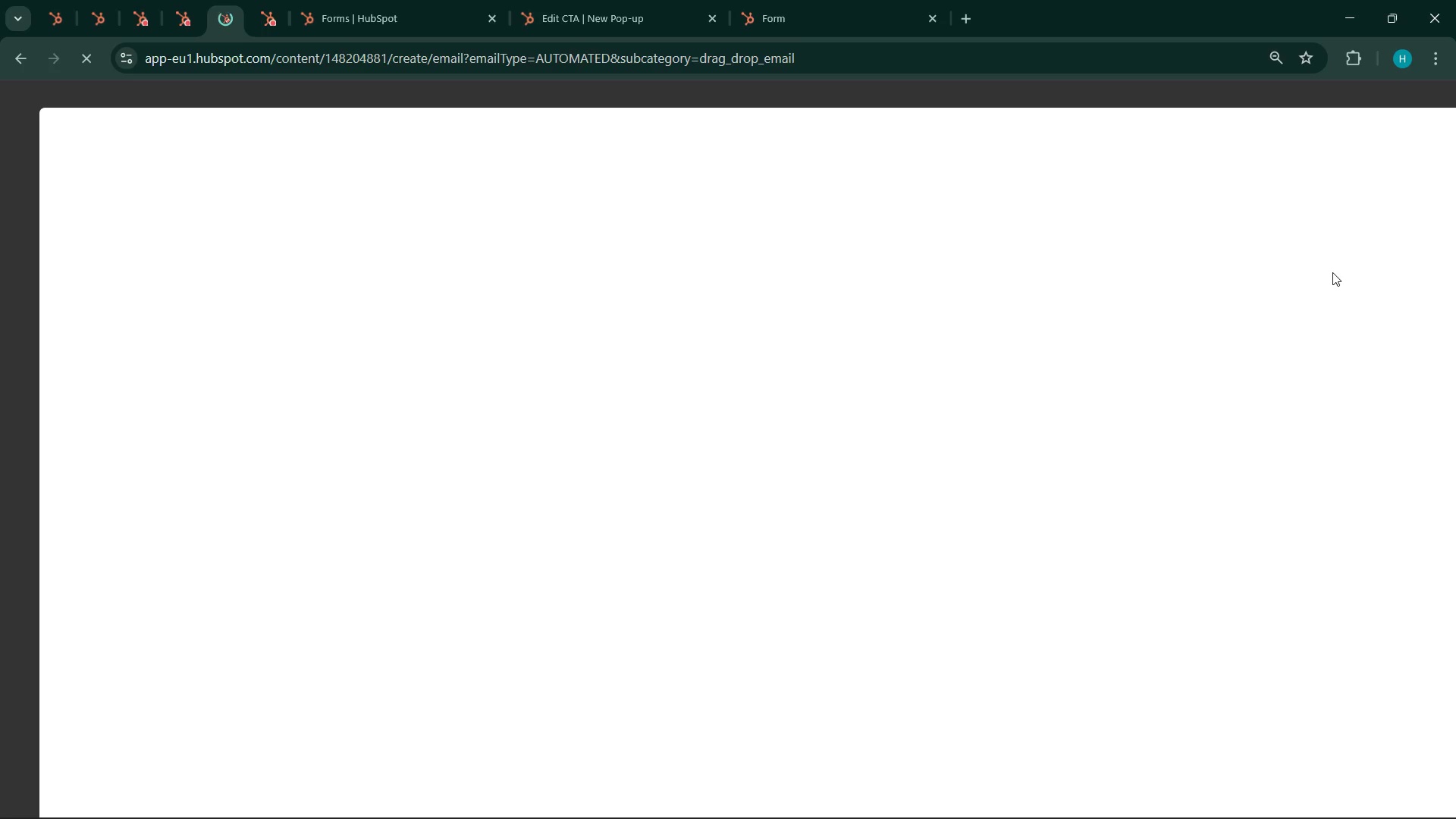 
left_click([441, 293])
 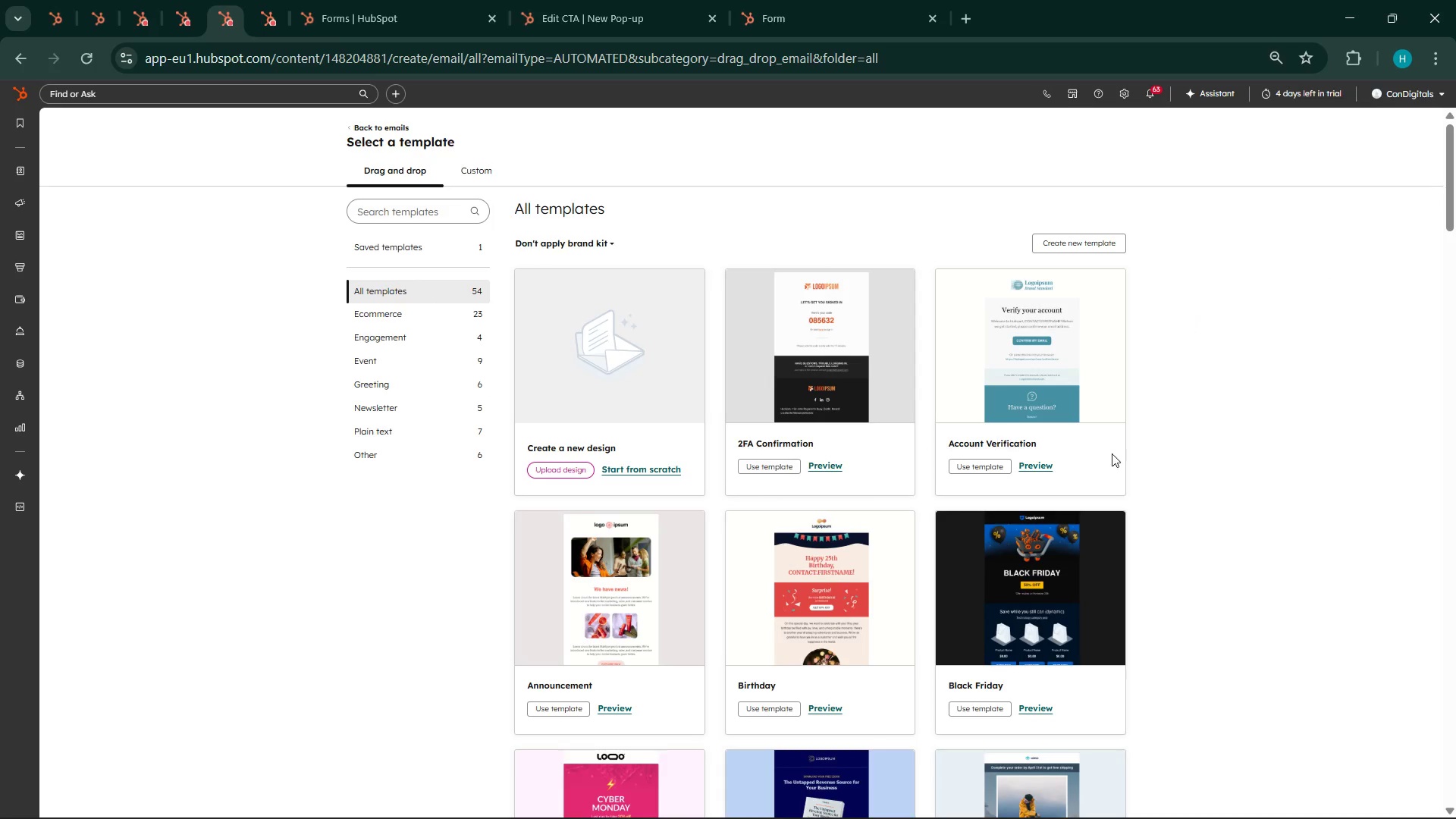 
scroll: coordinate [1097, 462], scroll_direction: down, amount: 1.0
 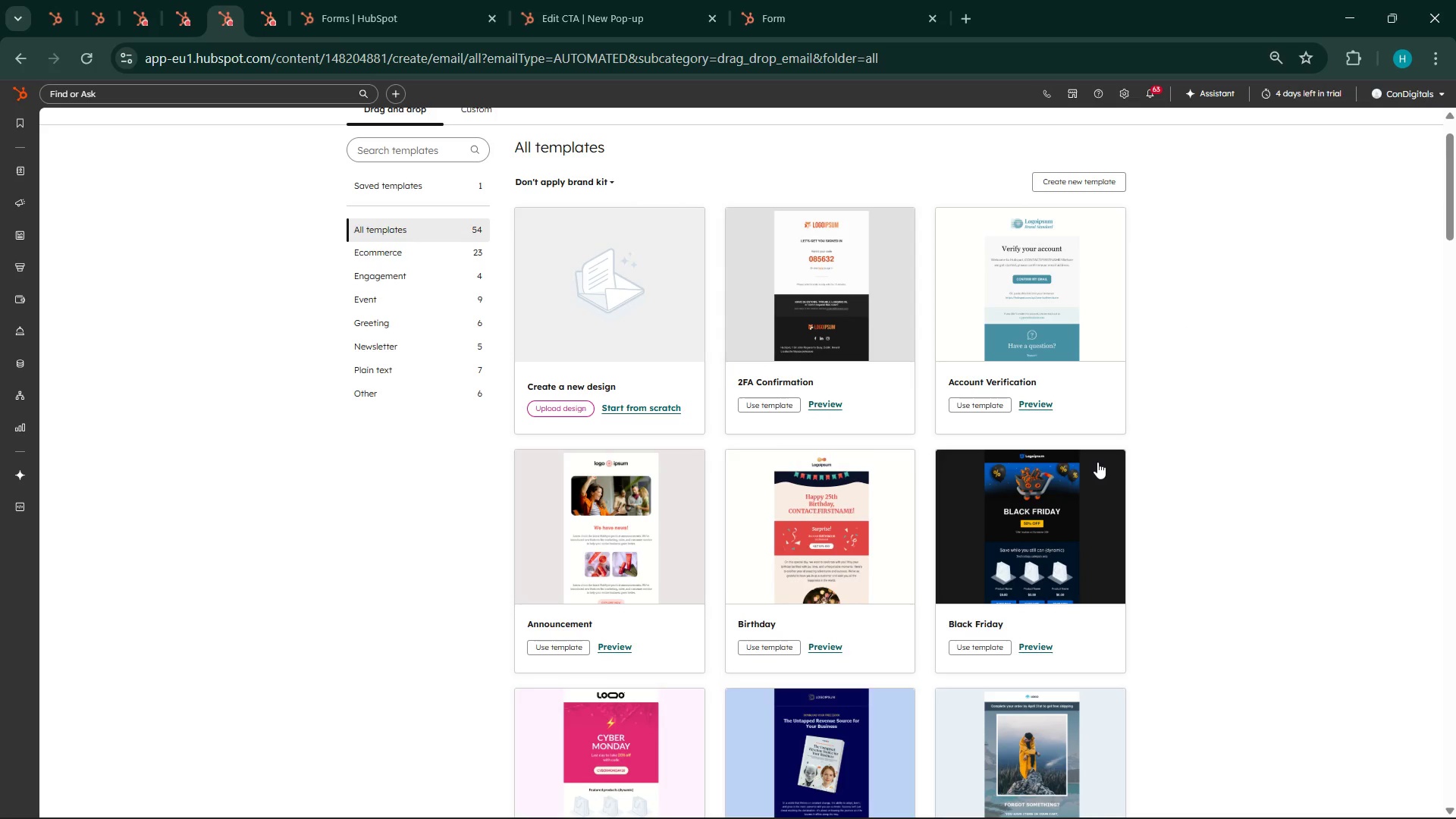 
scroll: coordinate [1097, 462], scroll_direction: up, amount: 2.0
 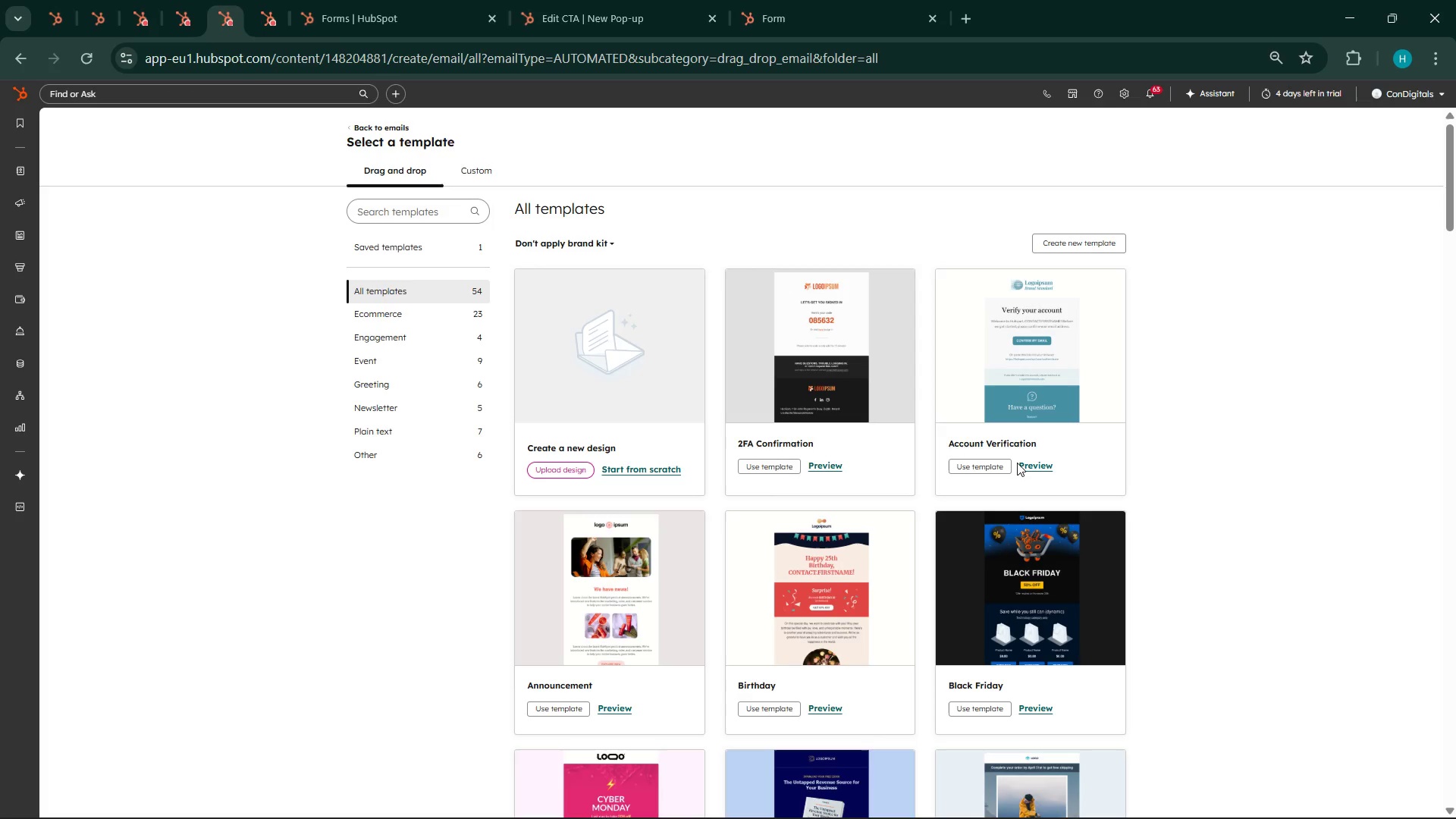 
scroll: coordinate [1003, 474], scroll_direction: down, amount: 15.0
 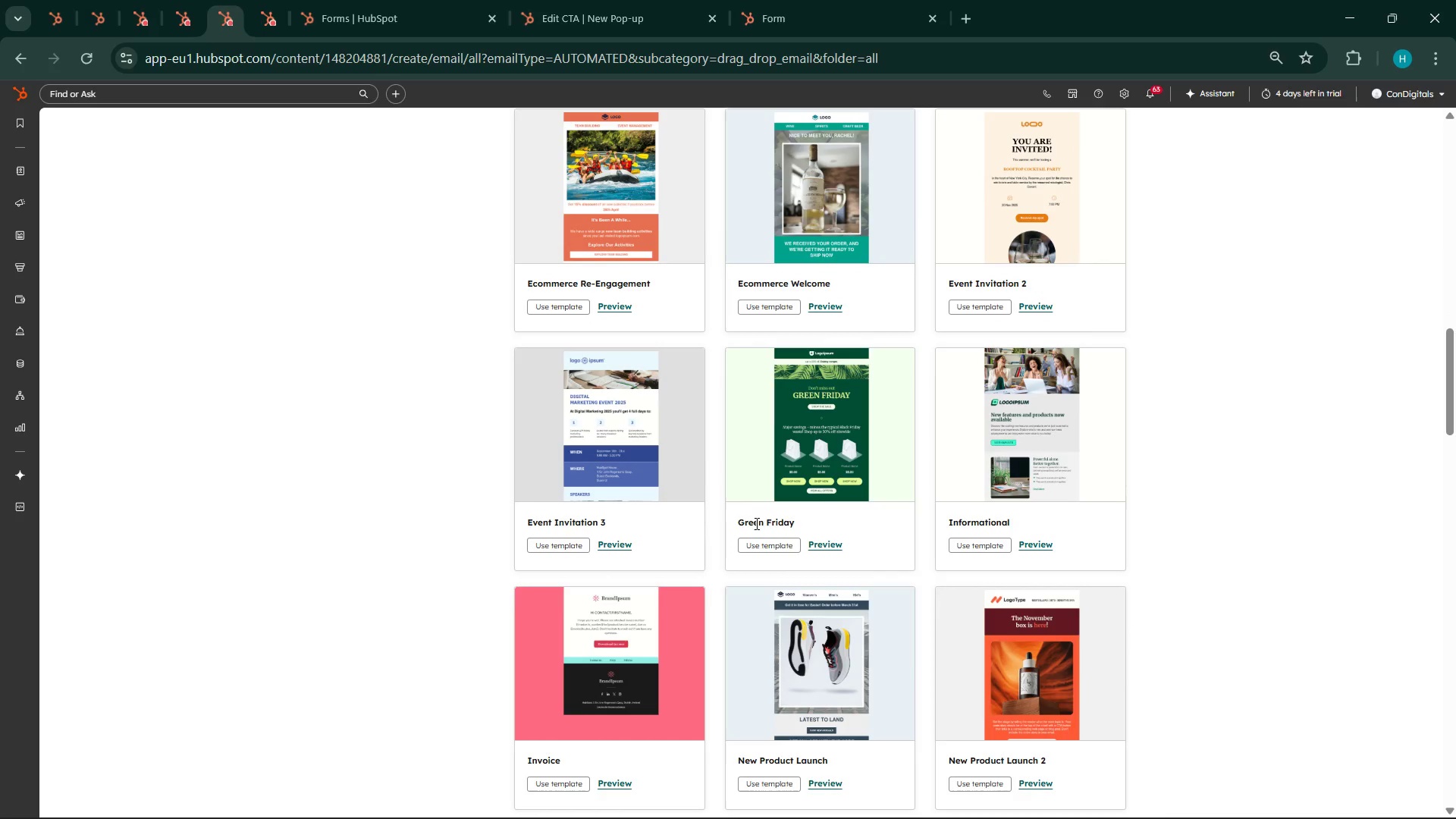 
left_click([770, 551])
 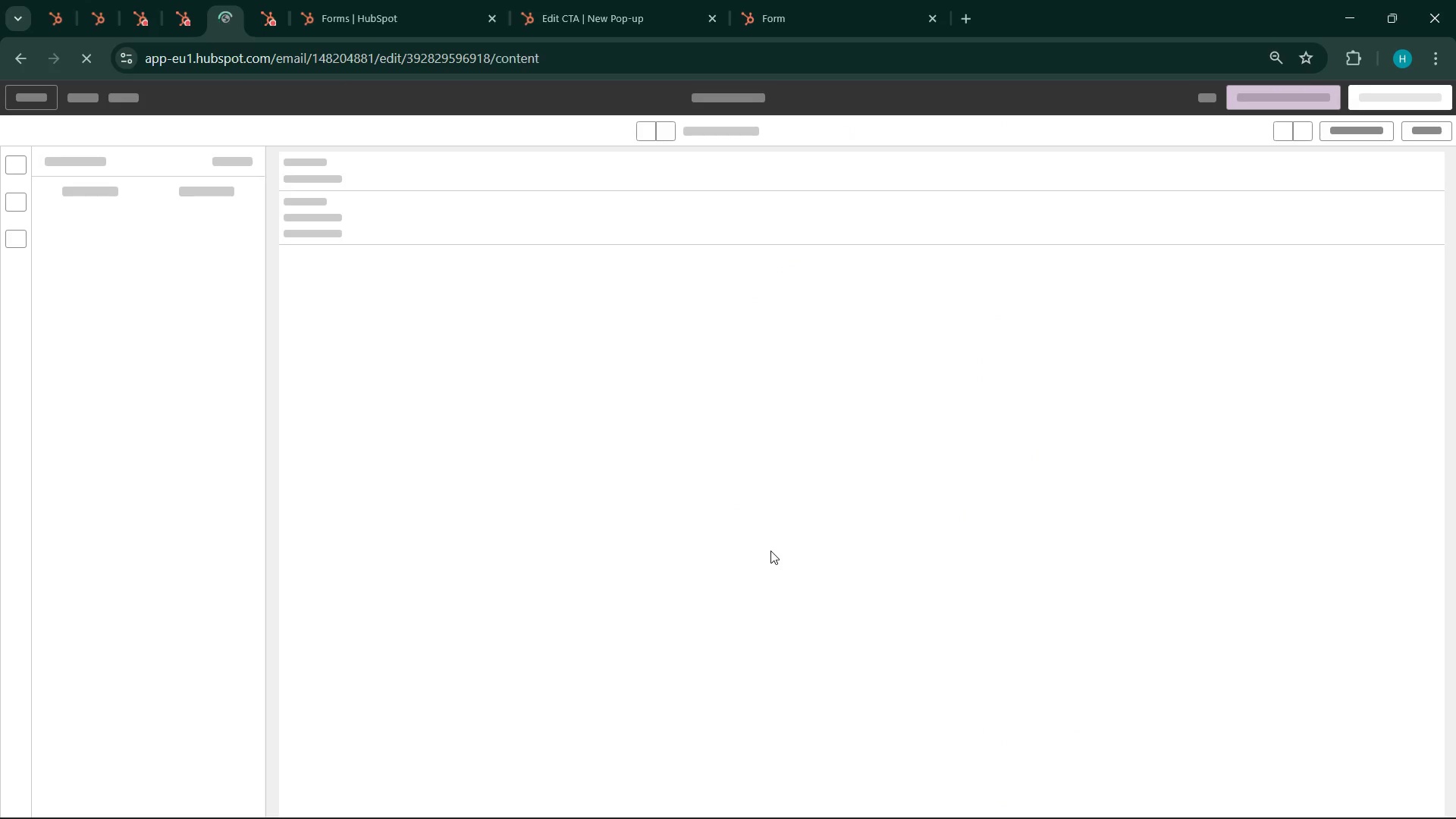 
wait(8.05)
 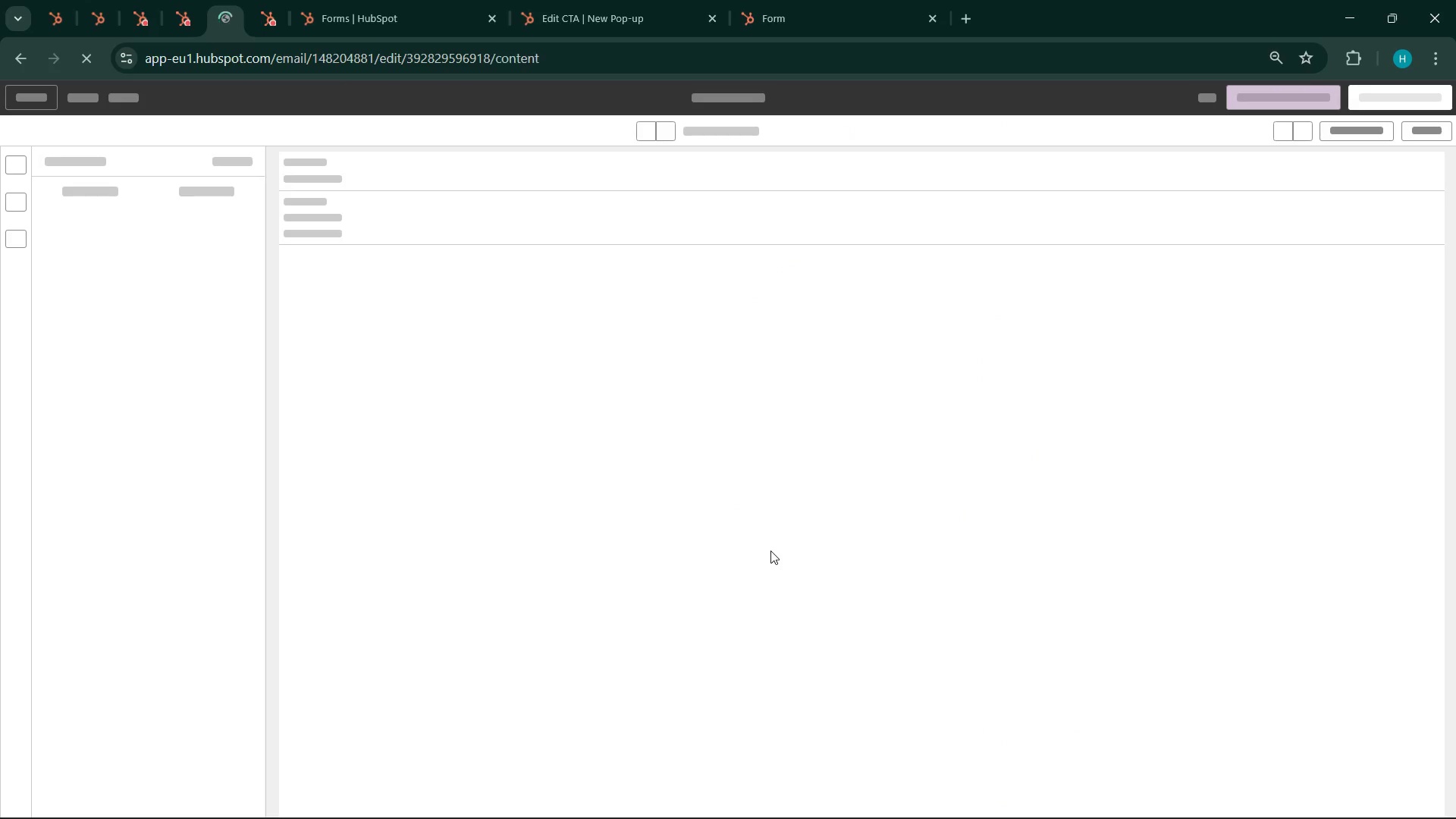 
left_click([30, 91])
 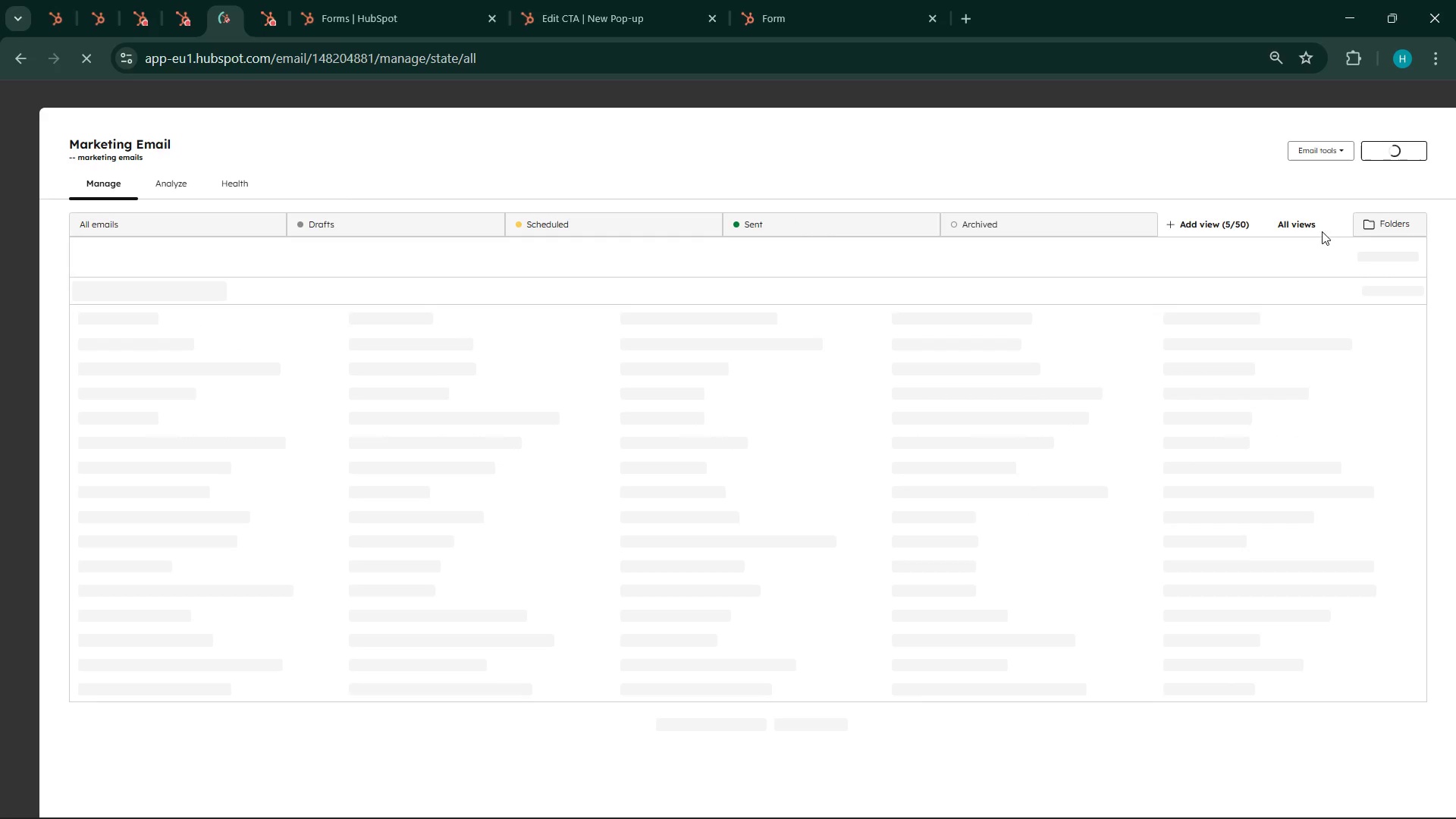 
left_click([1391, 160])
 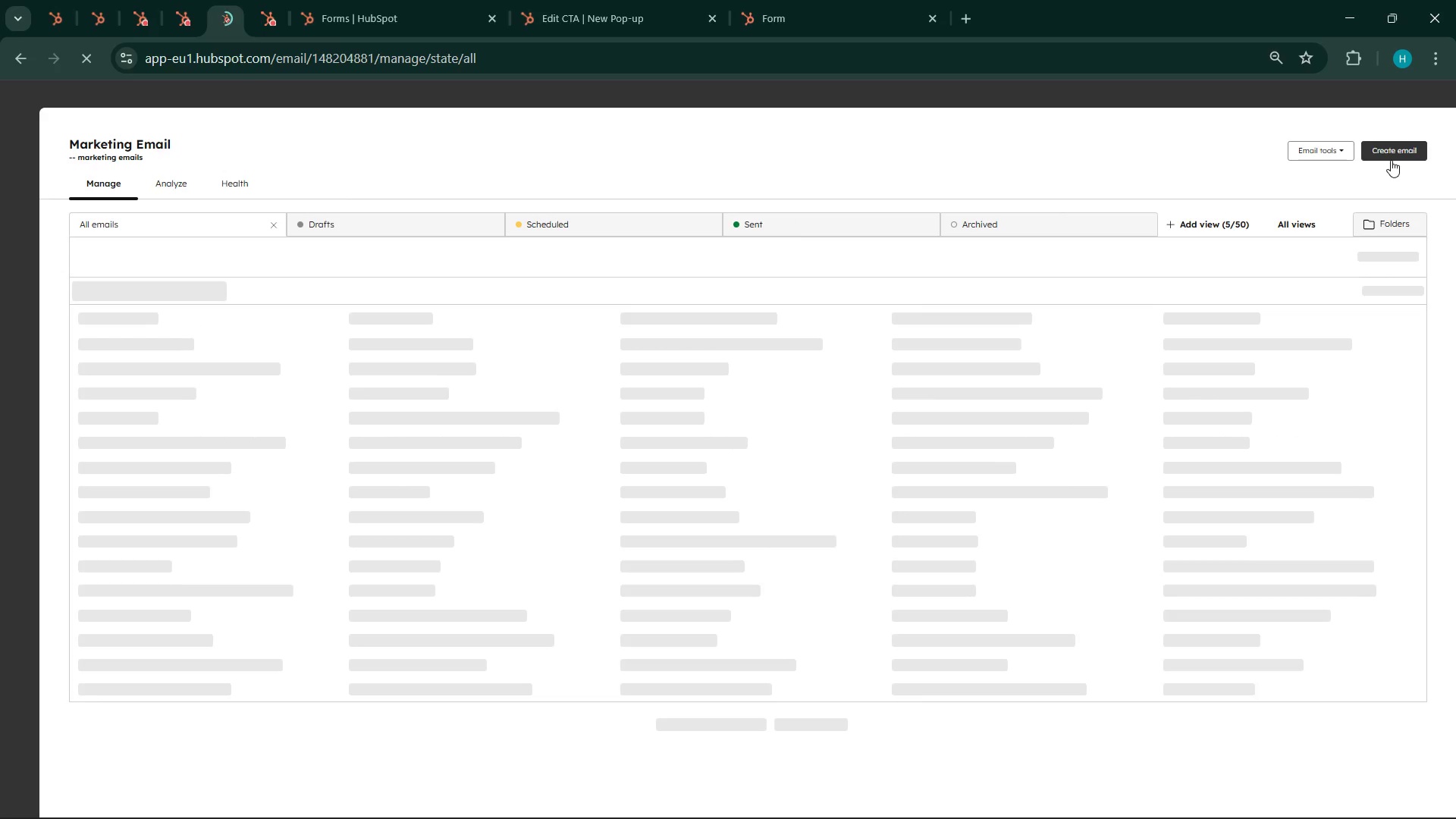 
mouse_move([1371, 165])
 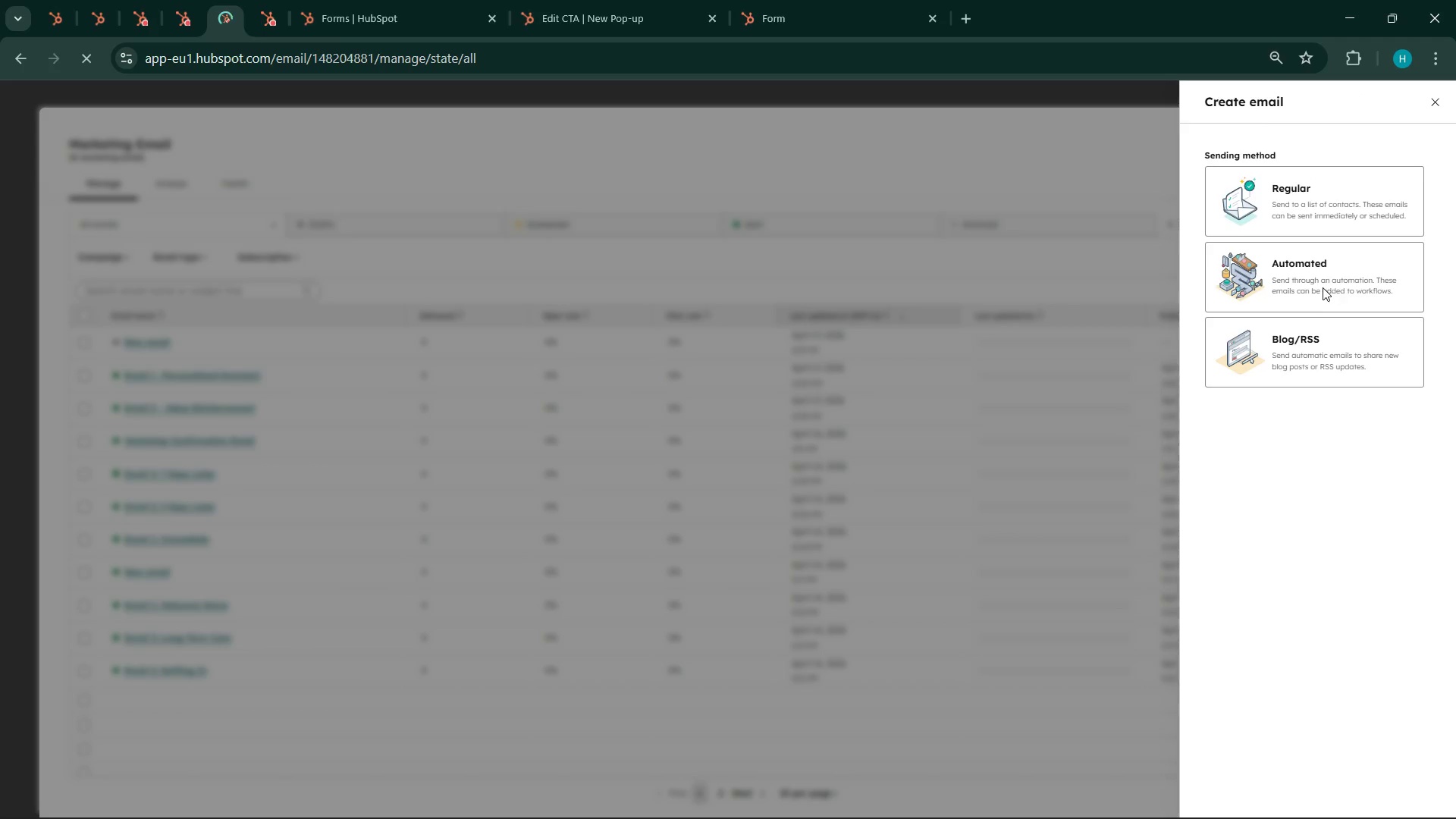 
left_click([1320, 286])
 